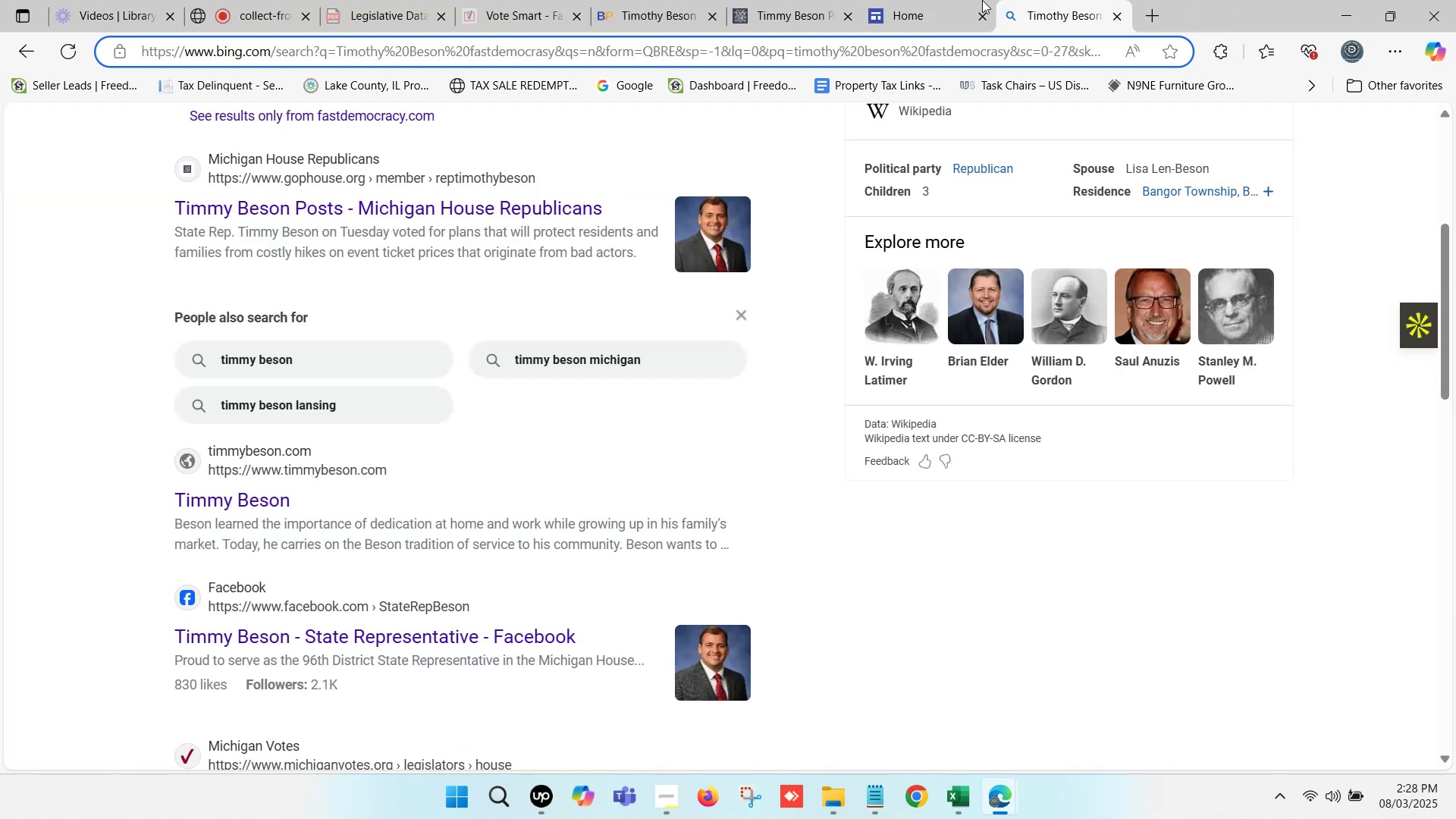 
left_click([955, 0])
 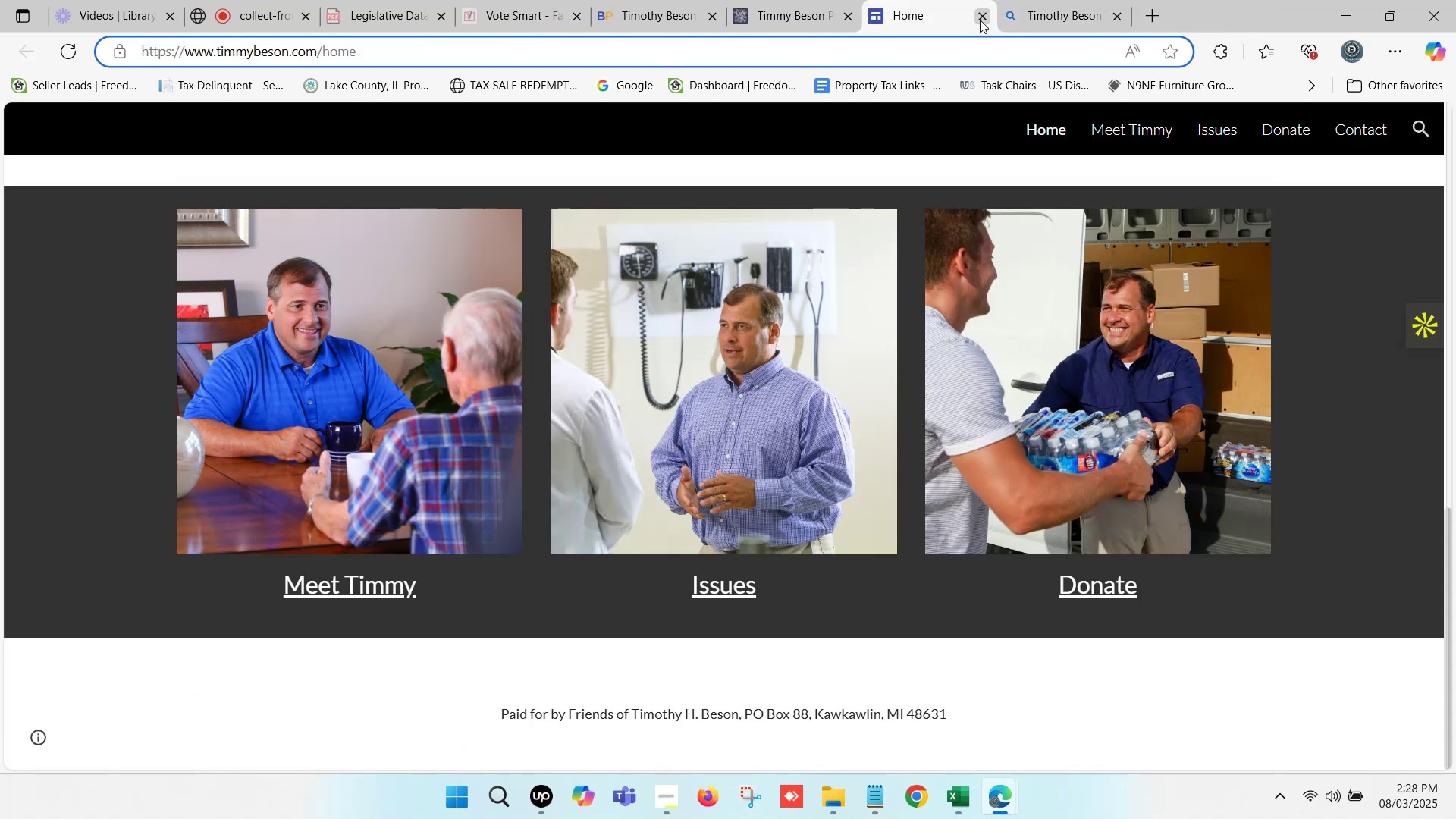 
left_click([981, 19])
 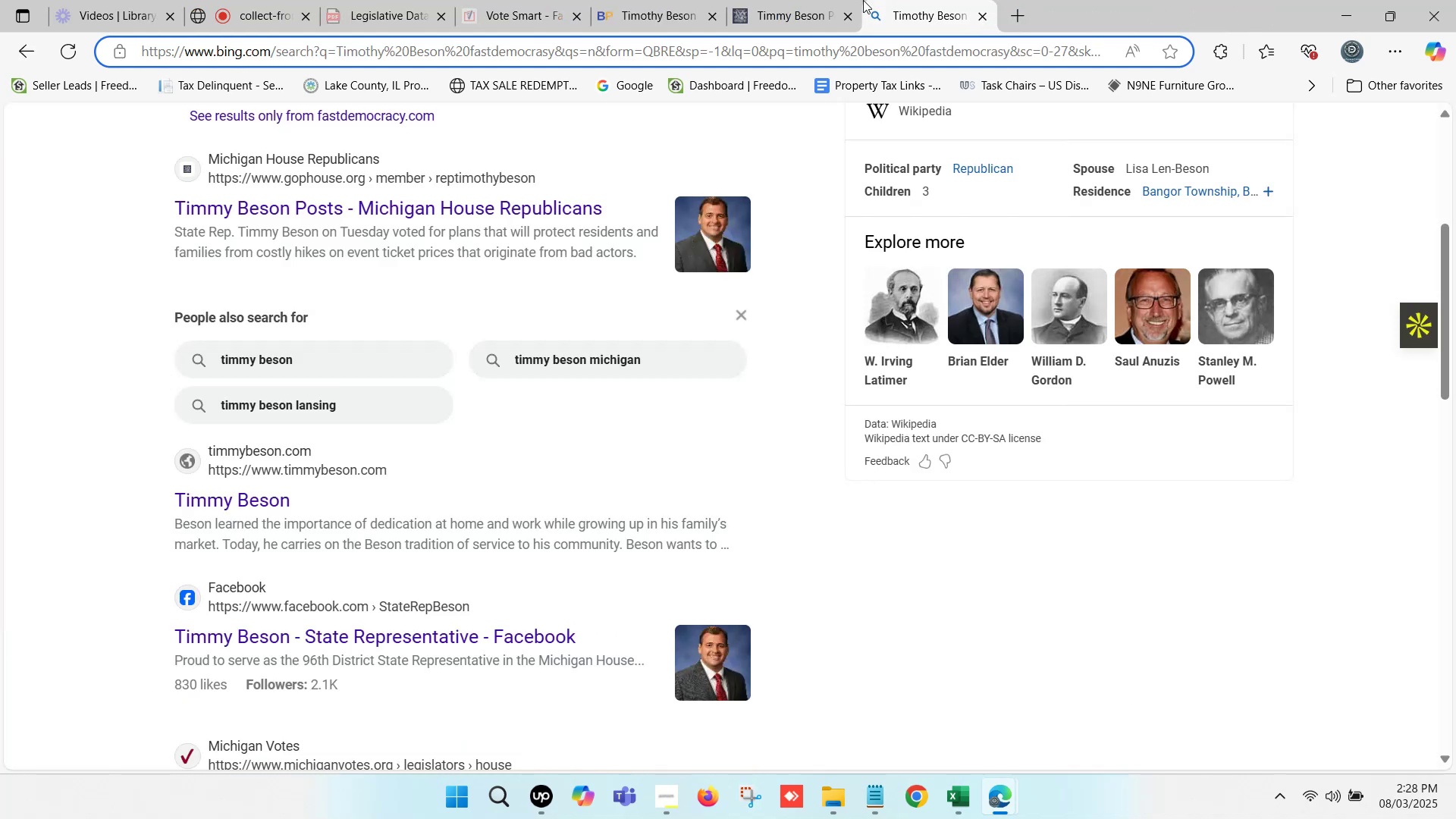 
left_click([846, 0])
 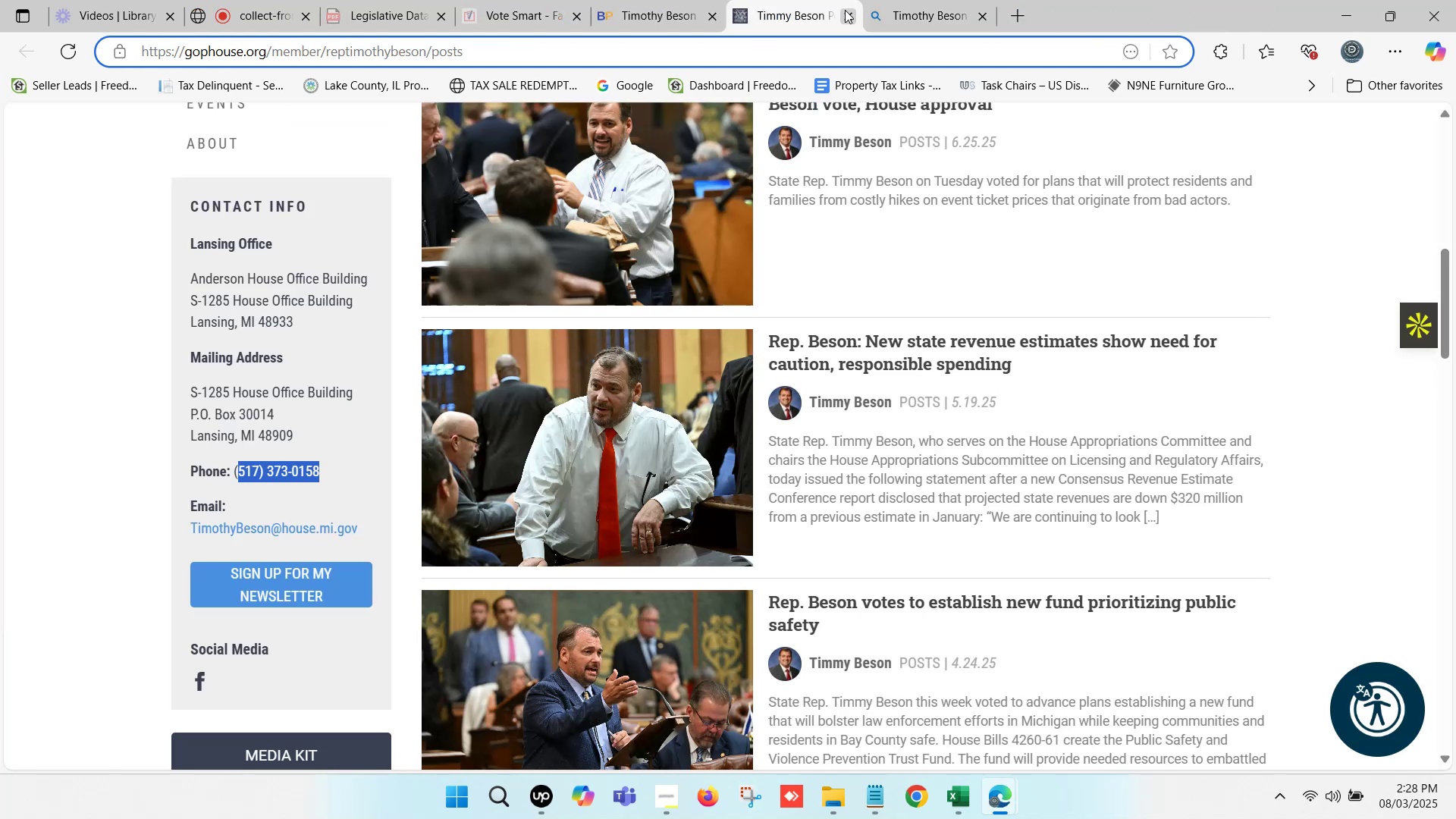 
left_click([845, 11])
 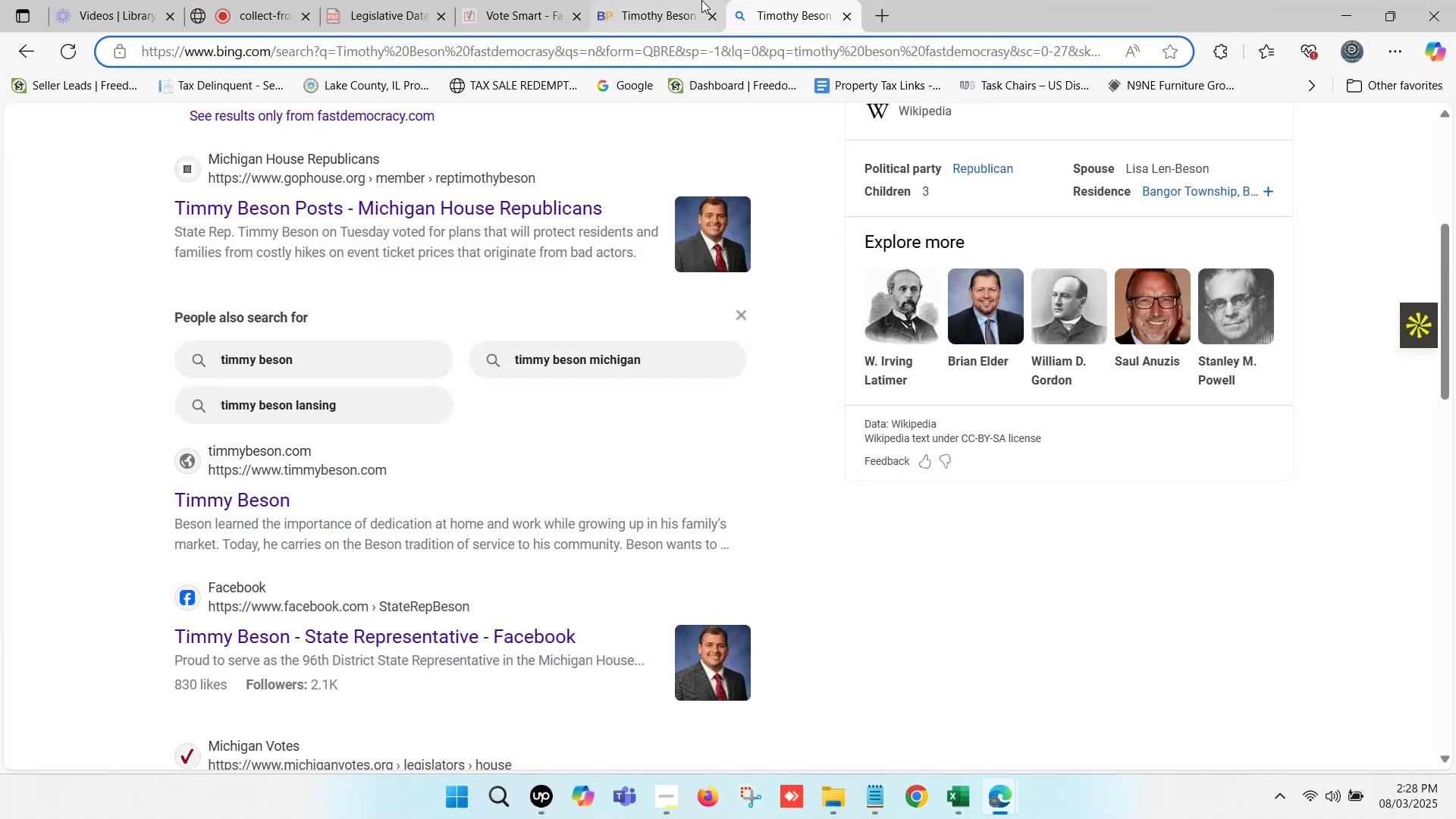 
left_click([700, 0])
 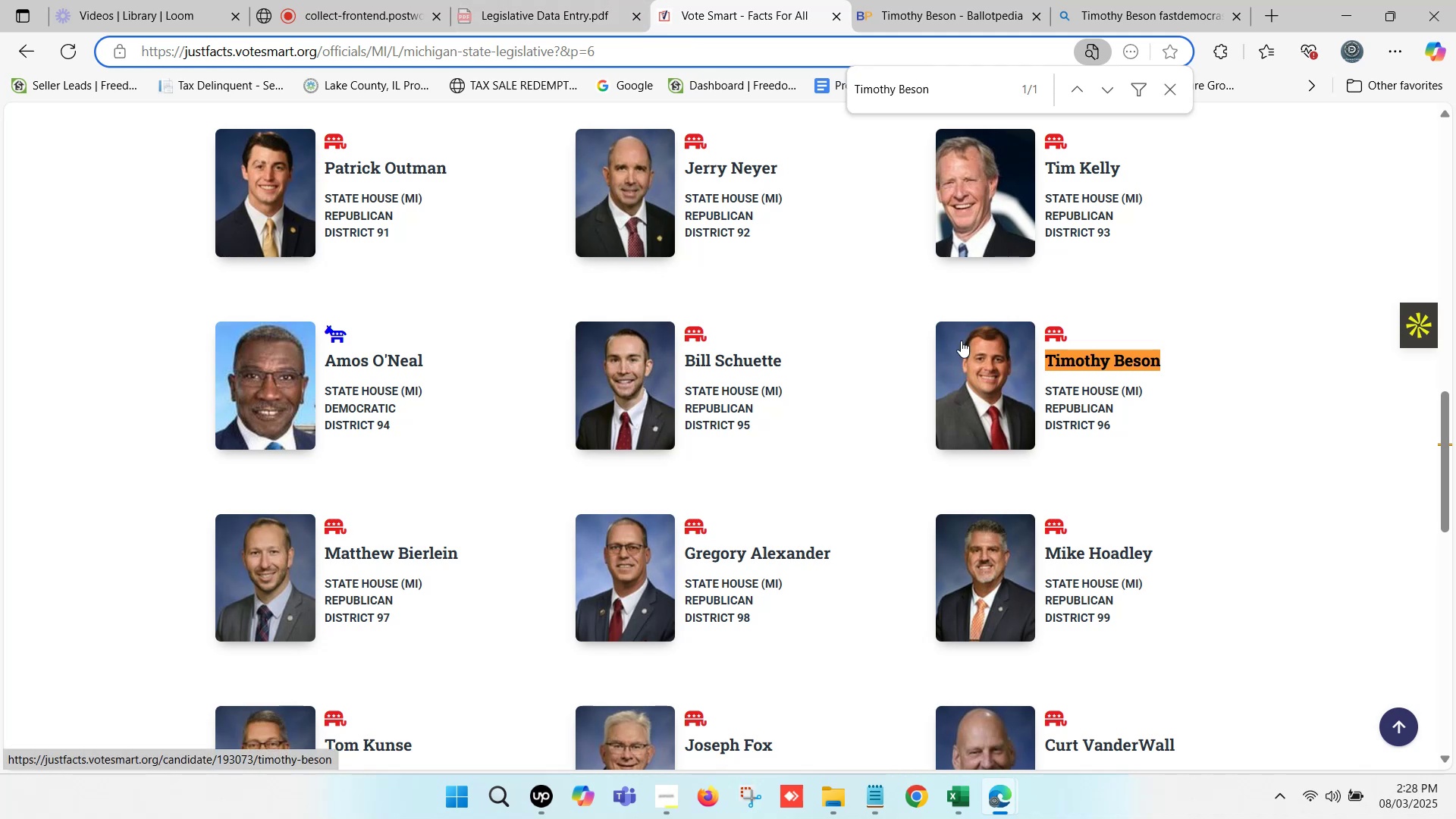 
wait(5.64)
 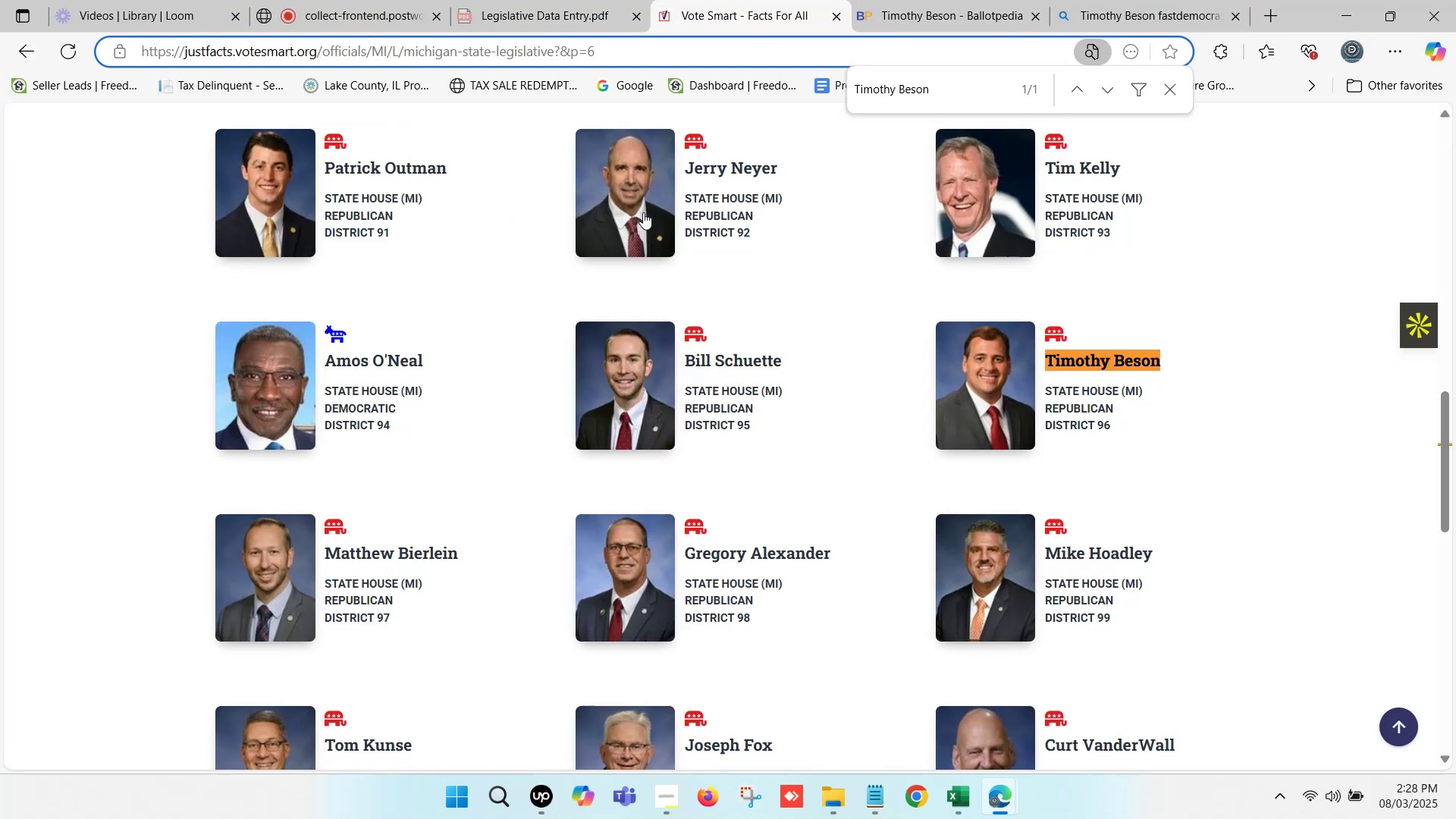 
scroll: coordinate [715, 368], scroll_direction: down, amount: 1.0
 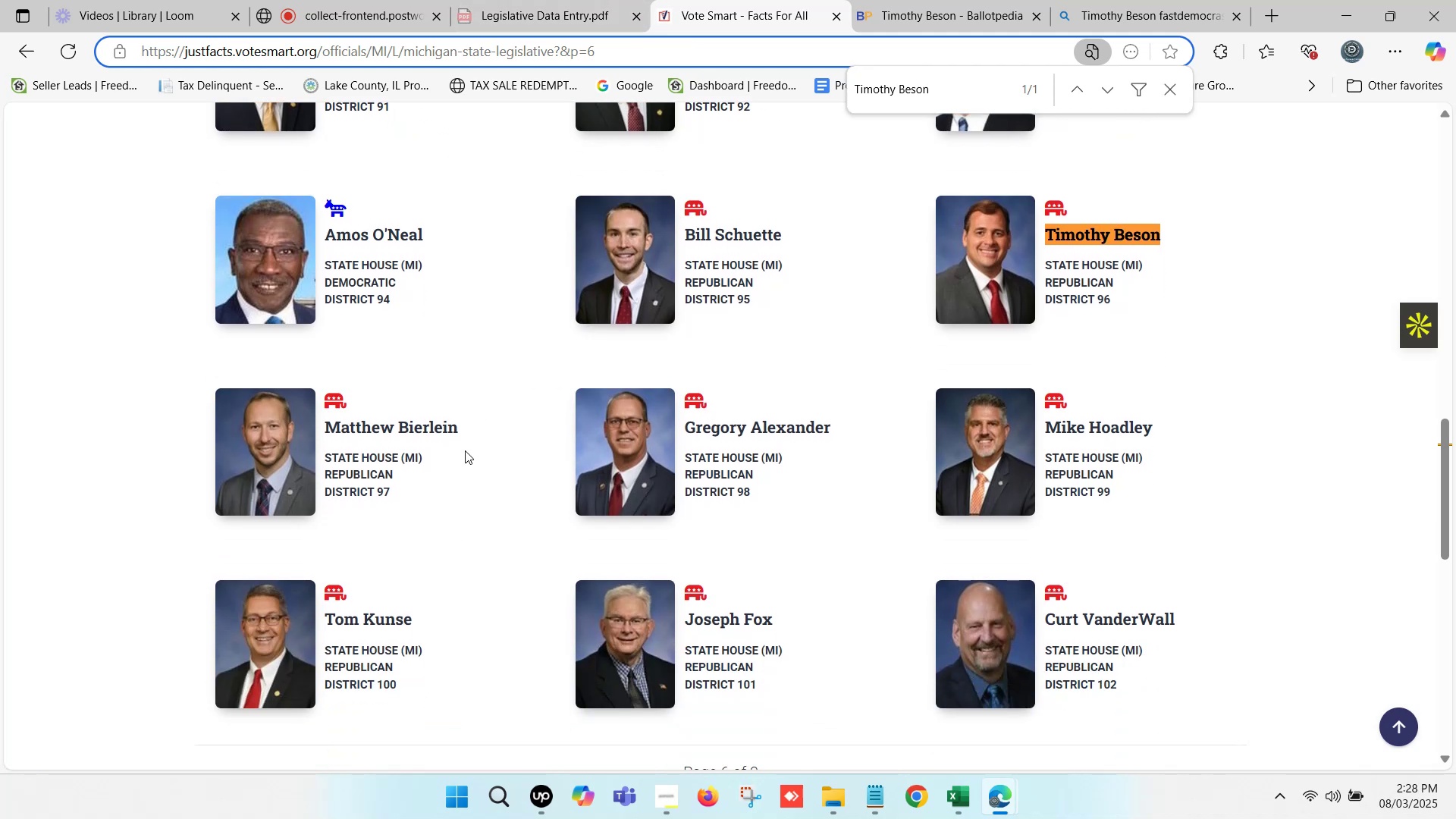 
left_click_drag(start_coordinate=[463, 432], to_coordinate=[328, 423])
 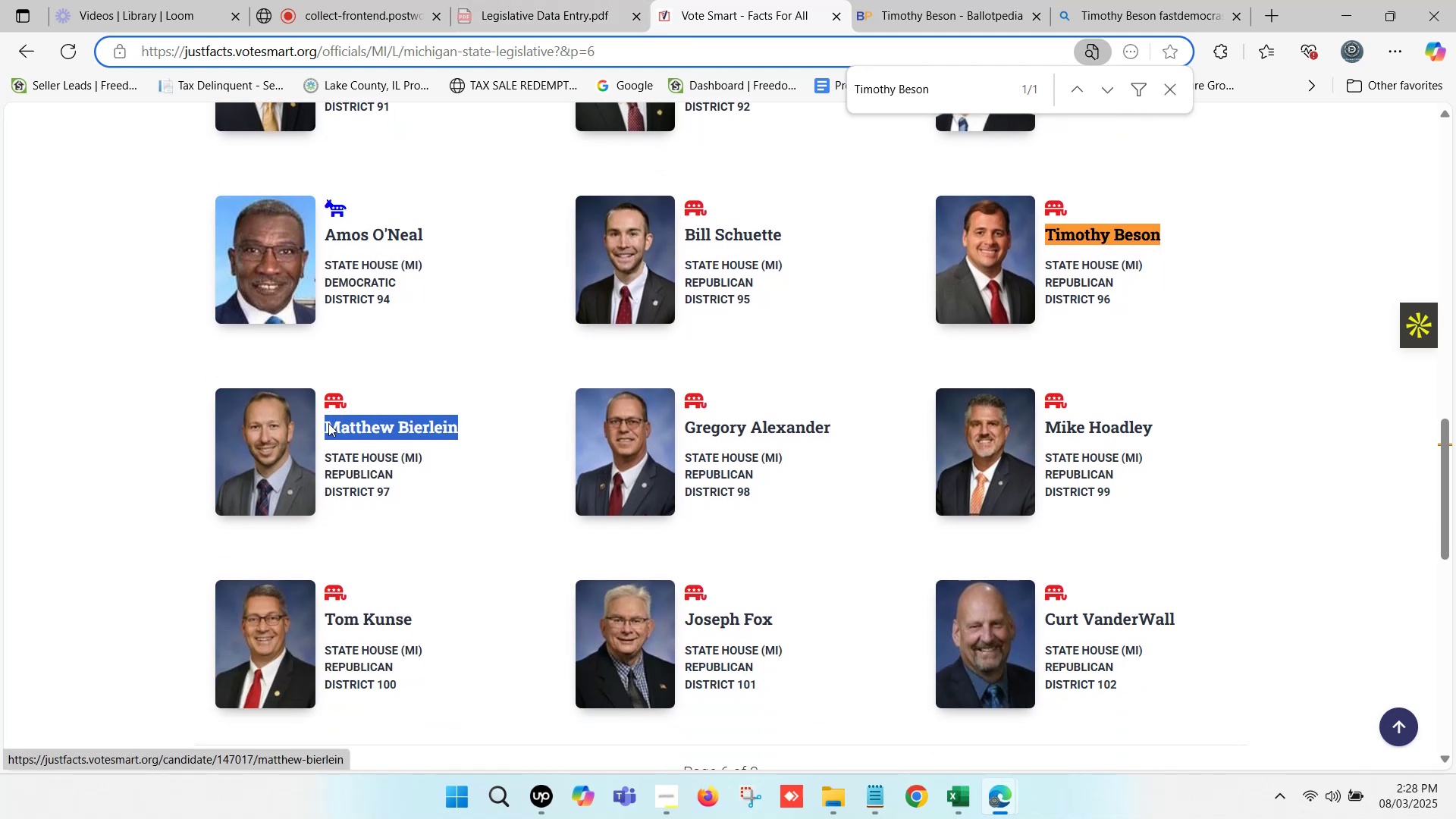 
key(Control+C)
 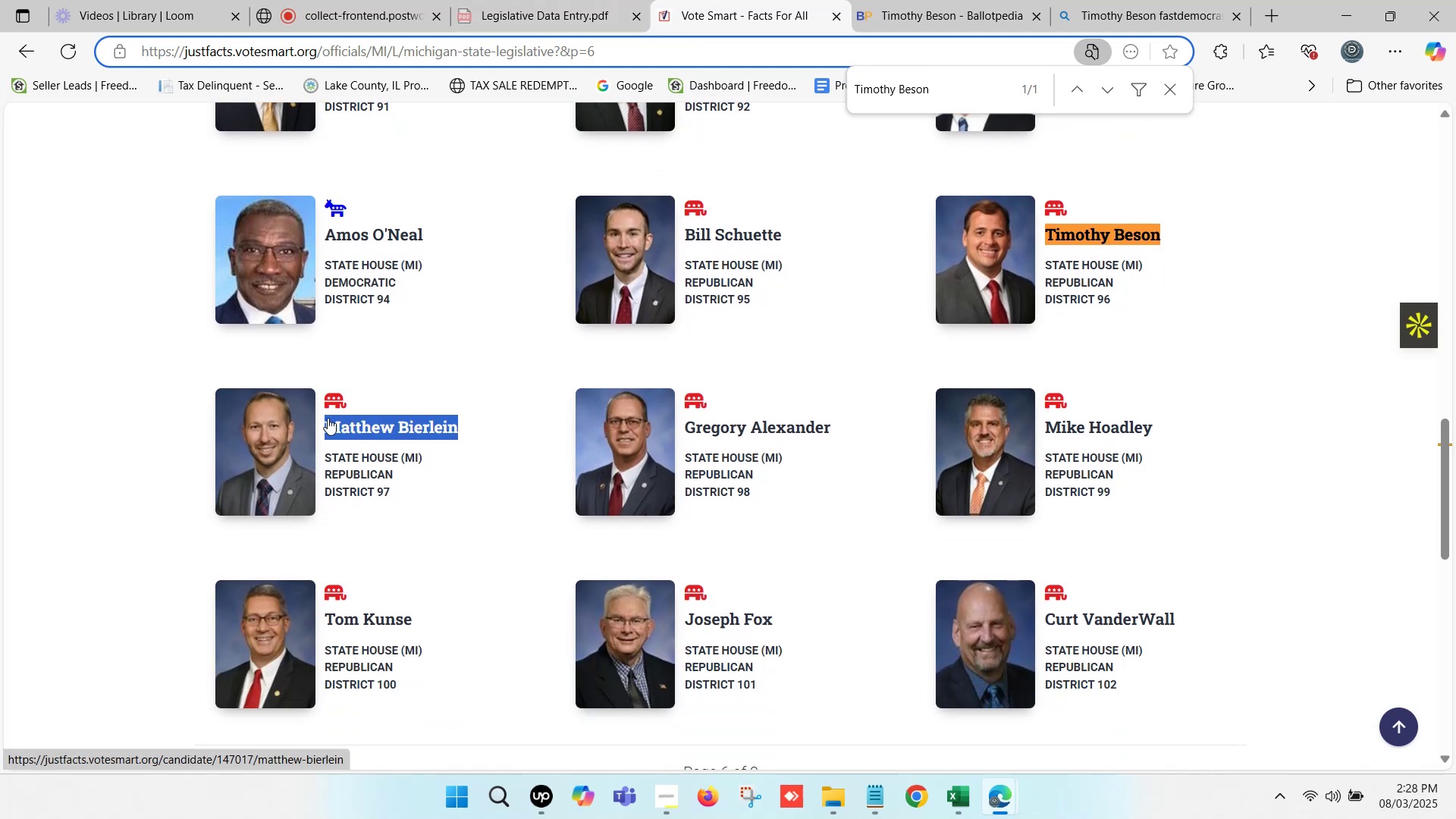 
key(Control+F)
 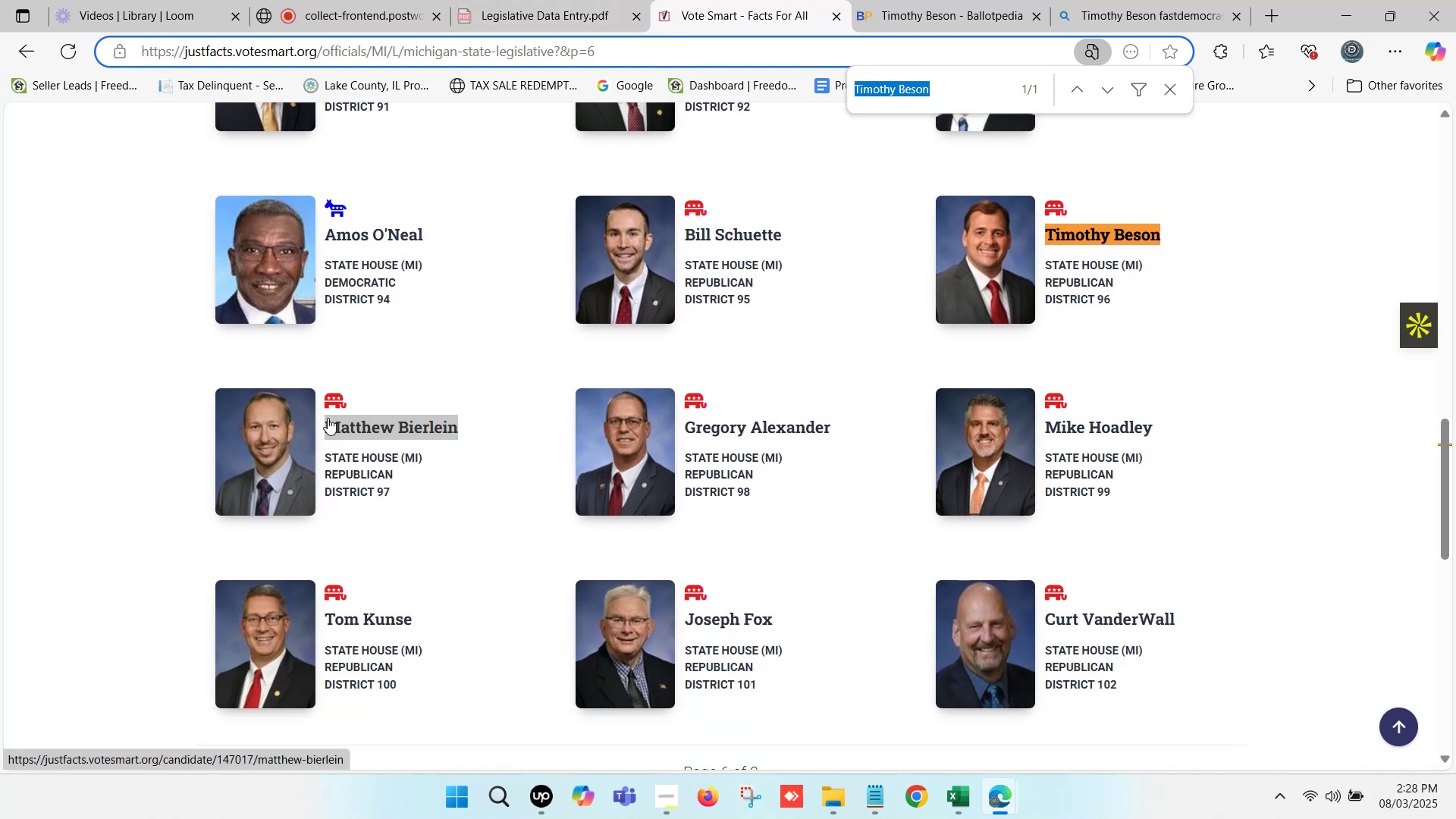 
key(Control+V)
 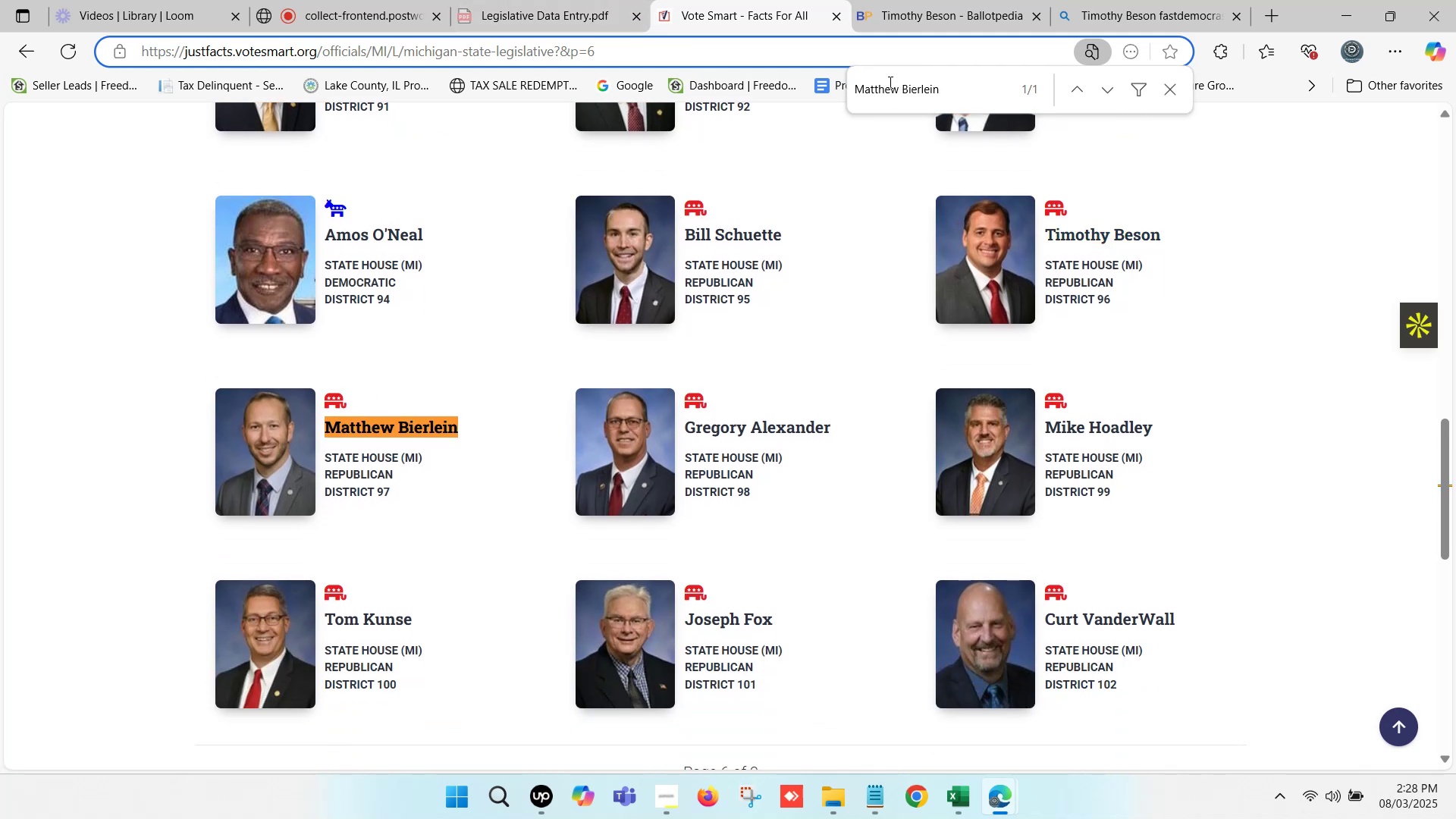 
left_click([890, 0])
 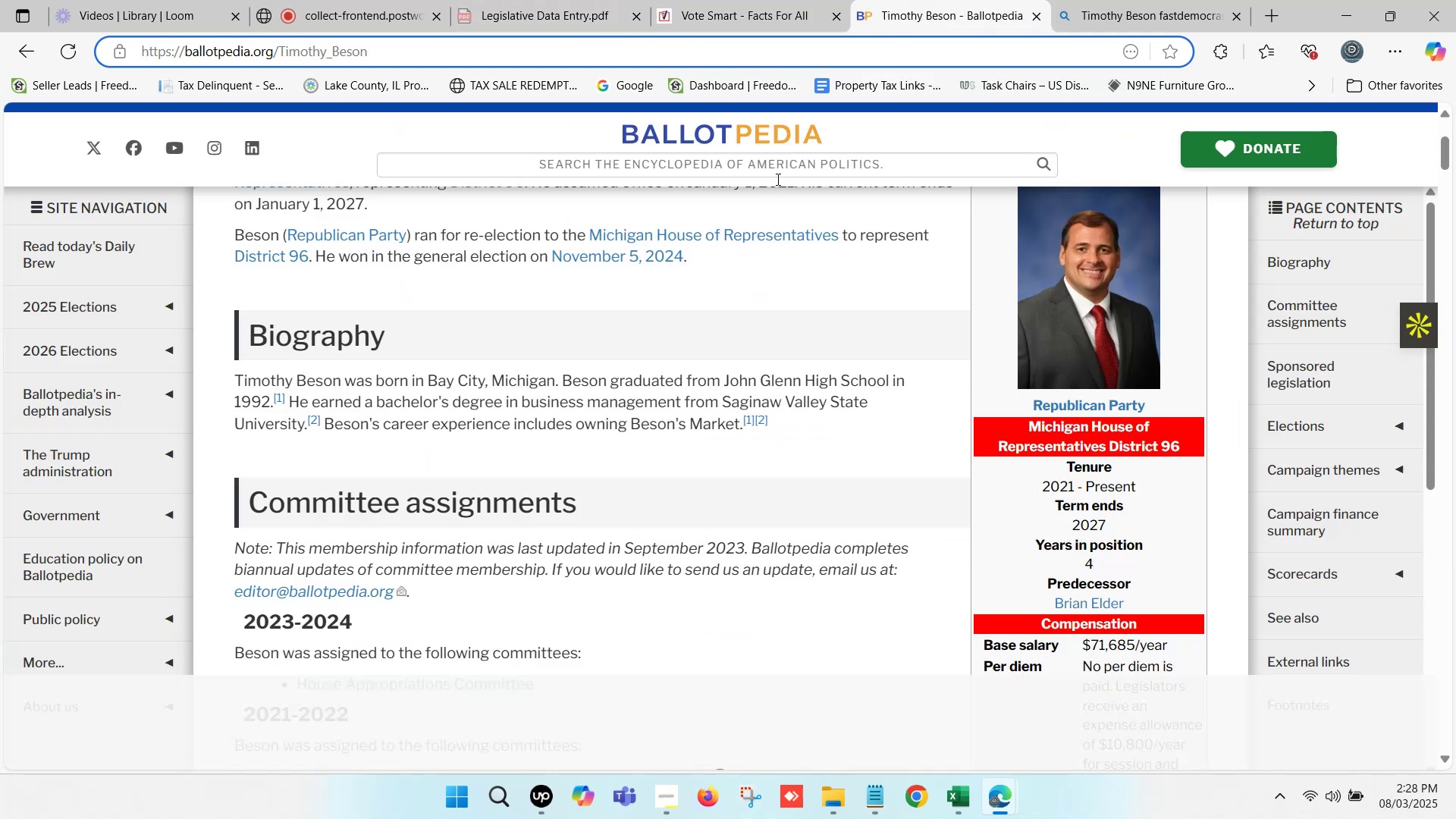 
scroll: coordinate [682, 241], scroll_direction: up, amount: 3.0
 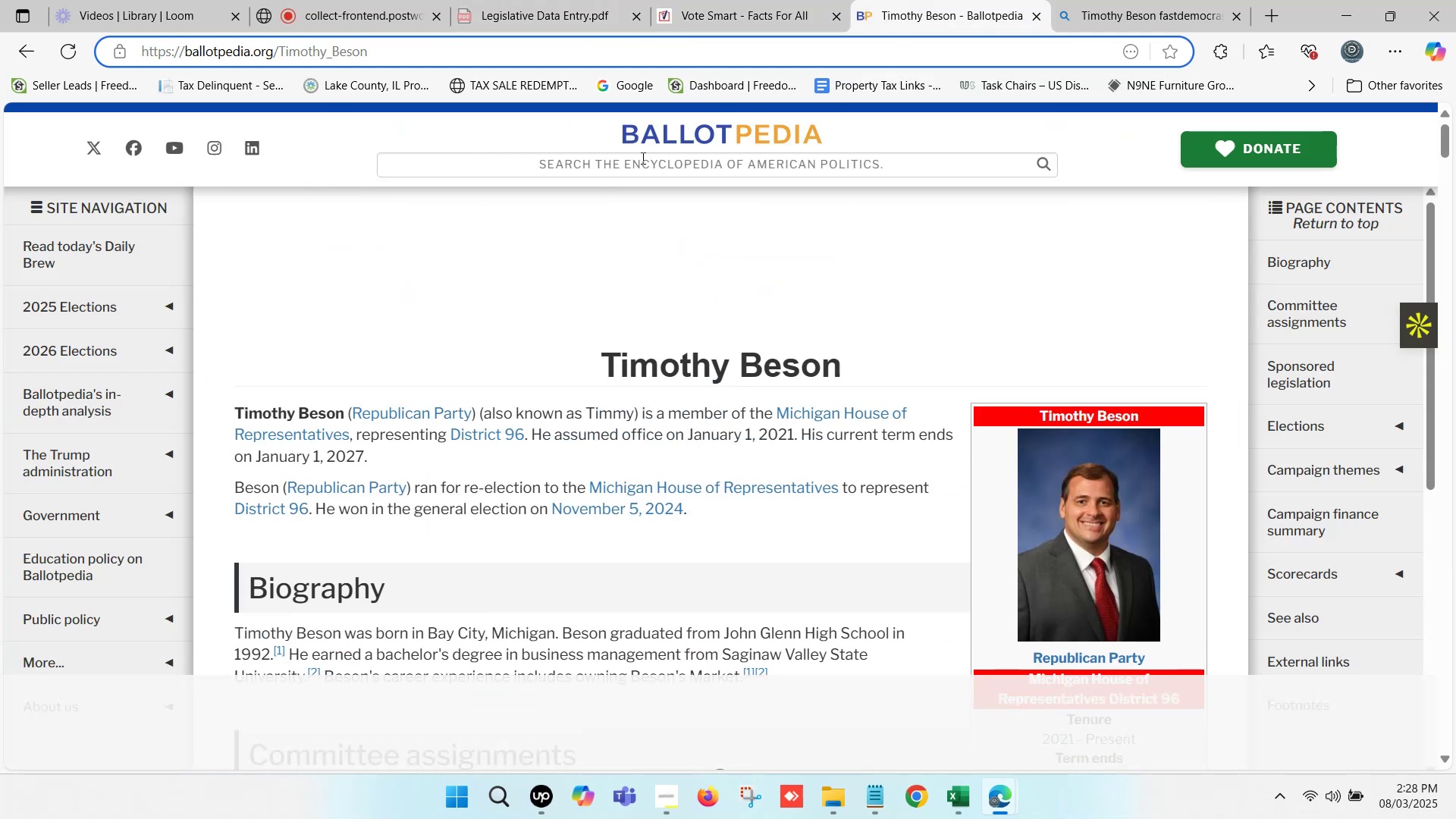 
left_click([642, 158])
 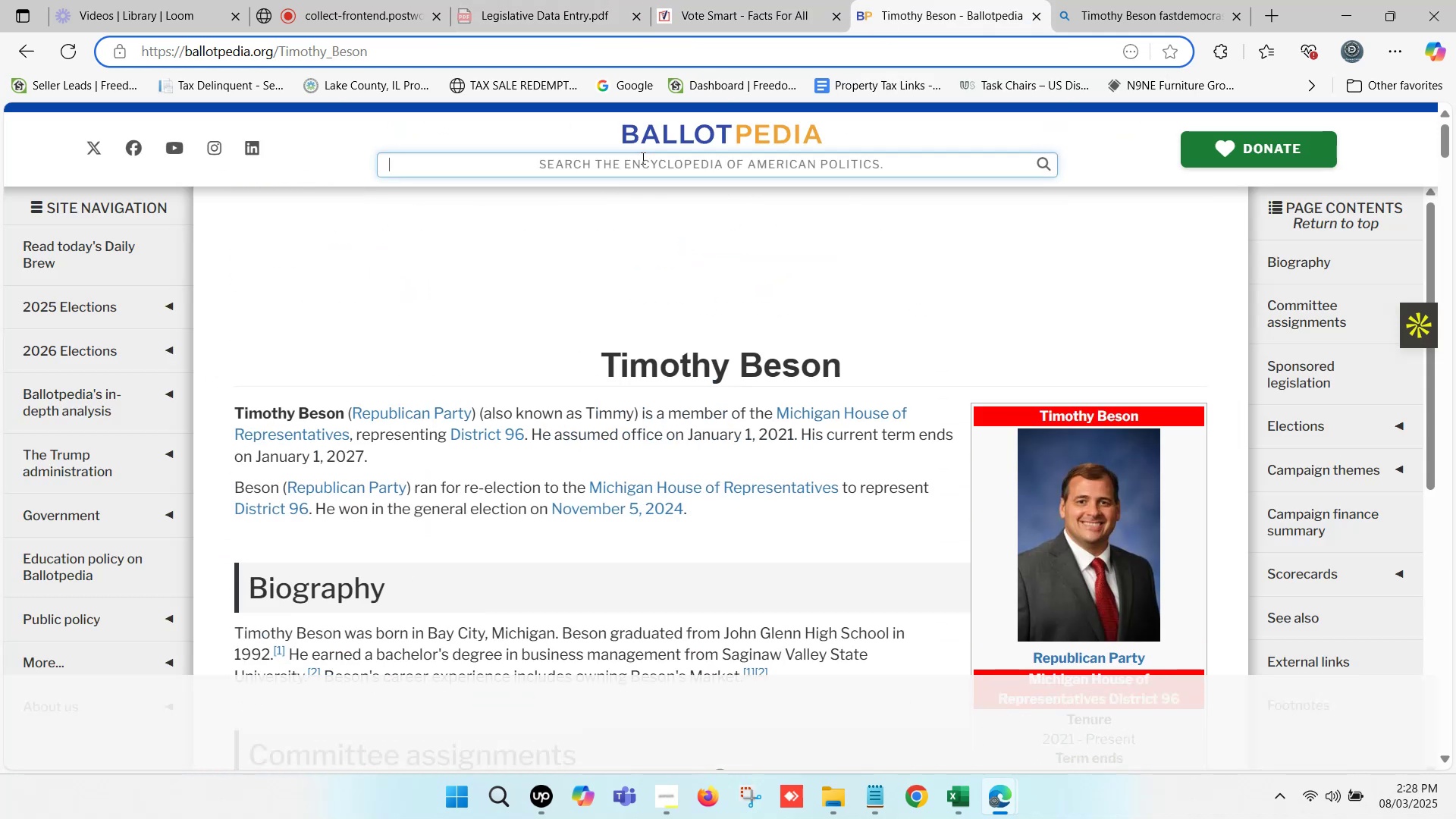 
key(Control+ControlLeft)
 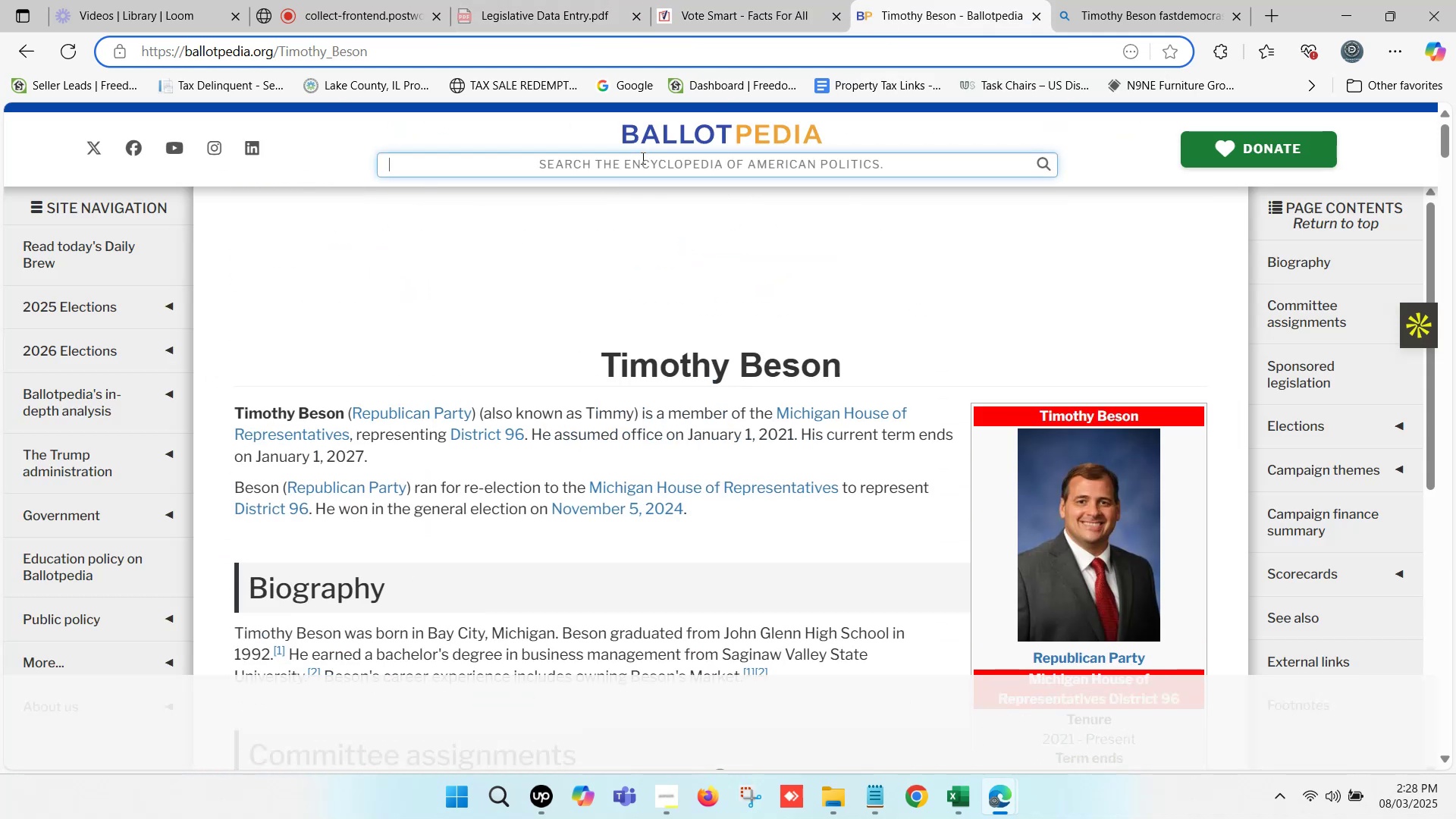 
key(Control+V)
 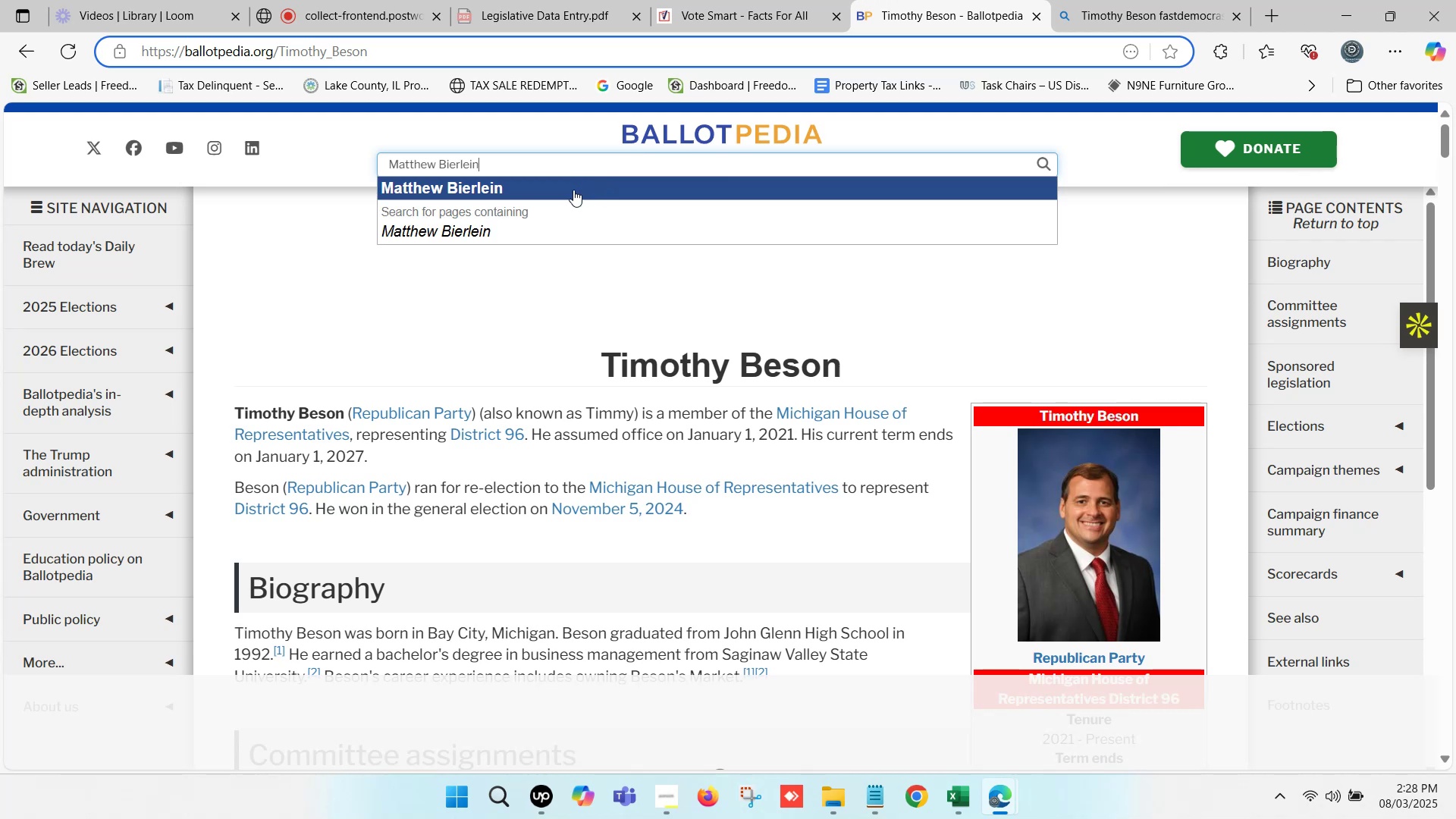 
left_click([531, 186])
 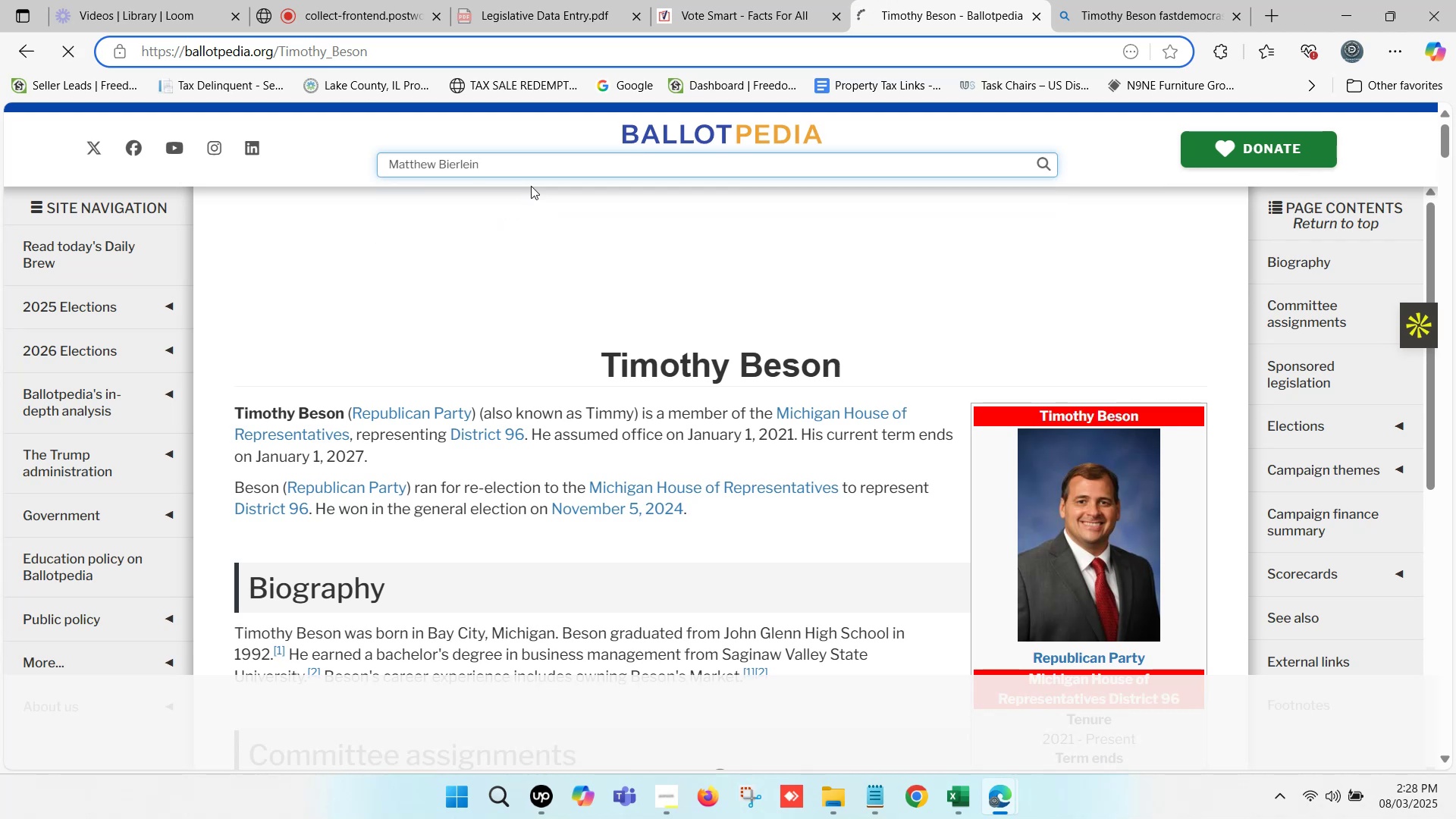 
wait(8.04)
 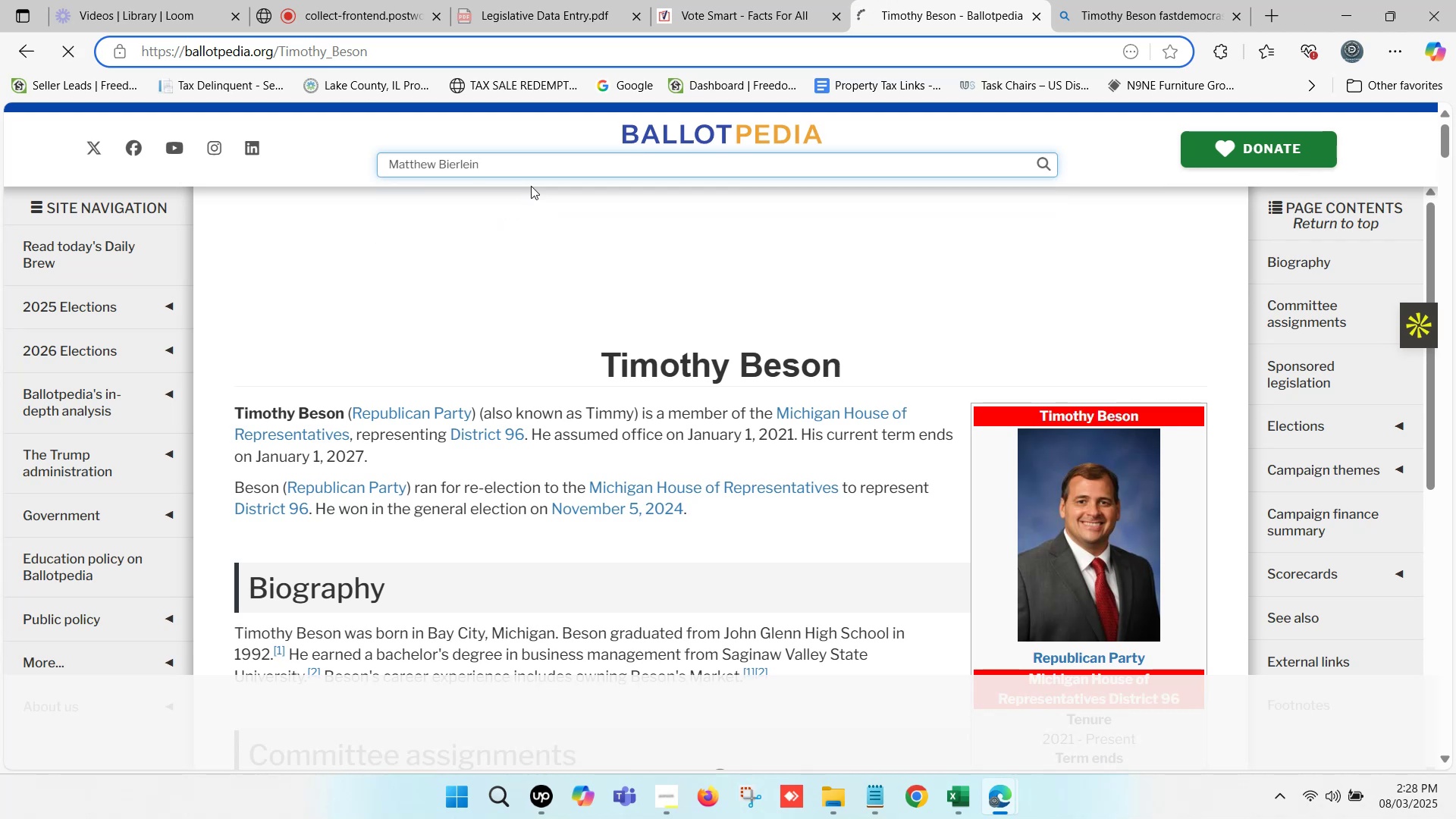 
left_click([962, 789])
 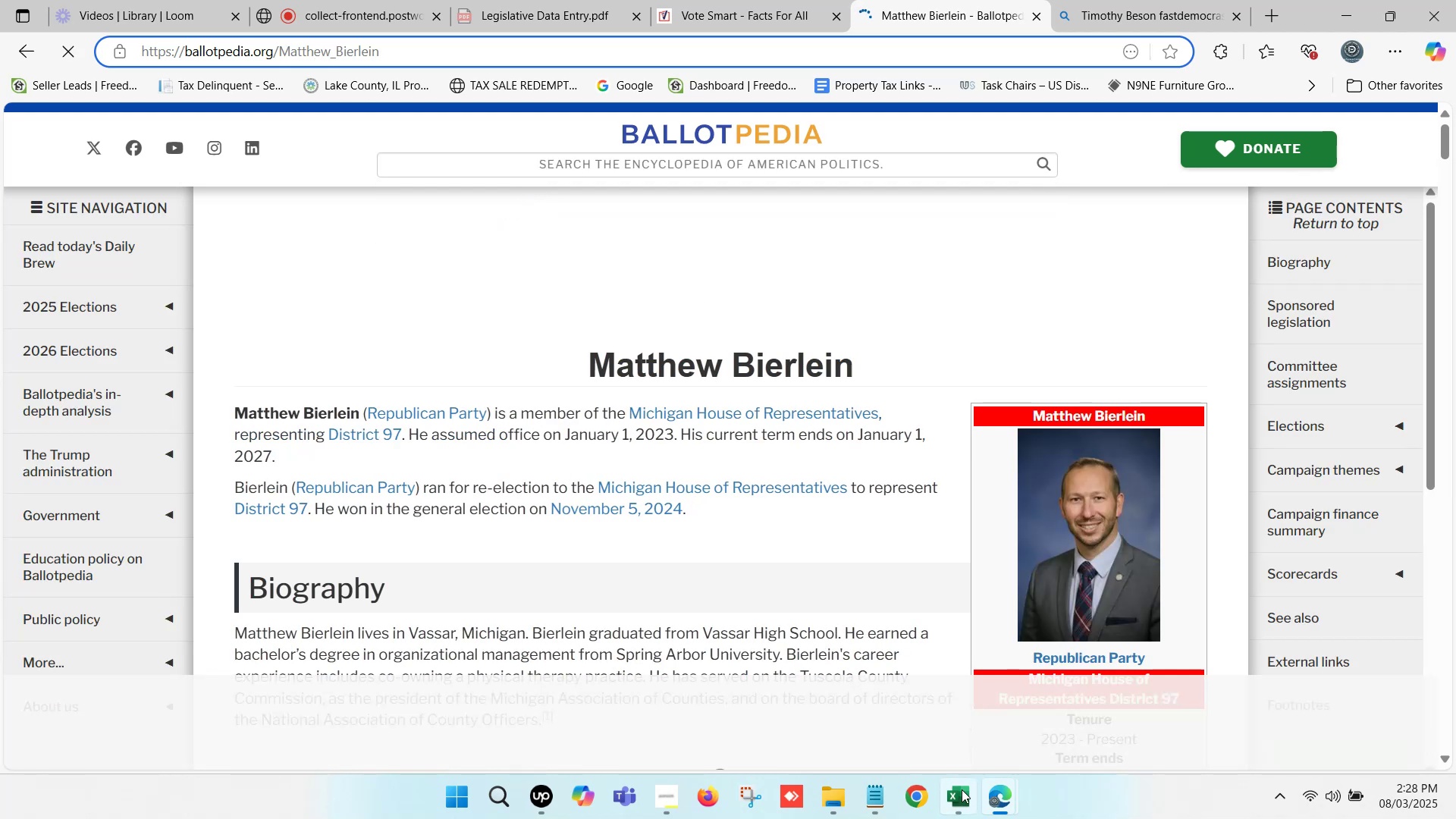 
left_click([509, 591])
 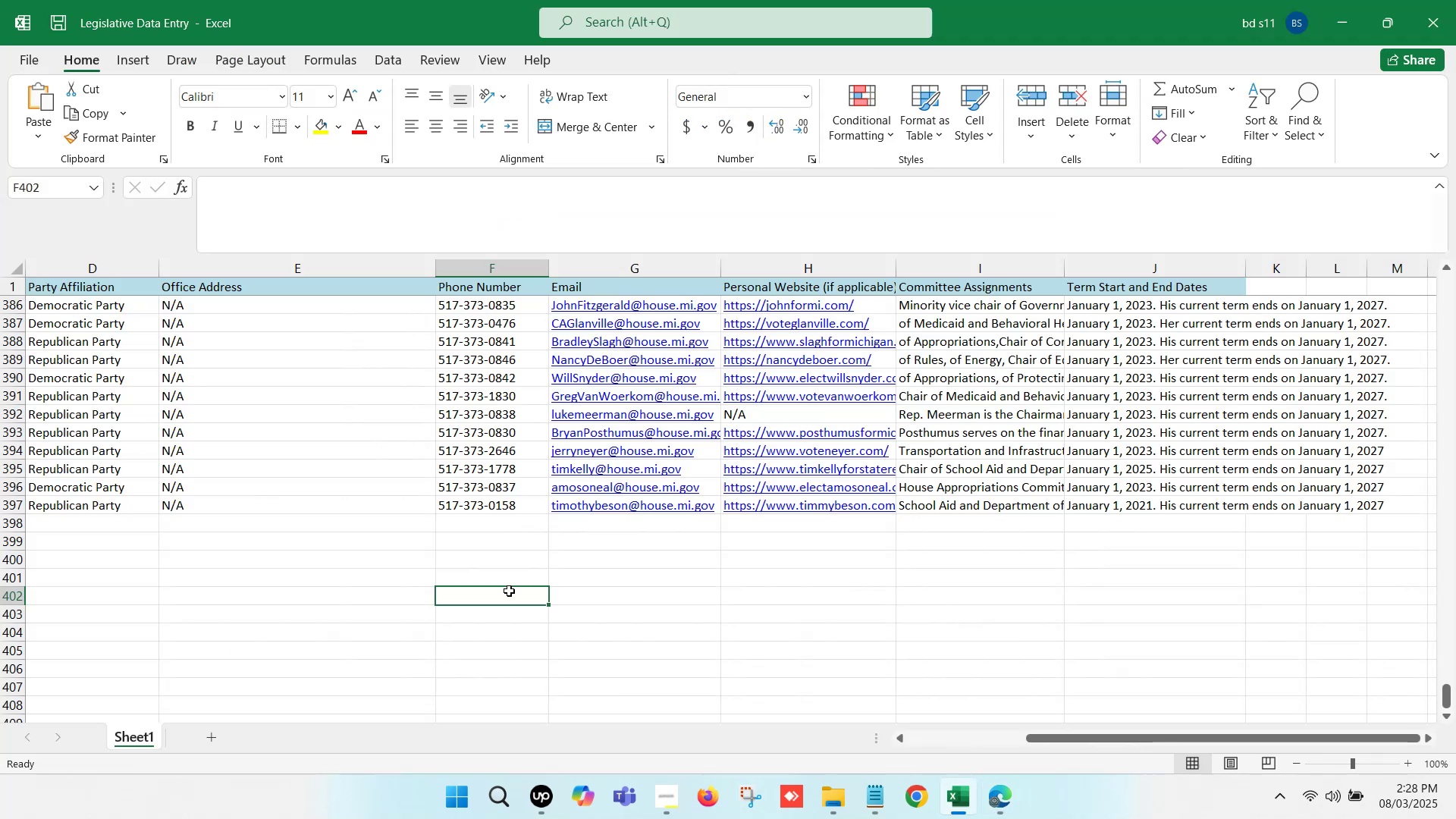 
key(Control+S)
 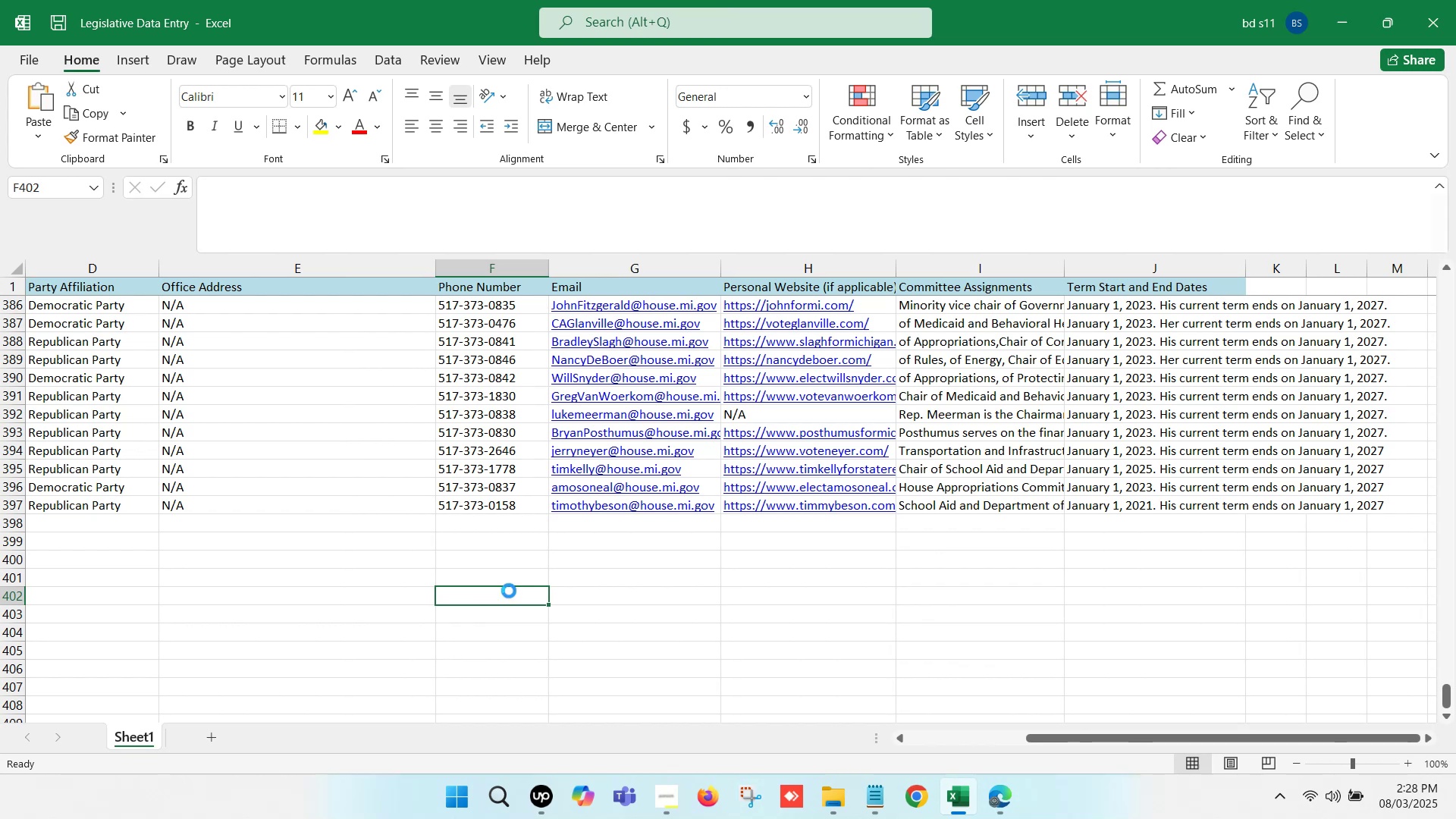 
key(Control+S)
 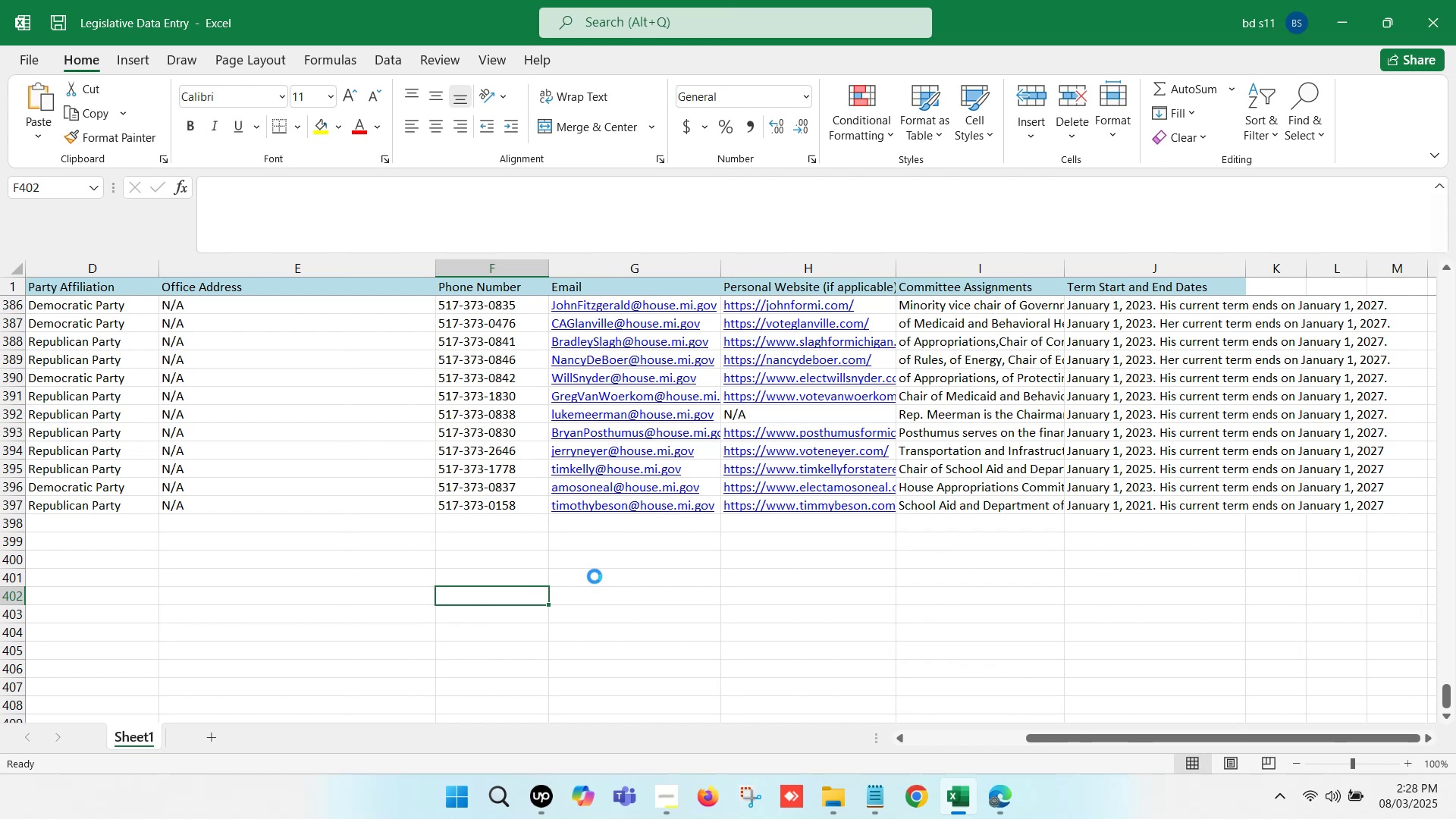 
left_click([625, 570])
 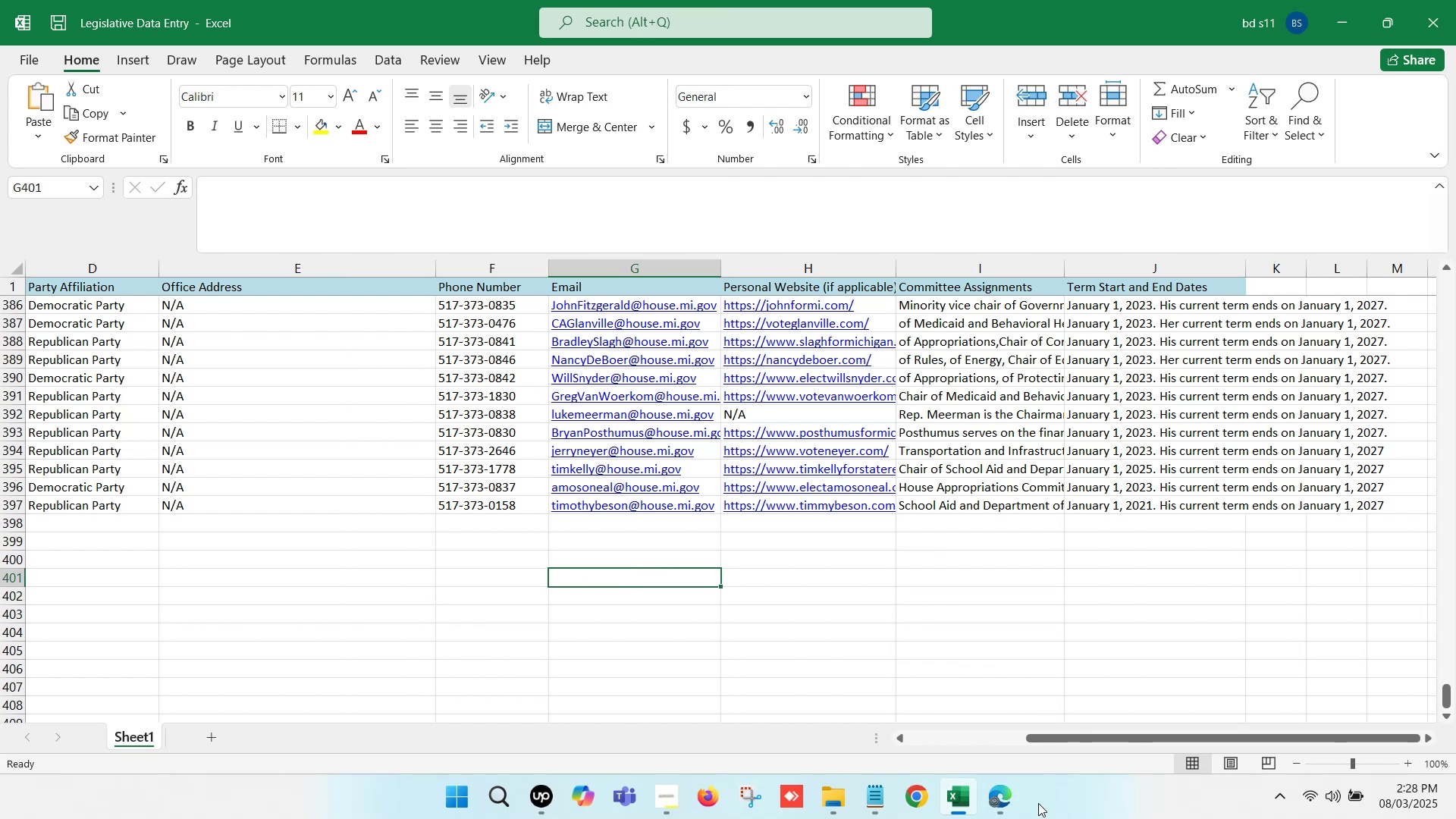 
left_click([1003, 802])
 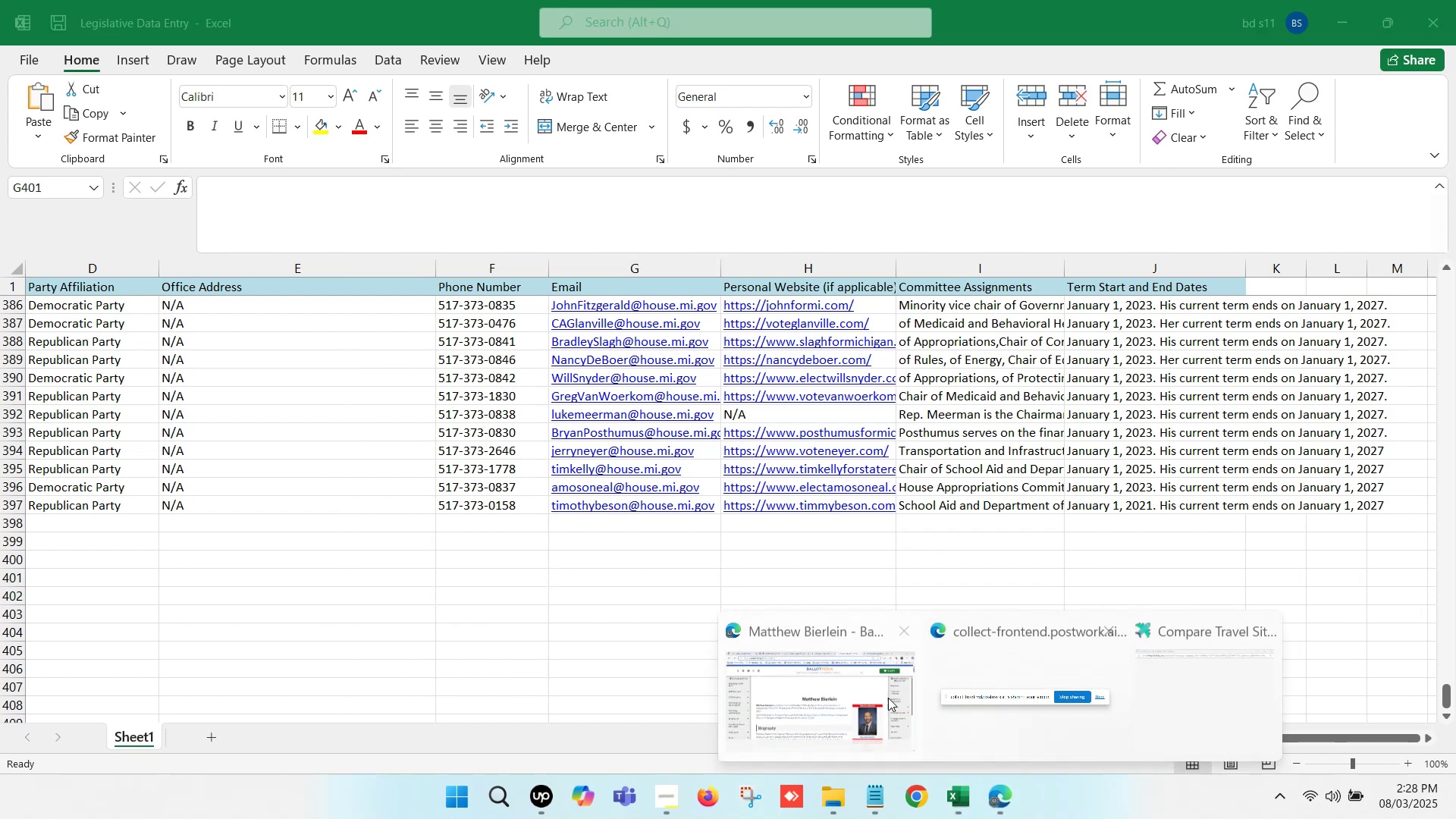 
left_click([877, 689])
 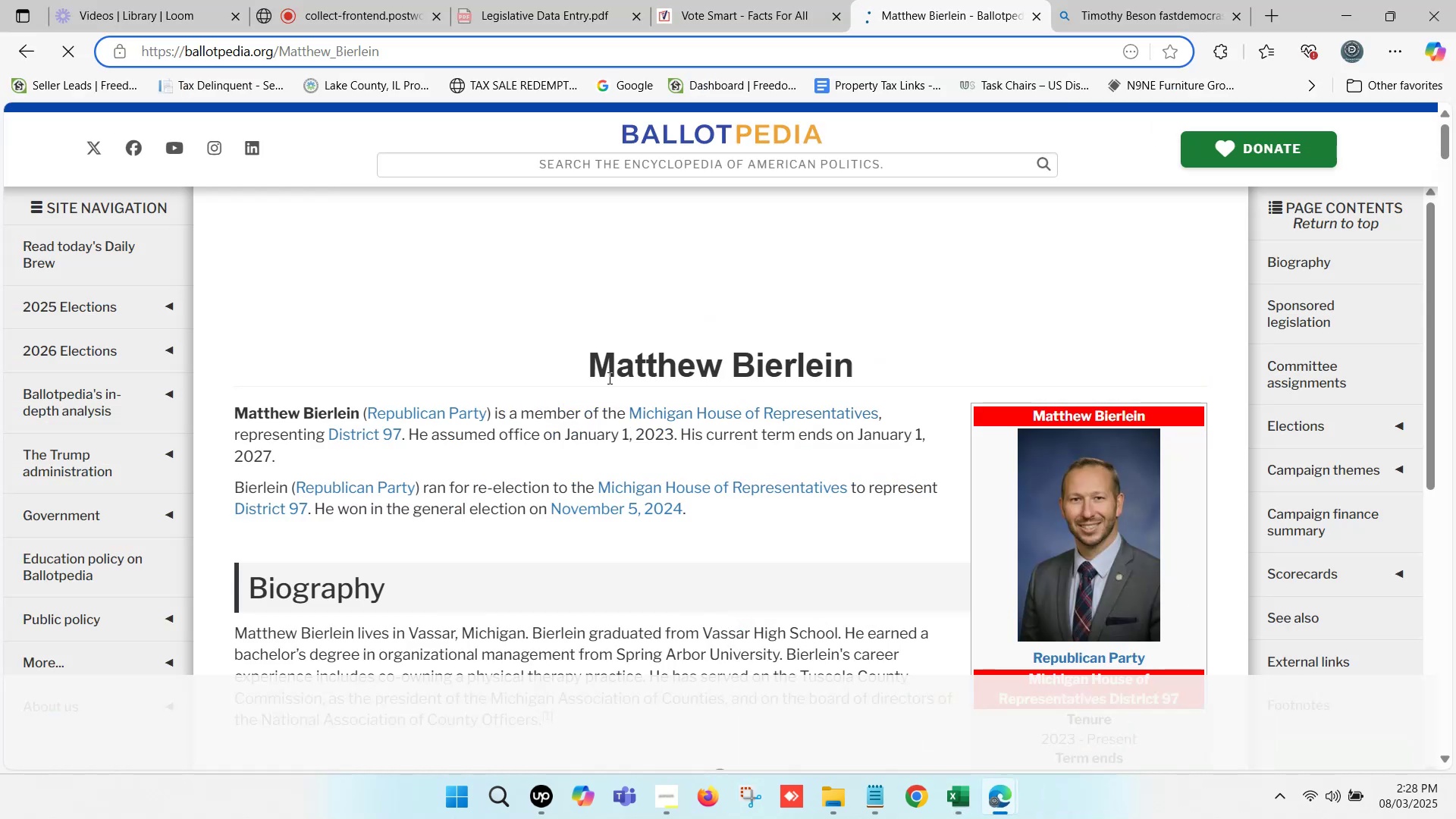 
left_click_drag(start_coordinate=[592, 362], to_coordinate=[858, 362])
 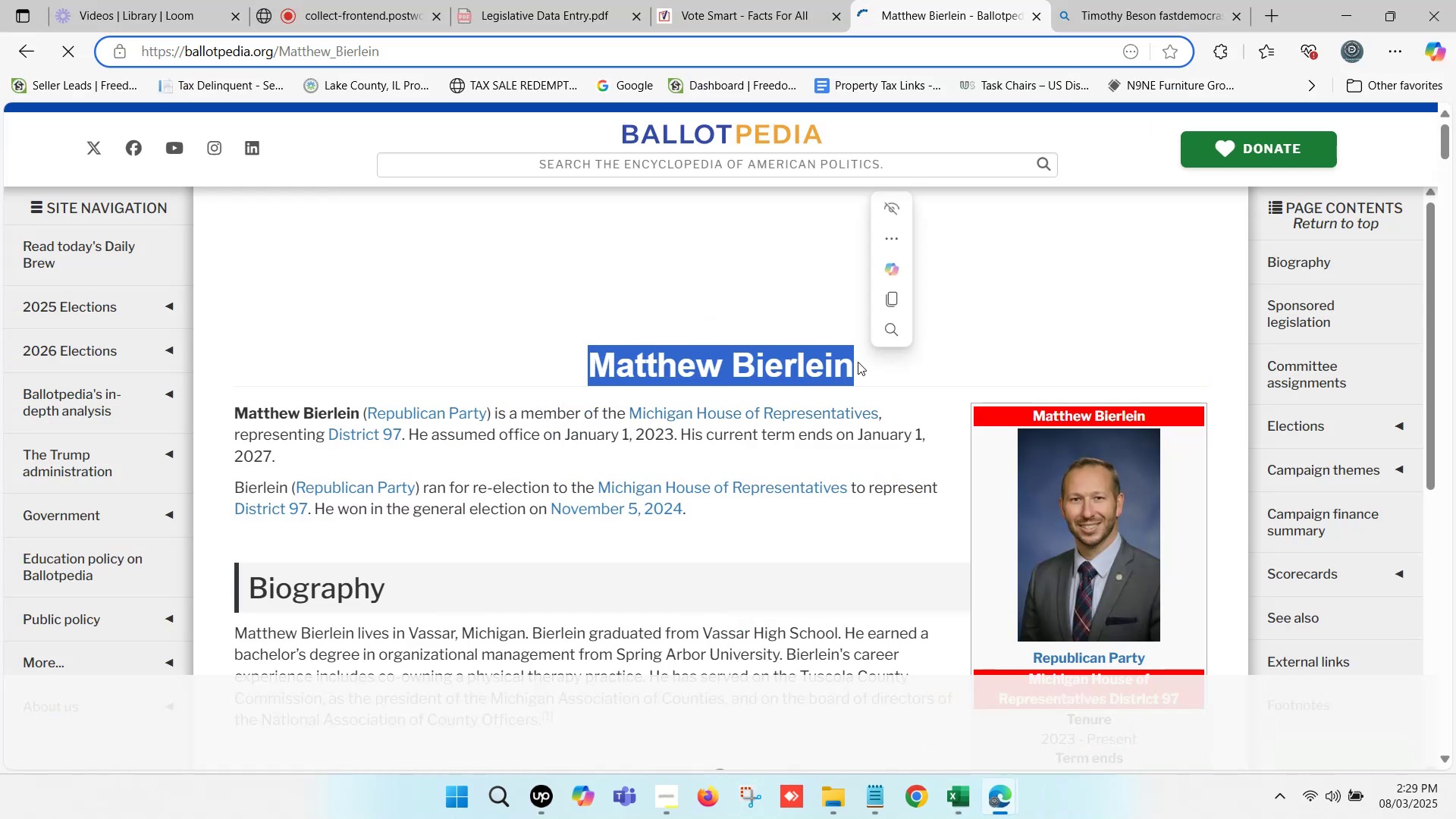 
key(Control+C)
 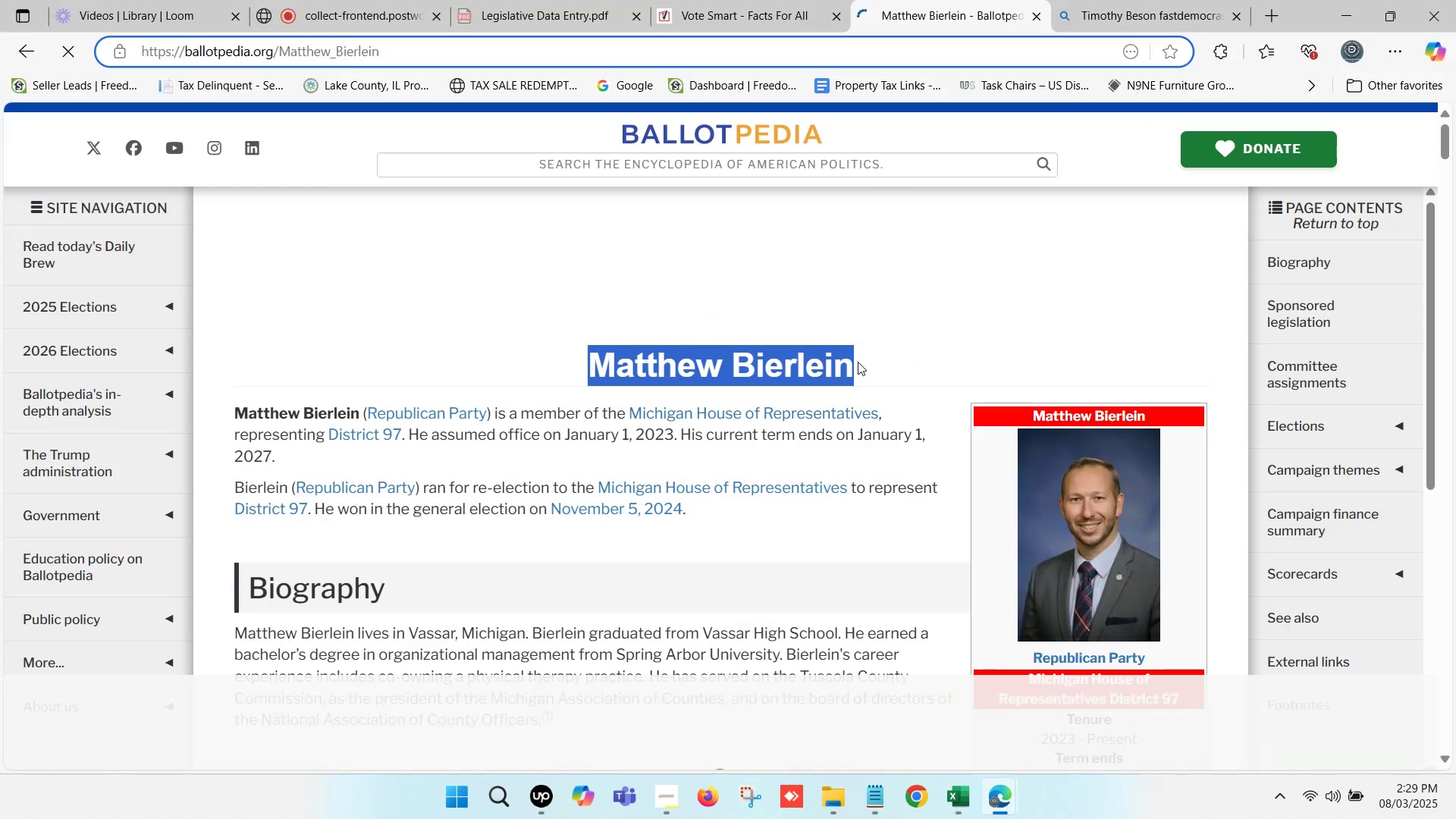 
key(Control+C)
 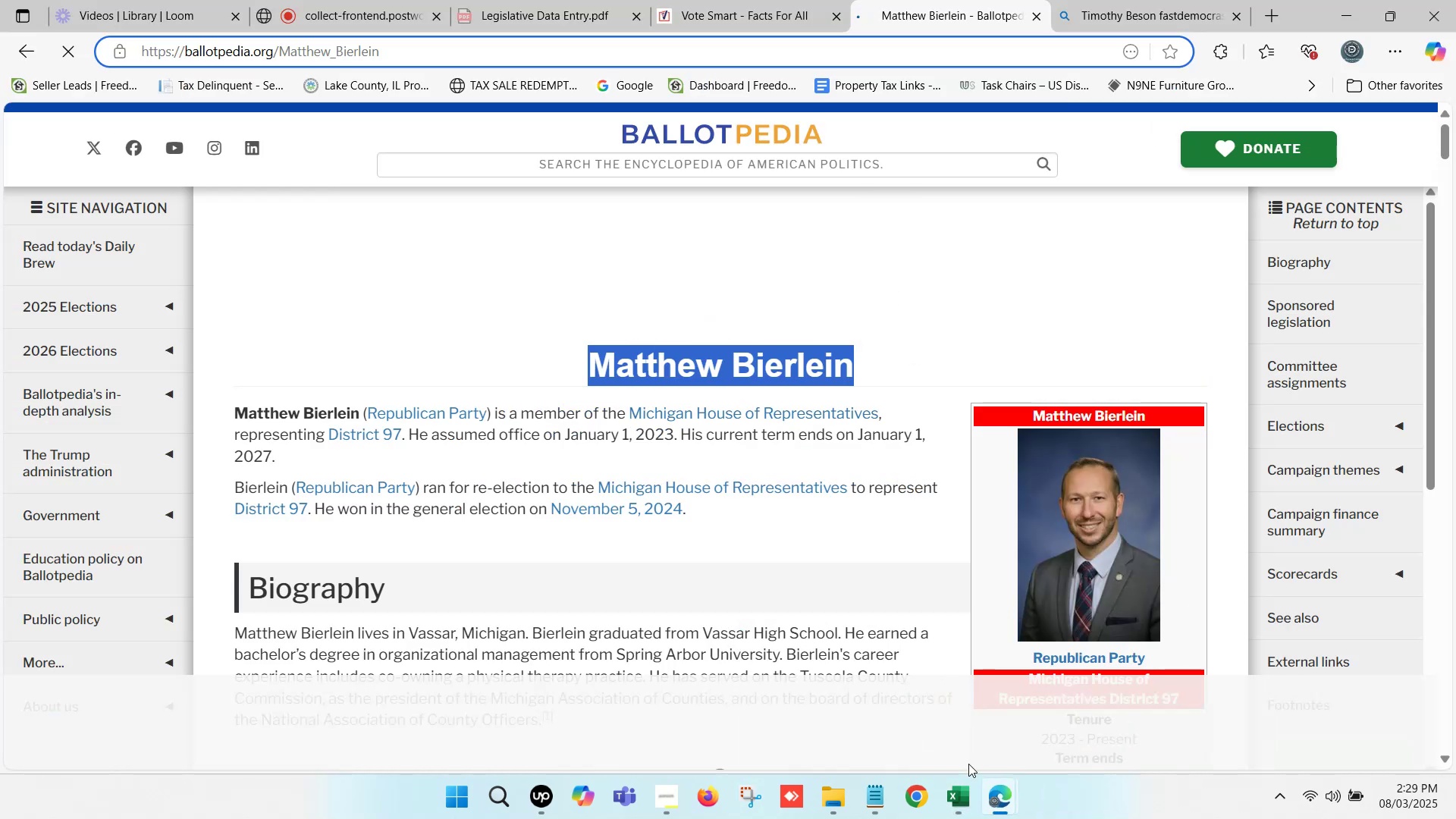 
left_click([966, 792])
 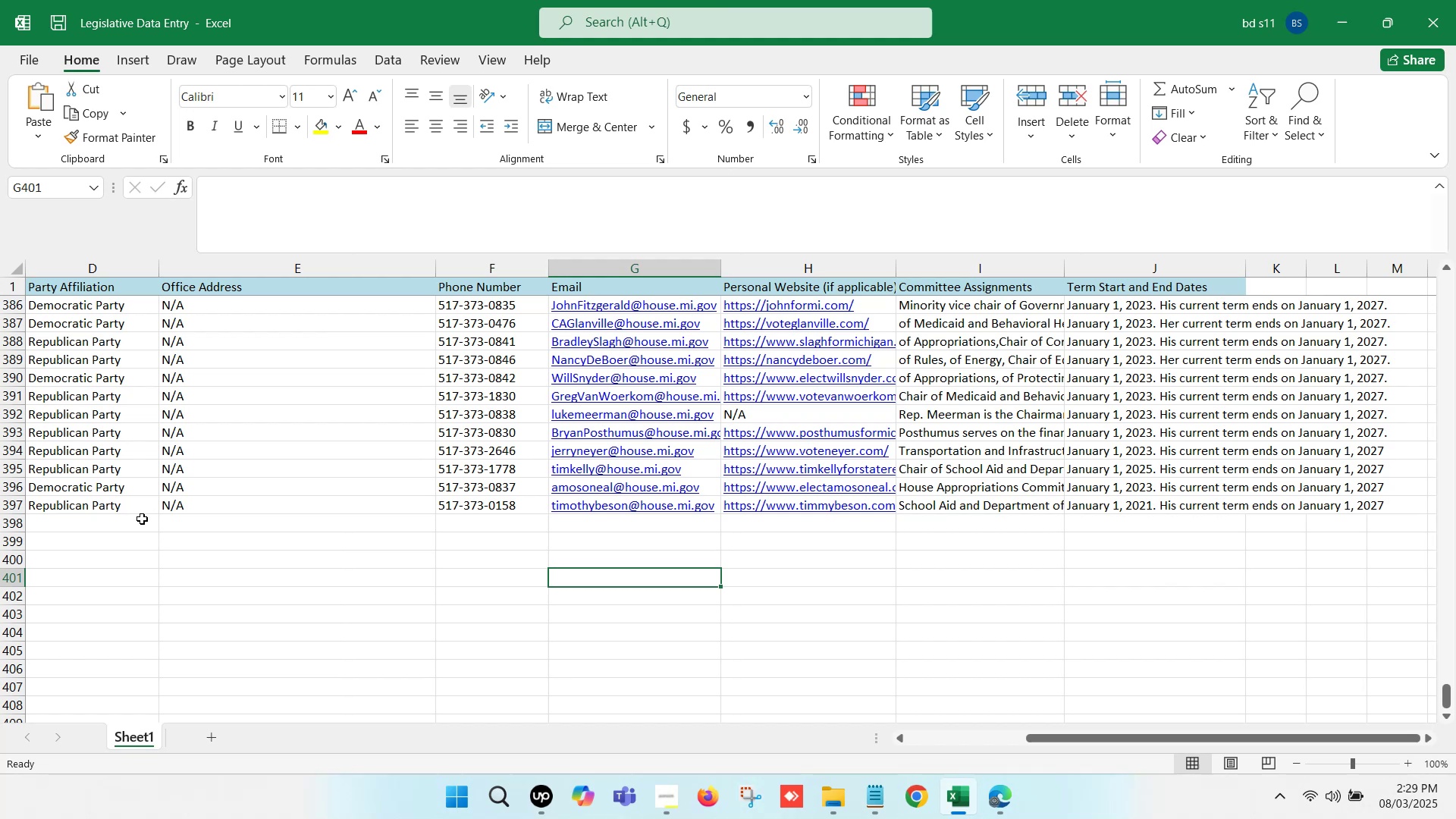 
left_click([96, 525])
 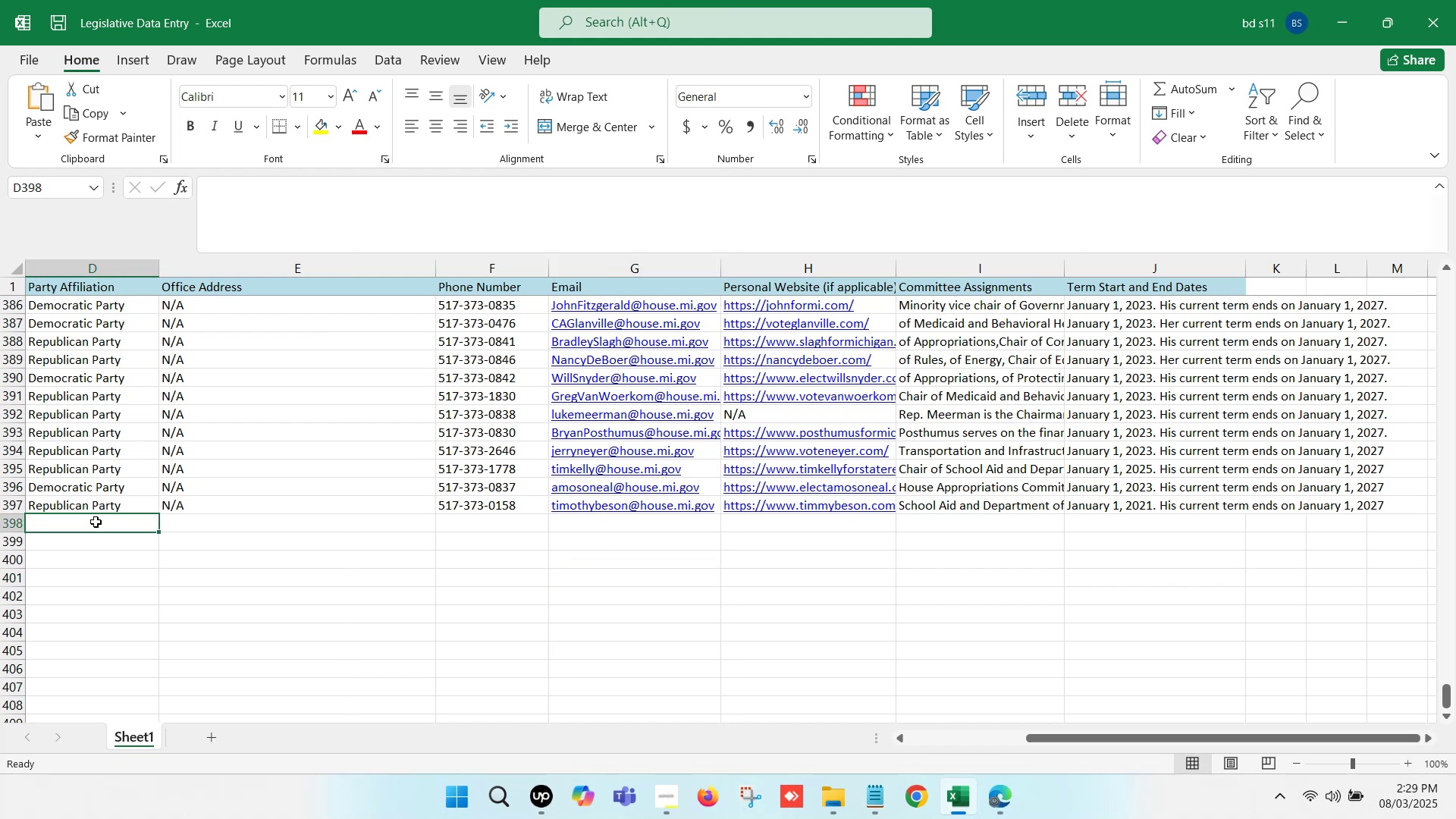 
key(ArrowLeft)
 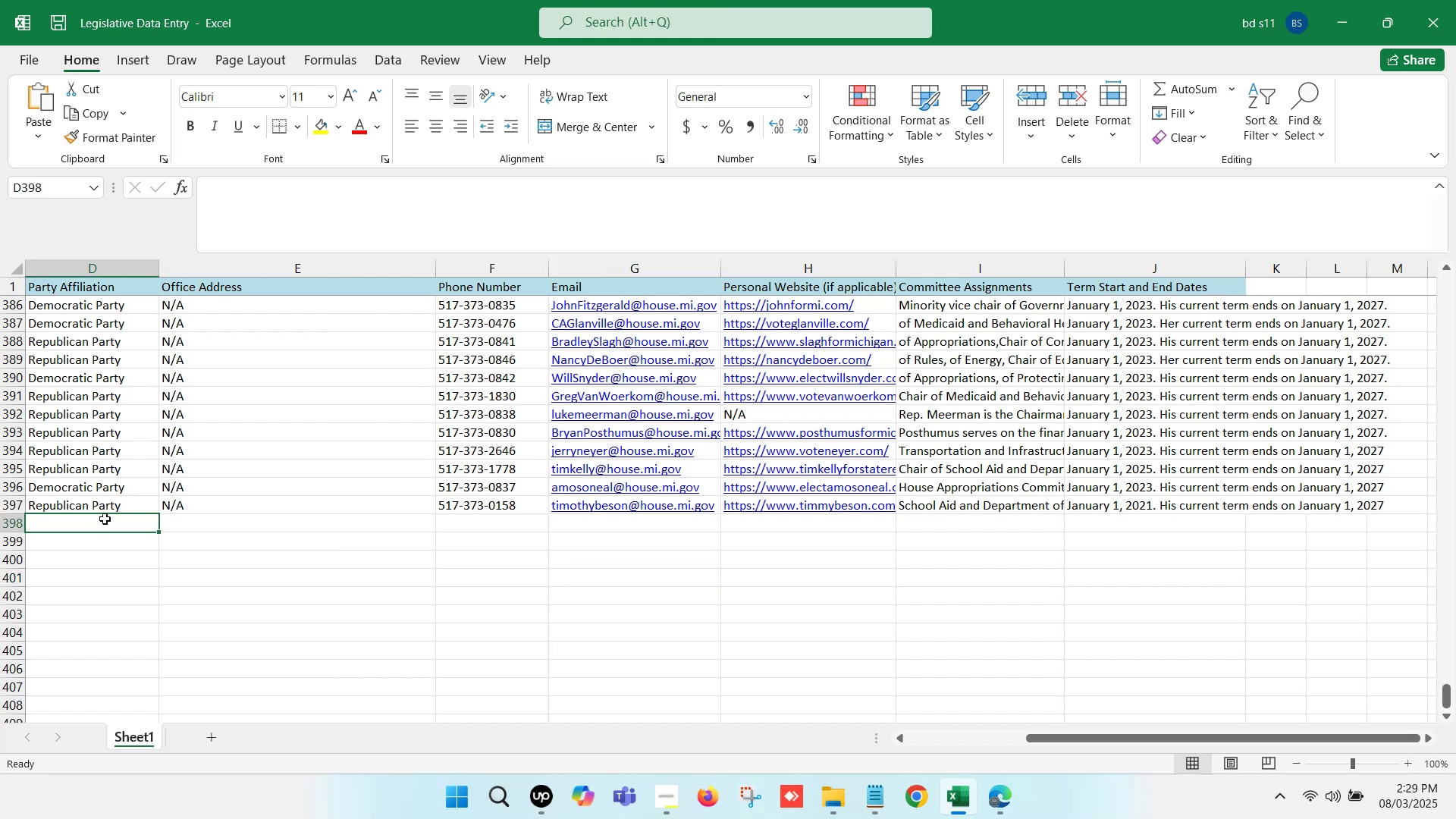 
key(ArrowLeft)
 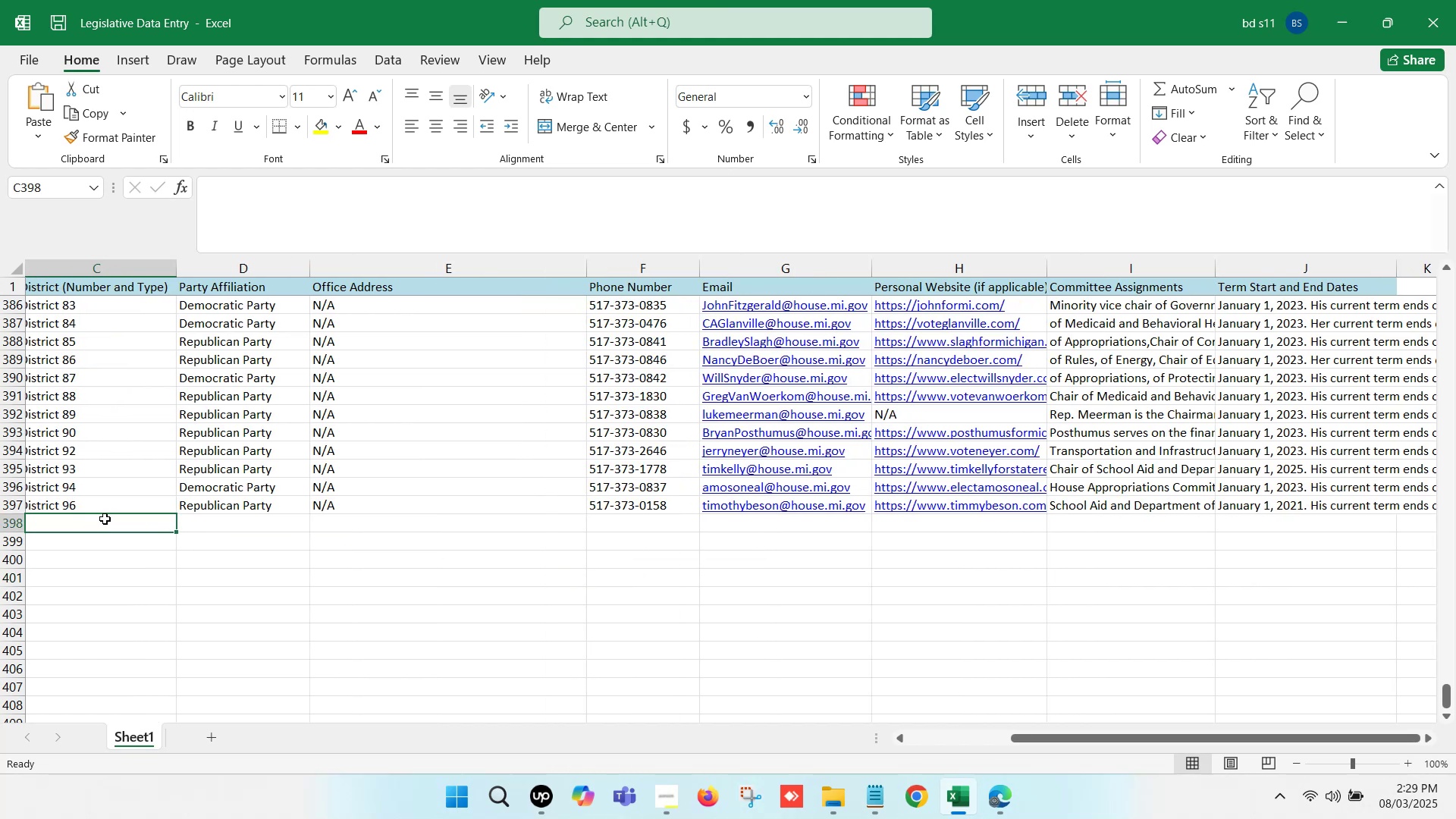 
key(ArrowLeft)
 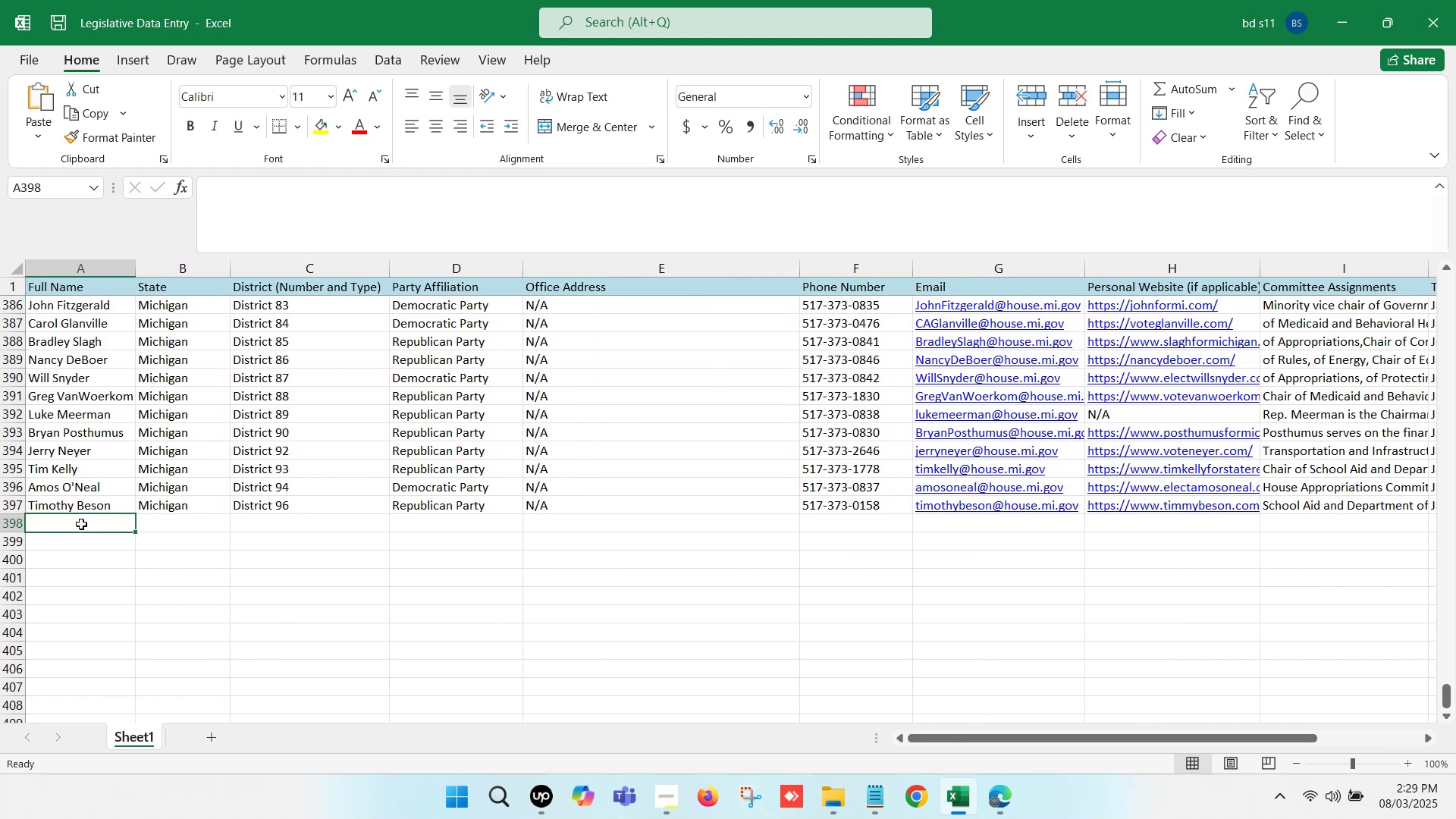 
double_click([80, 525])
 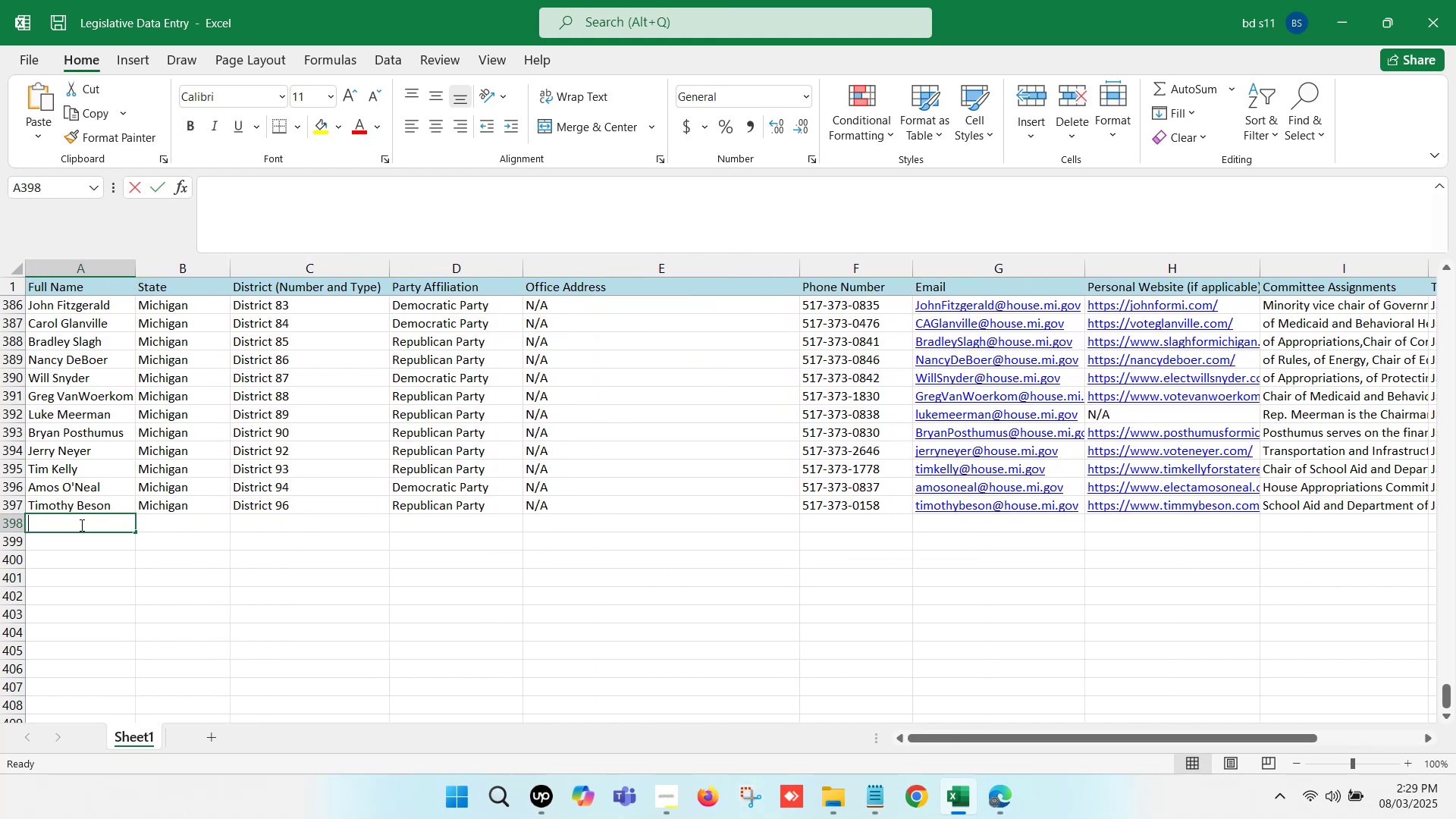 
key(Control+ControlLeft)
 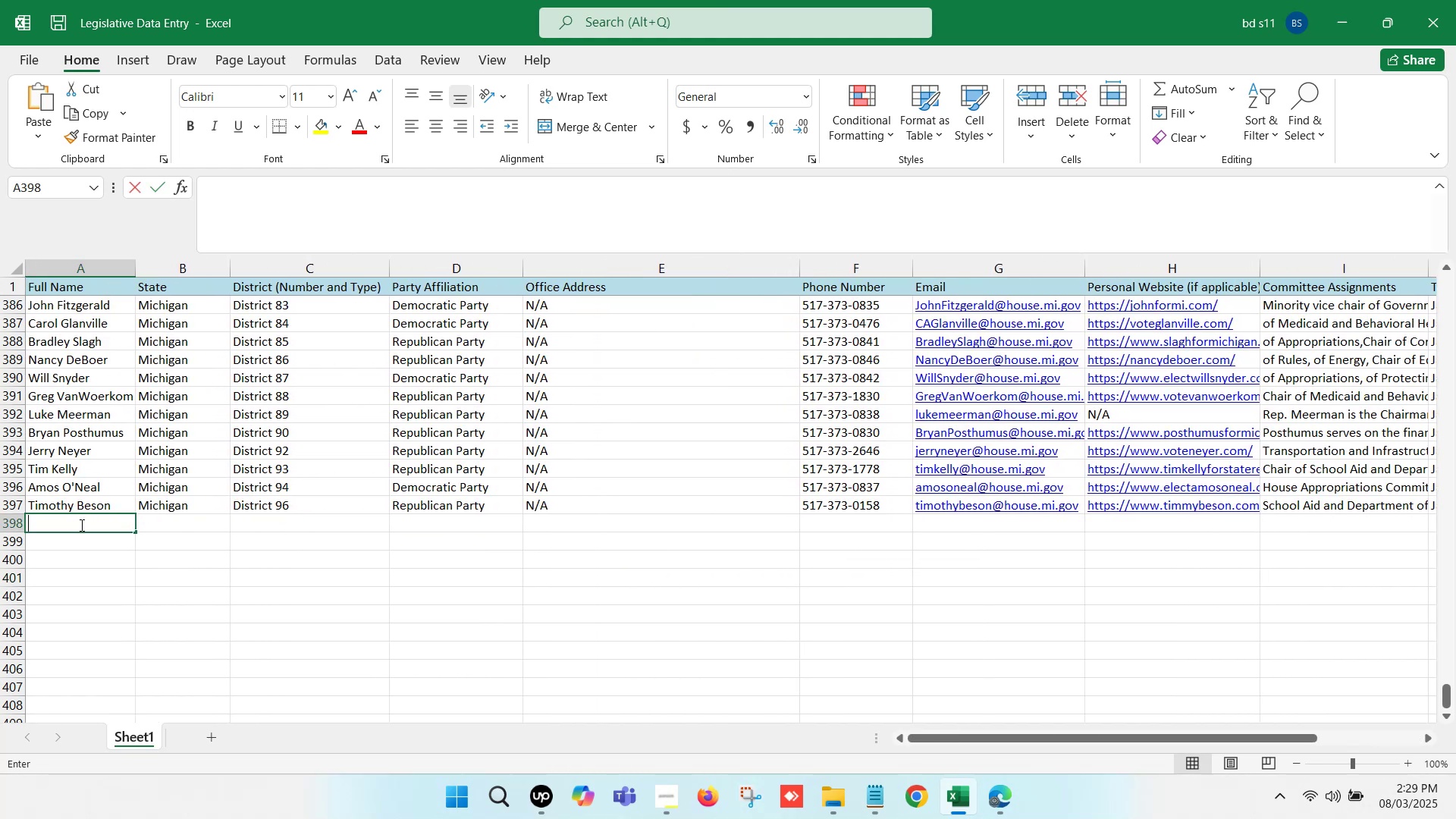 
key(Control+V)
 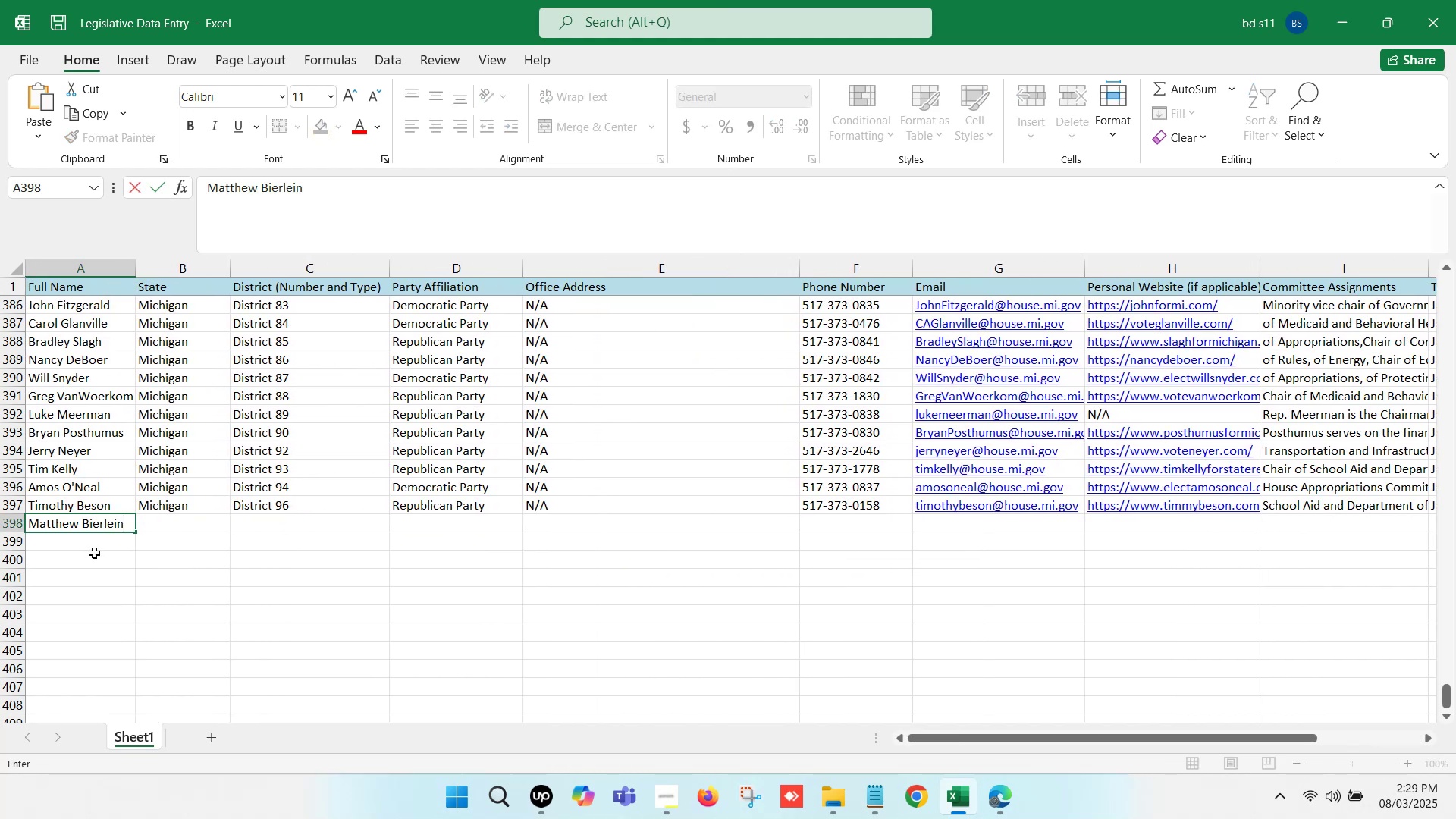 
left_click([94, 553])
 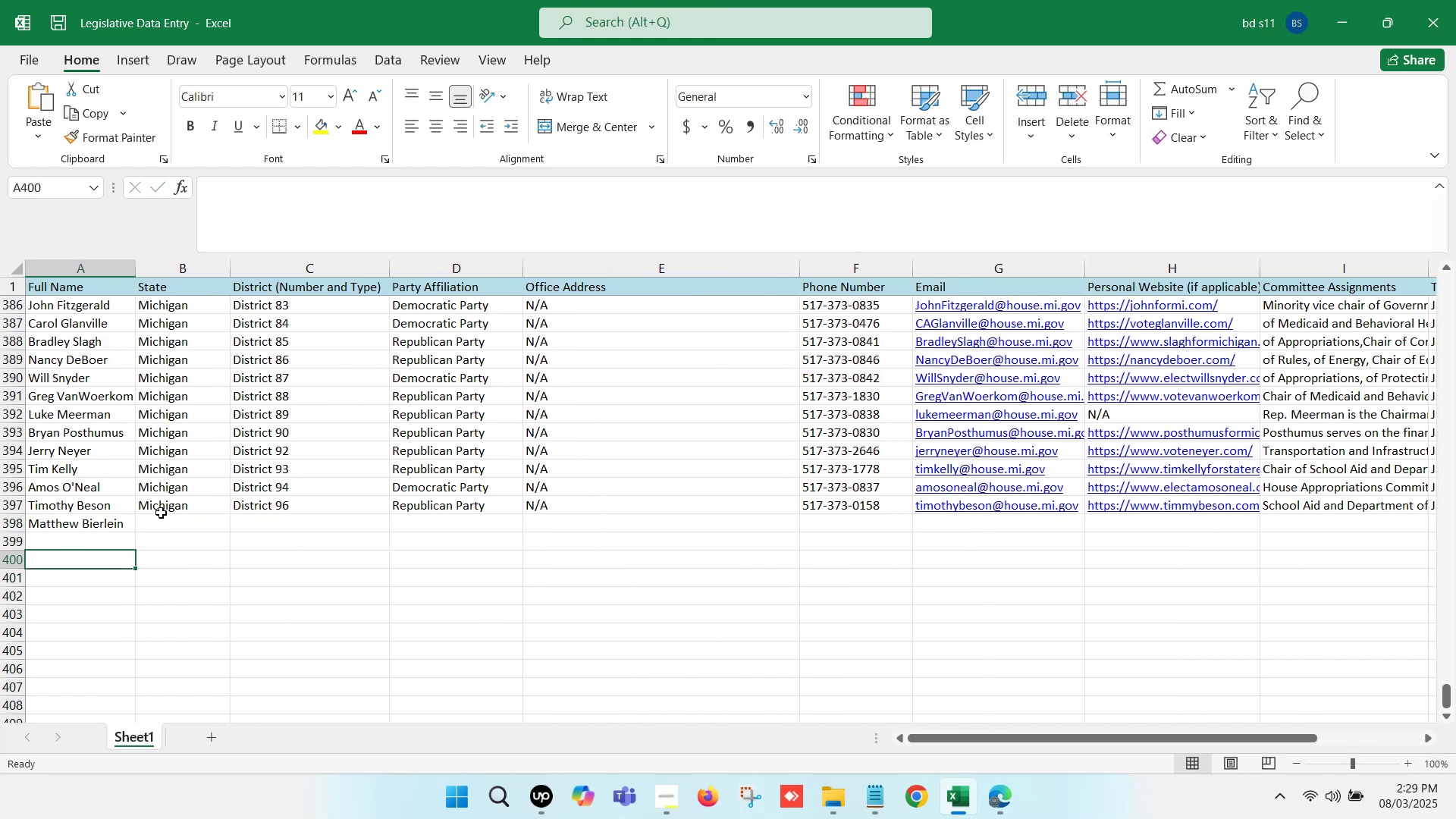 
left_click([168, 504])
 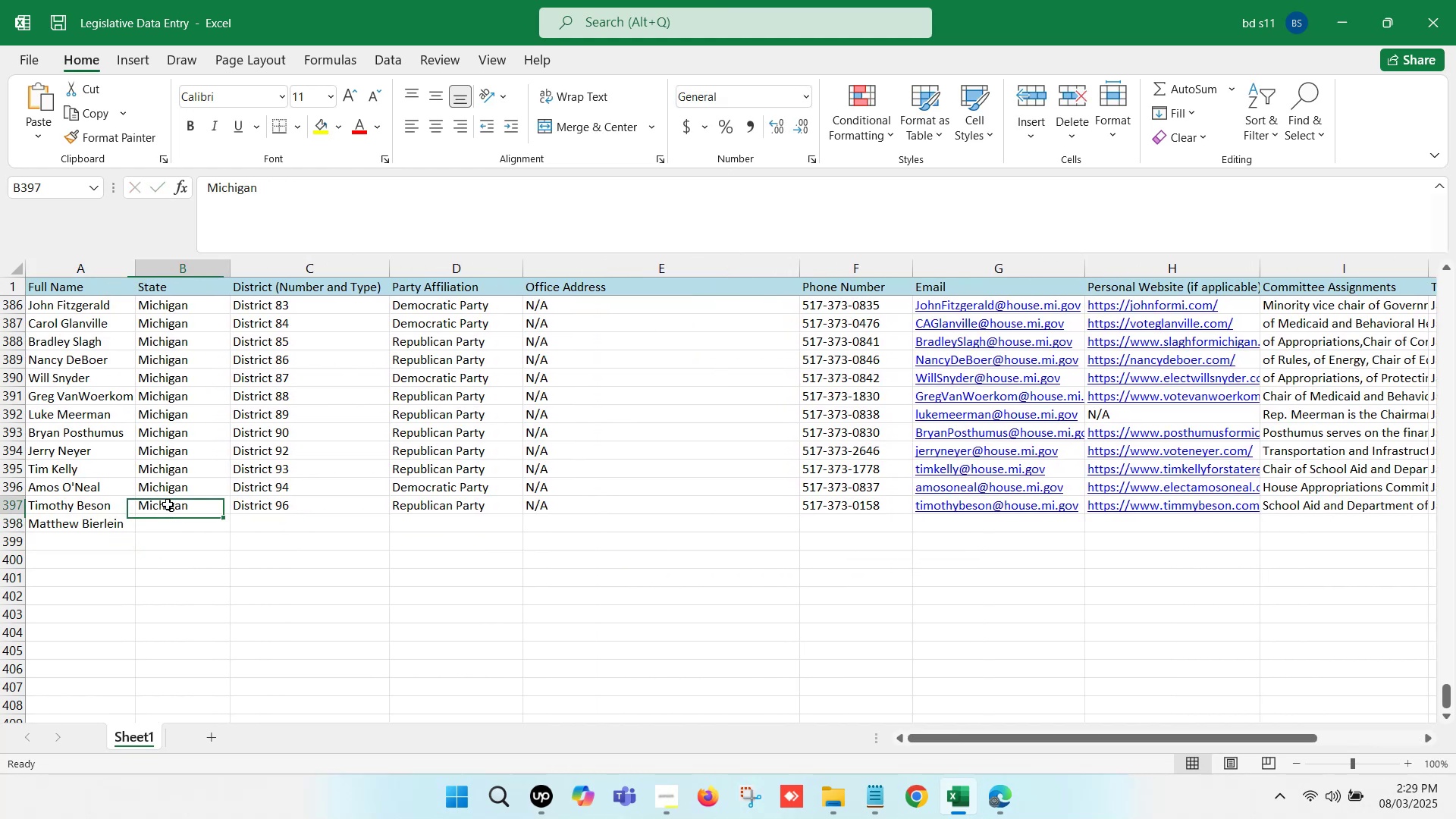 
key(Control+ControlLeft)
 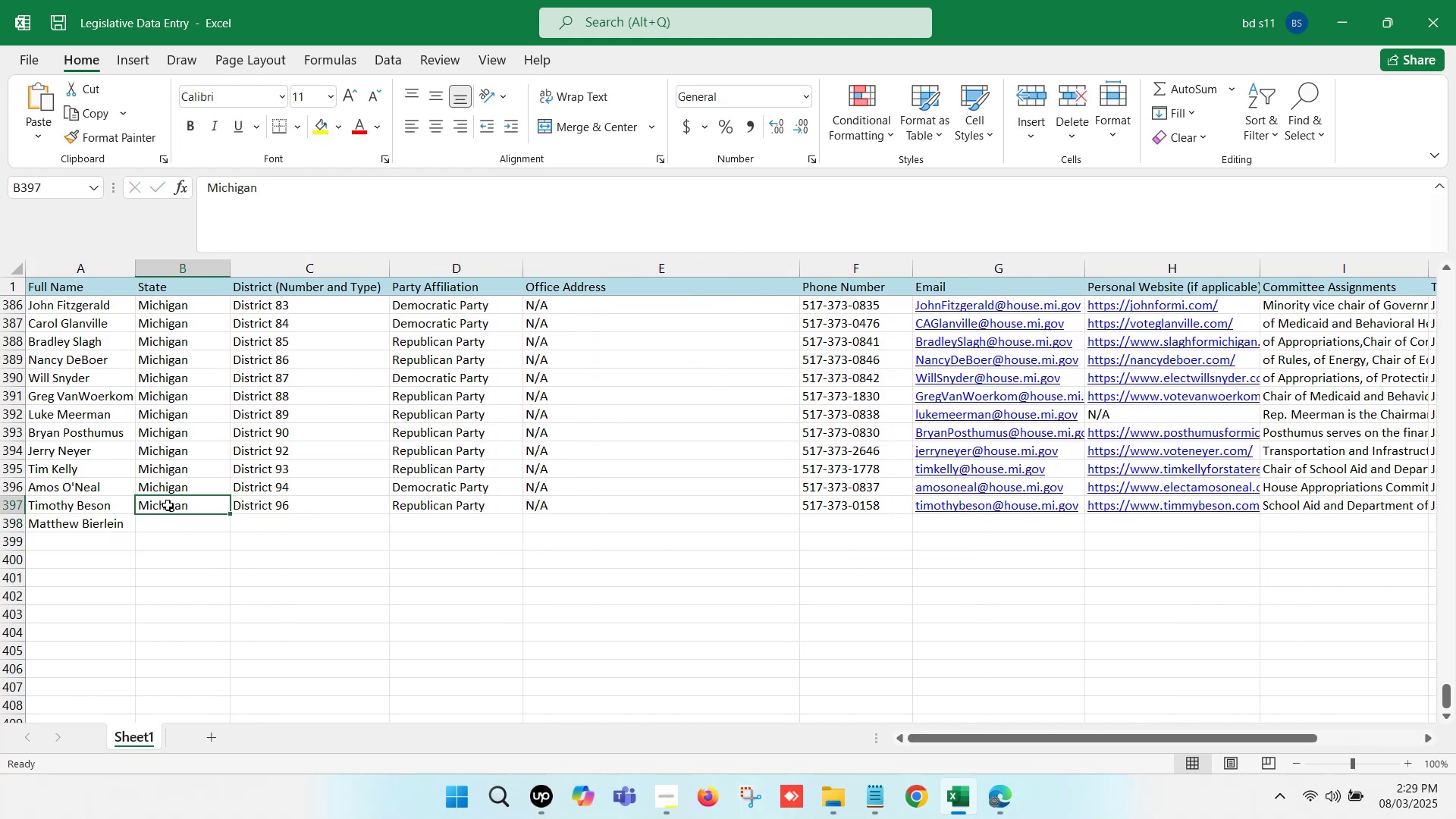 
key(Control+C)
 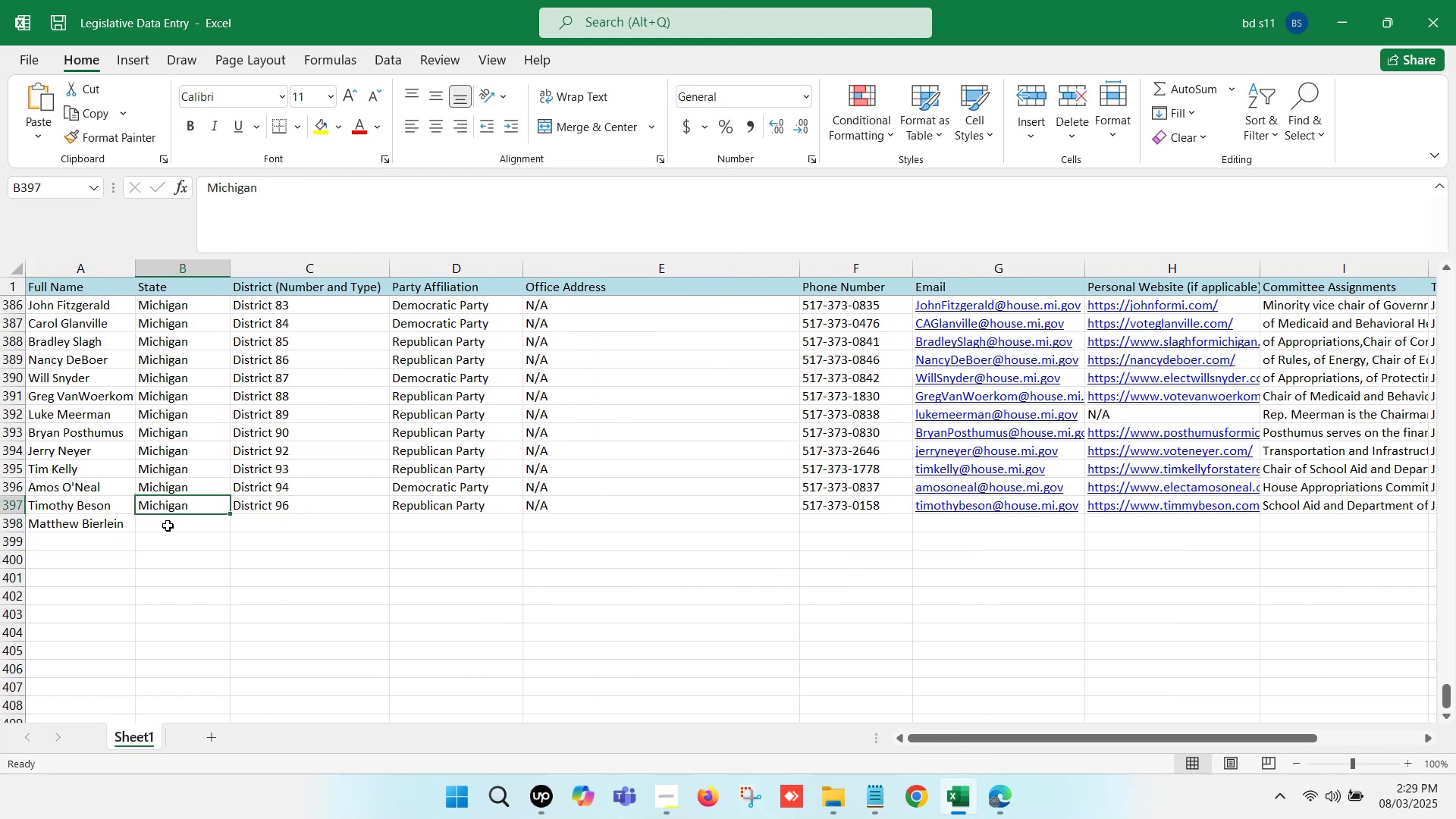 
left_click([166, 529])
 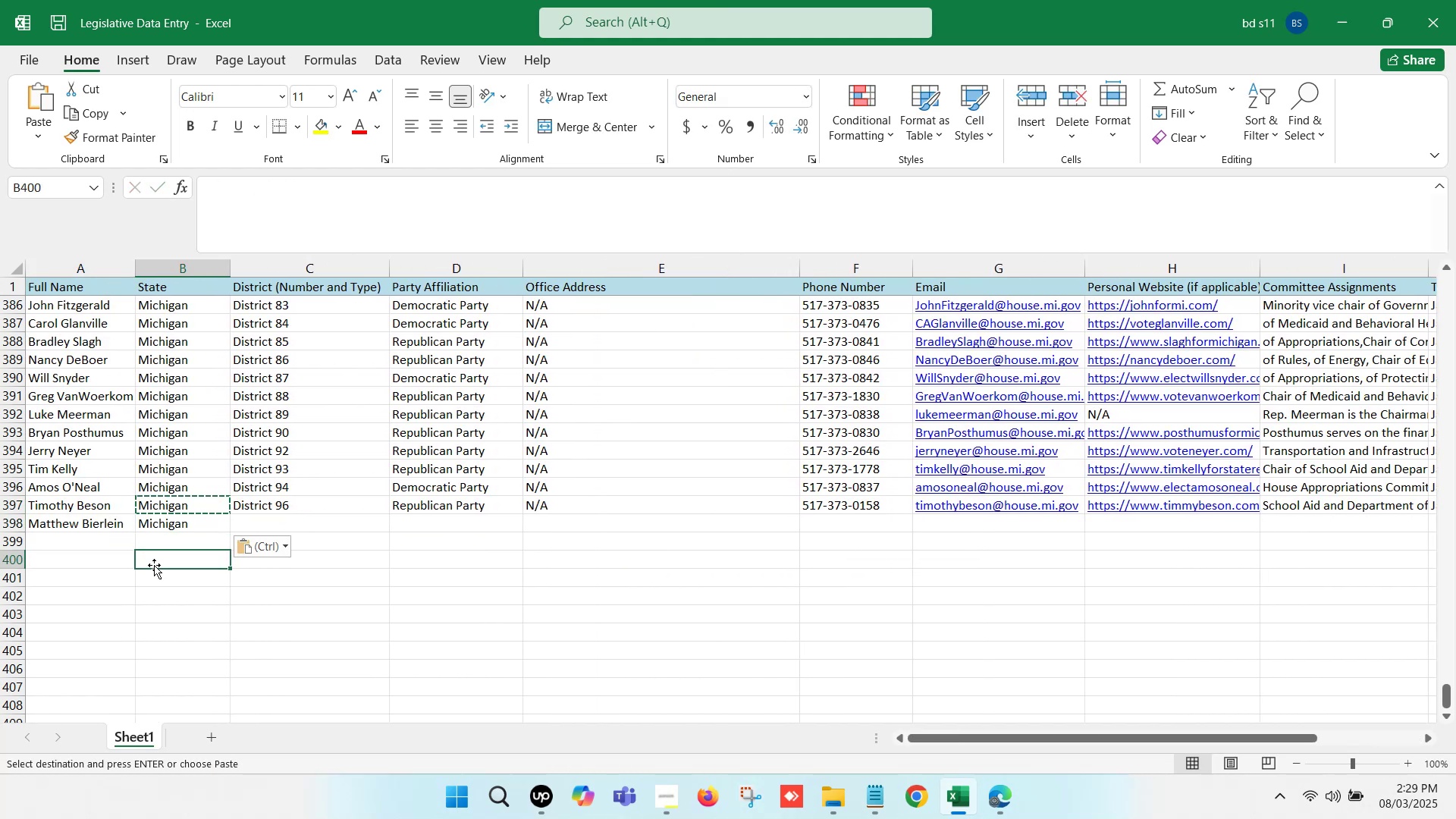 
key(Control+ControlLeft)
 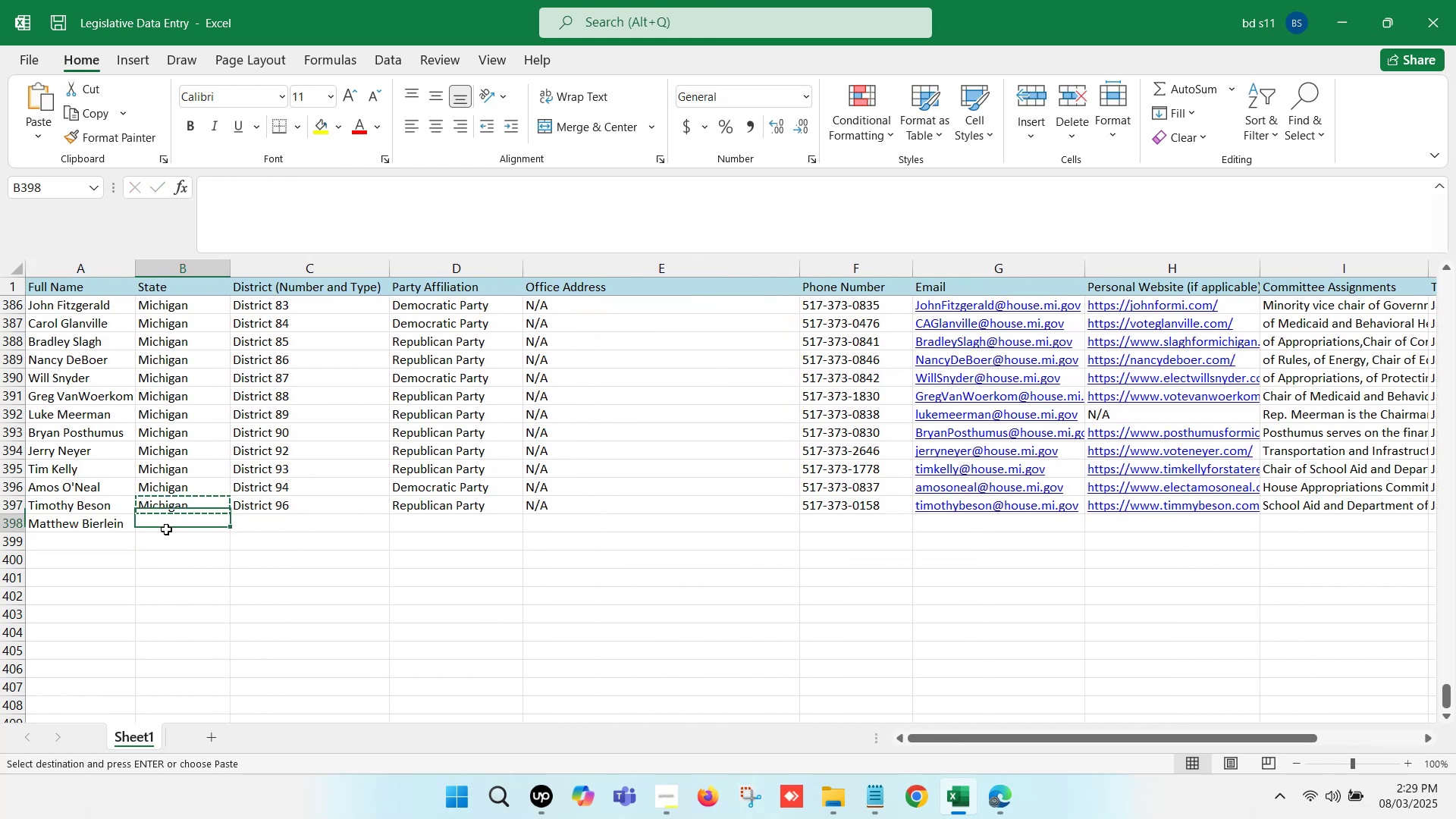 
key(Control+V)
 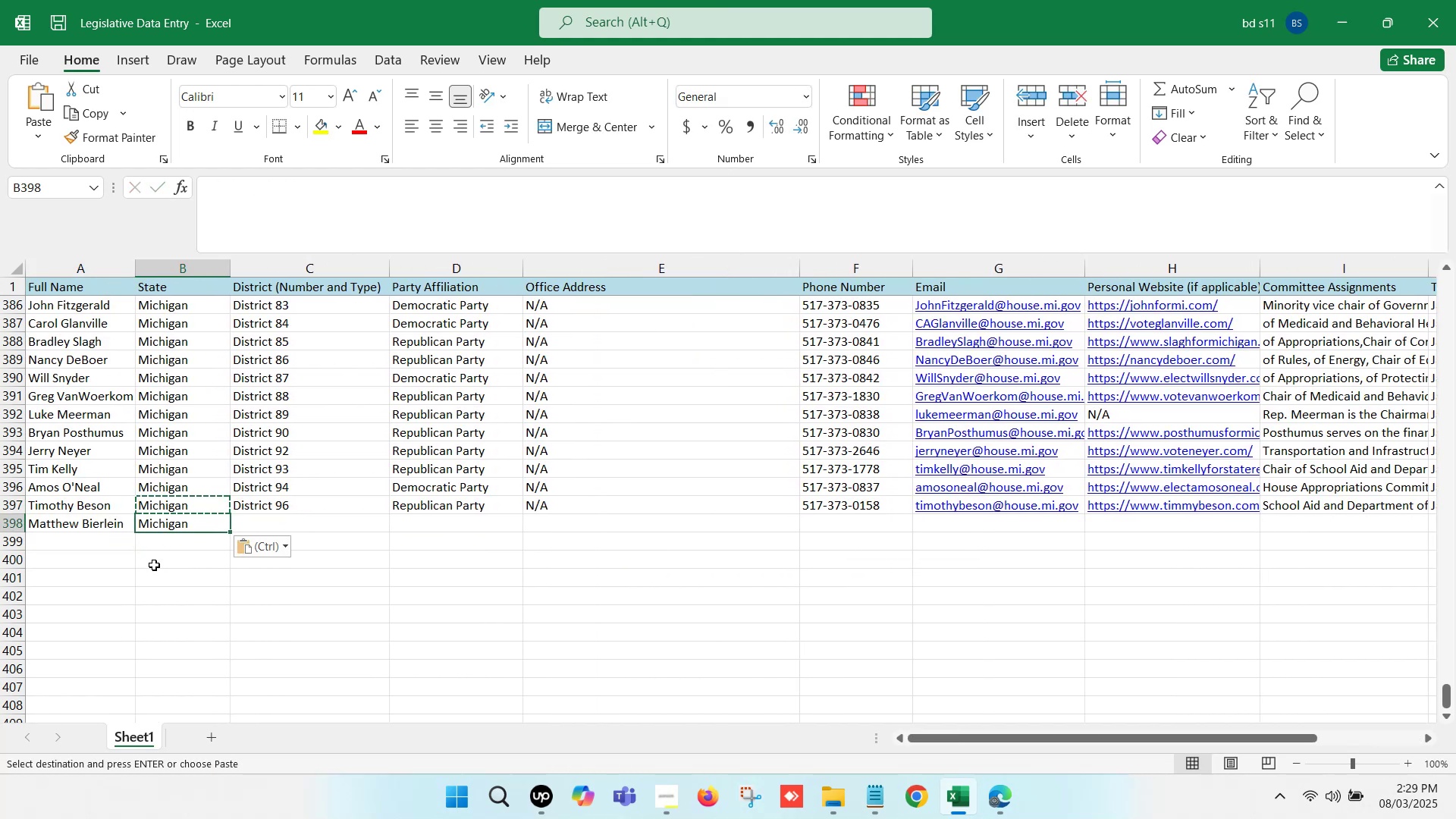 
double_click([154, 565])
 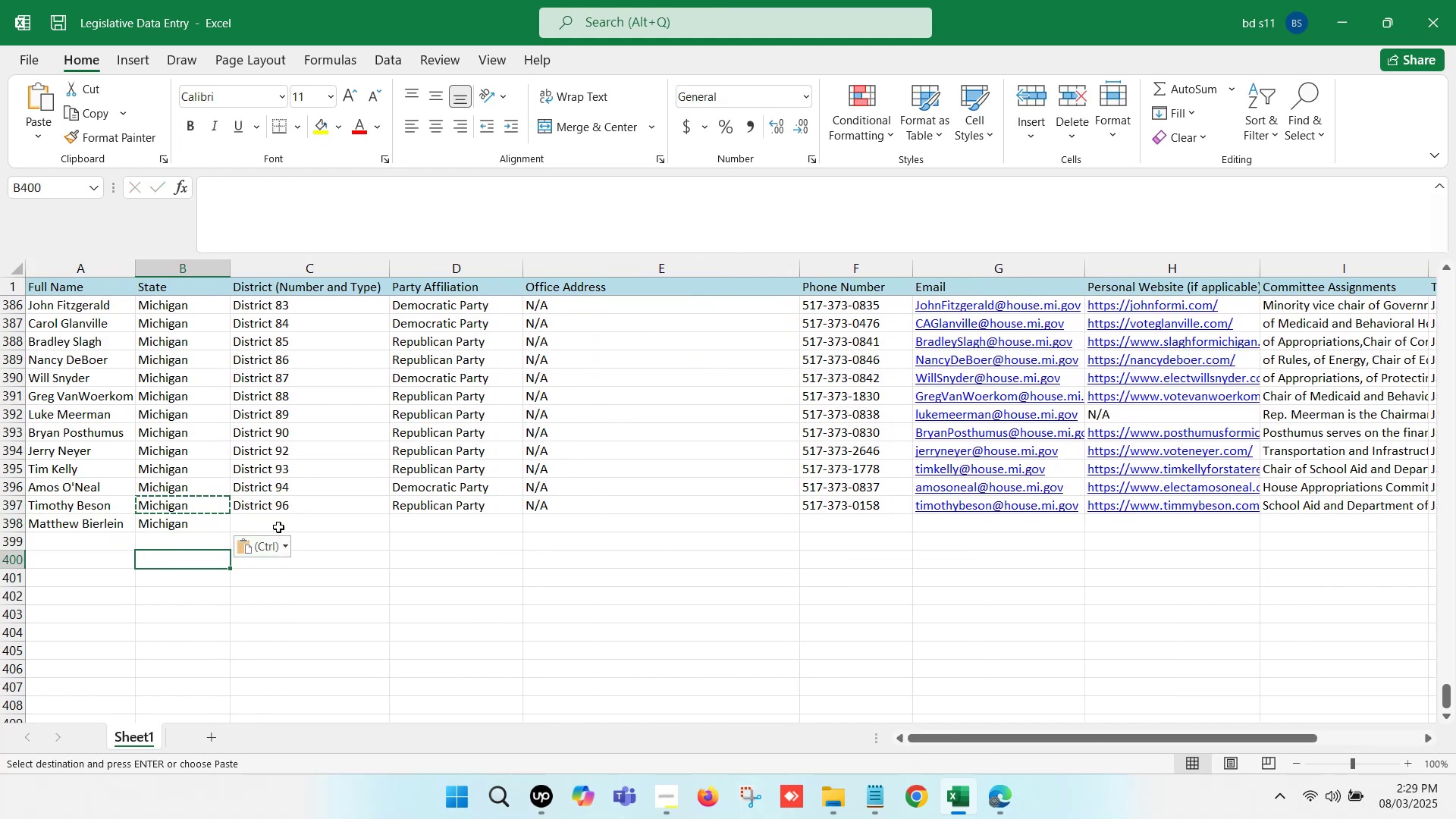 
left_click([289, 521])
 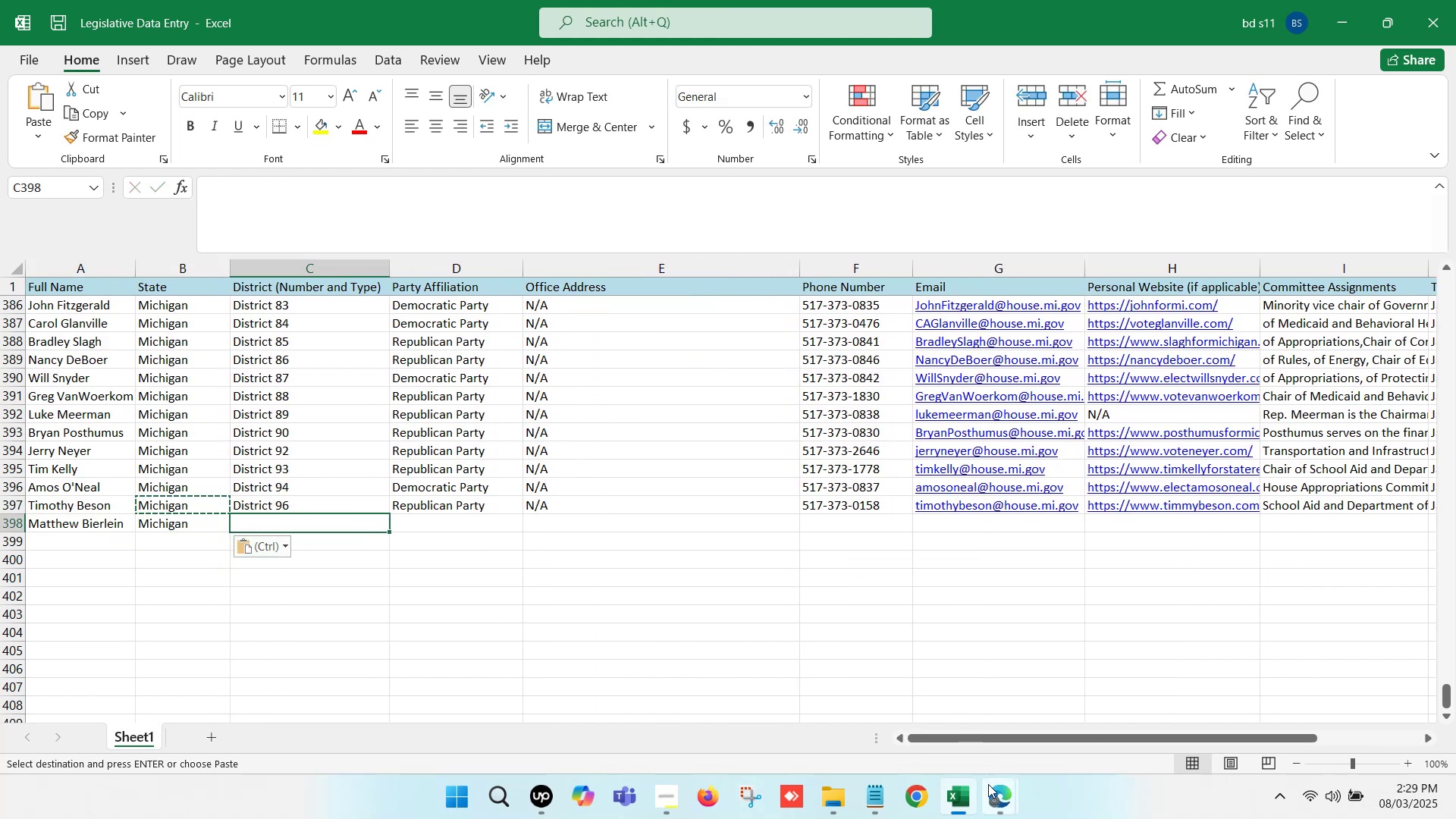 
left_click([989, 789])
 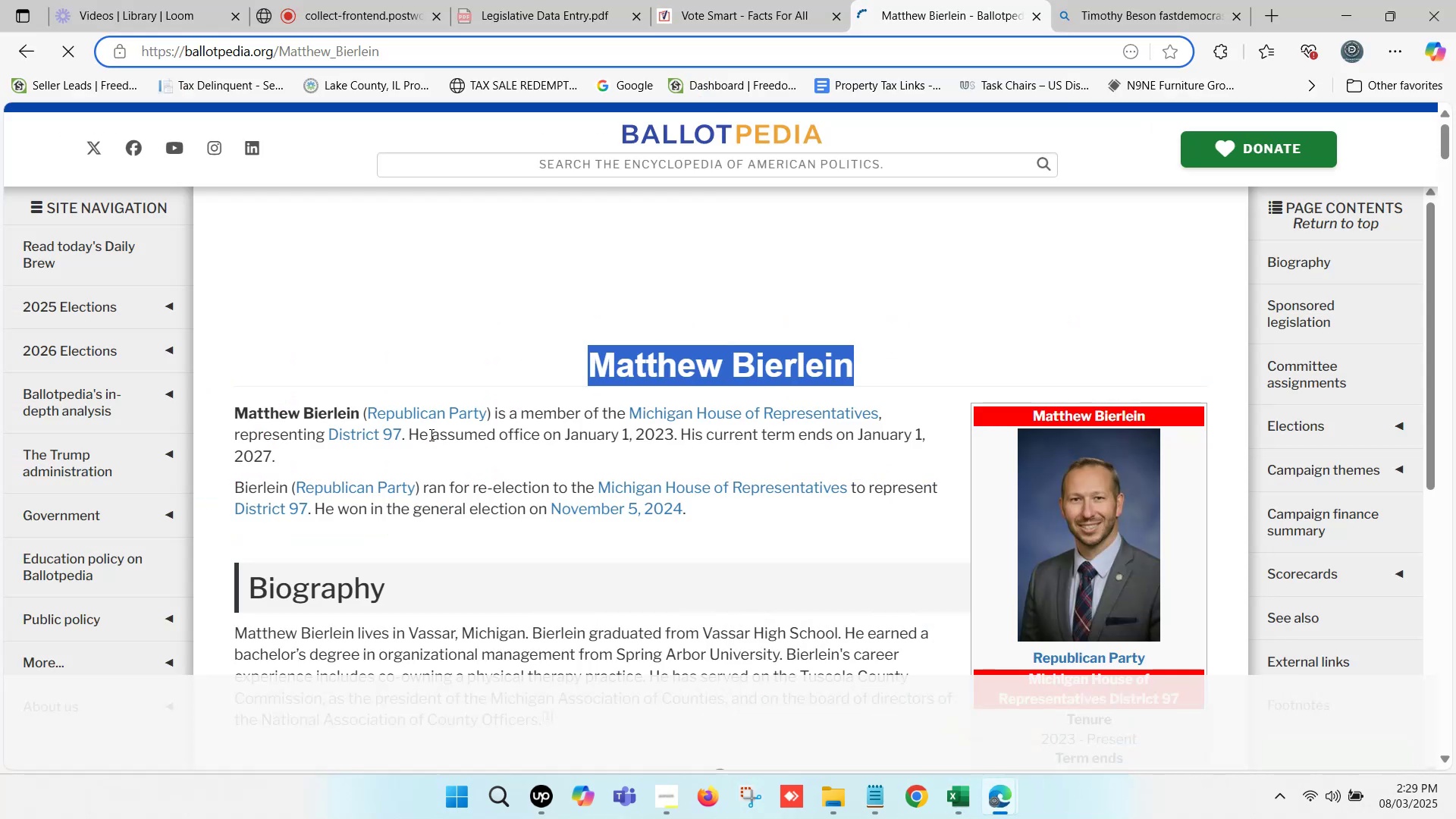 
left_click_drag(start_coordinate=[403, 431], to_coordinate=[332, 432])
 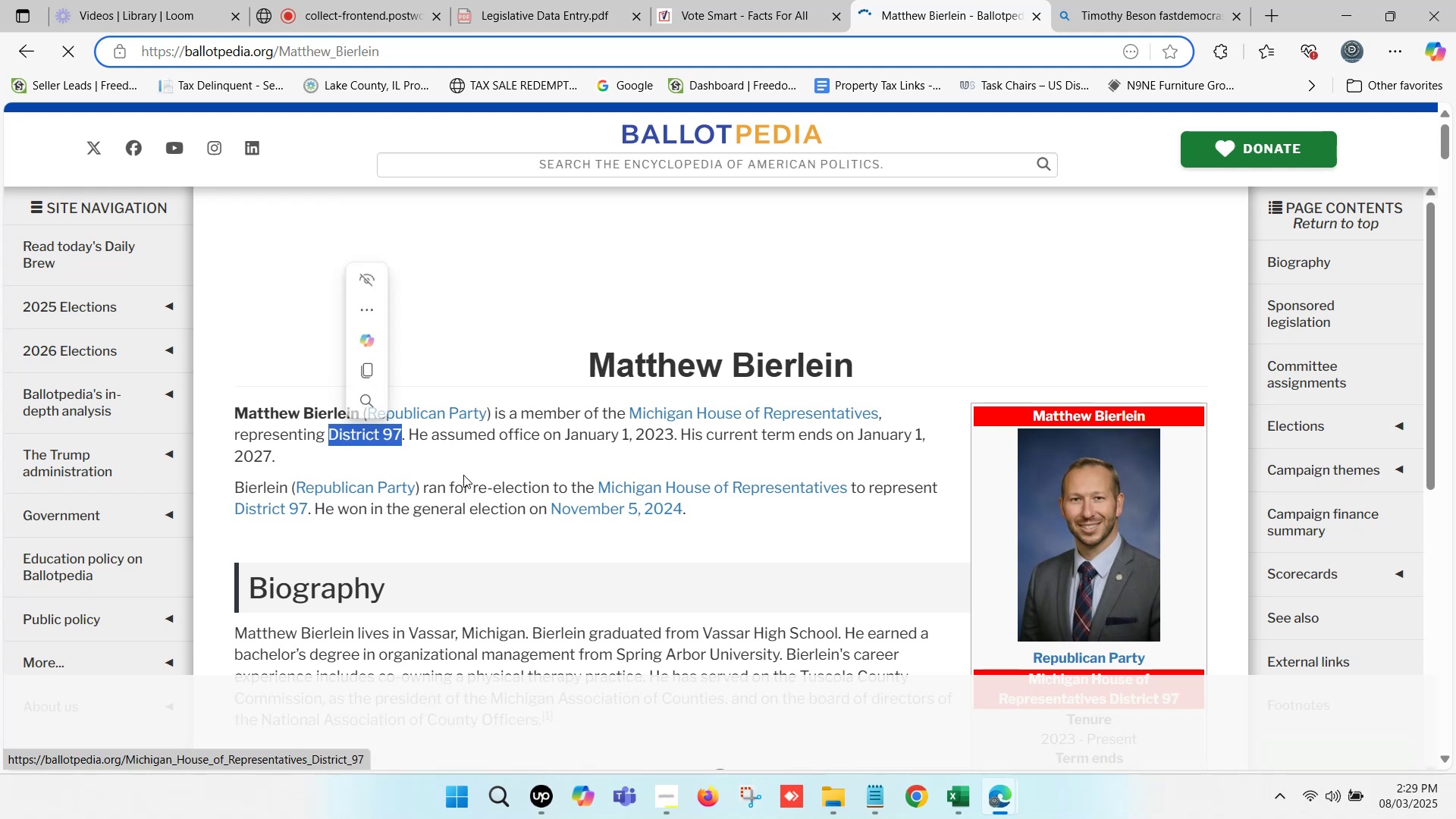 
key(Control+C)
 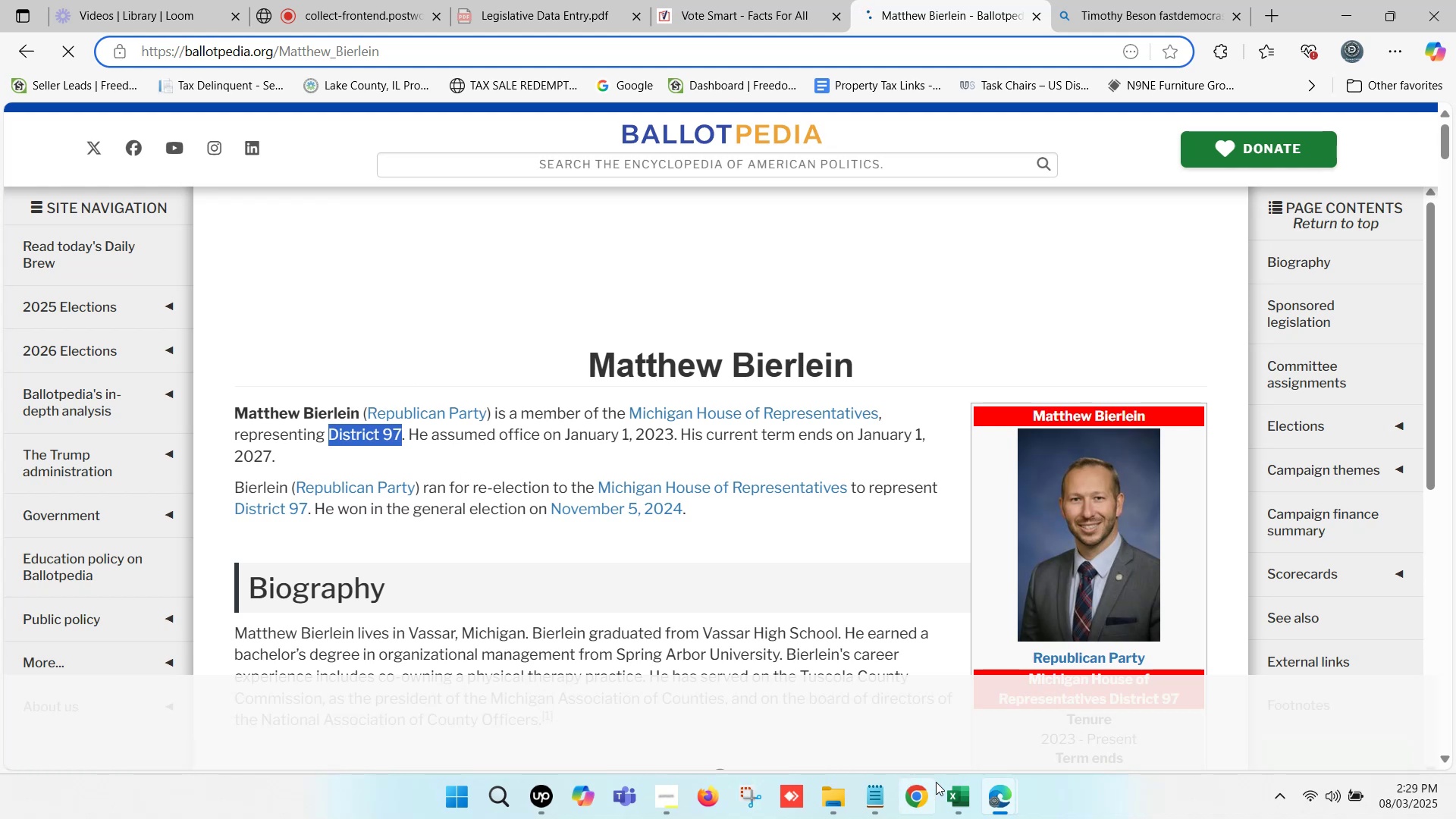 
left_click([956, 795])
 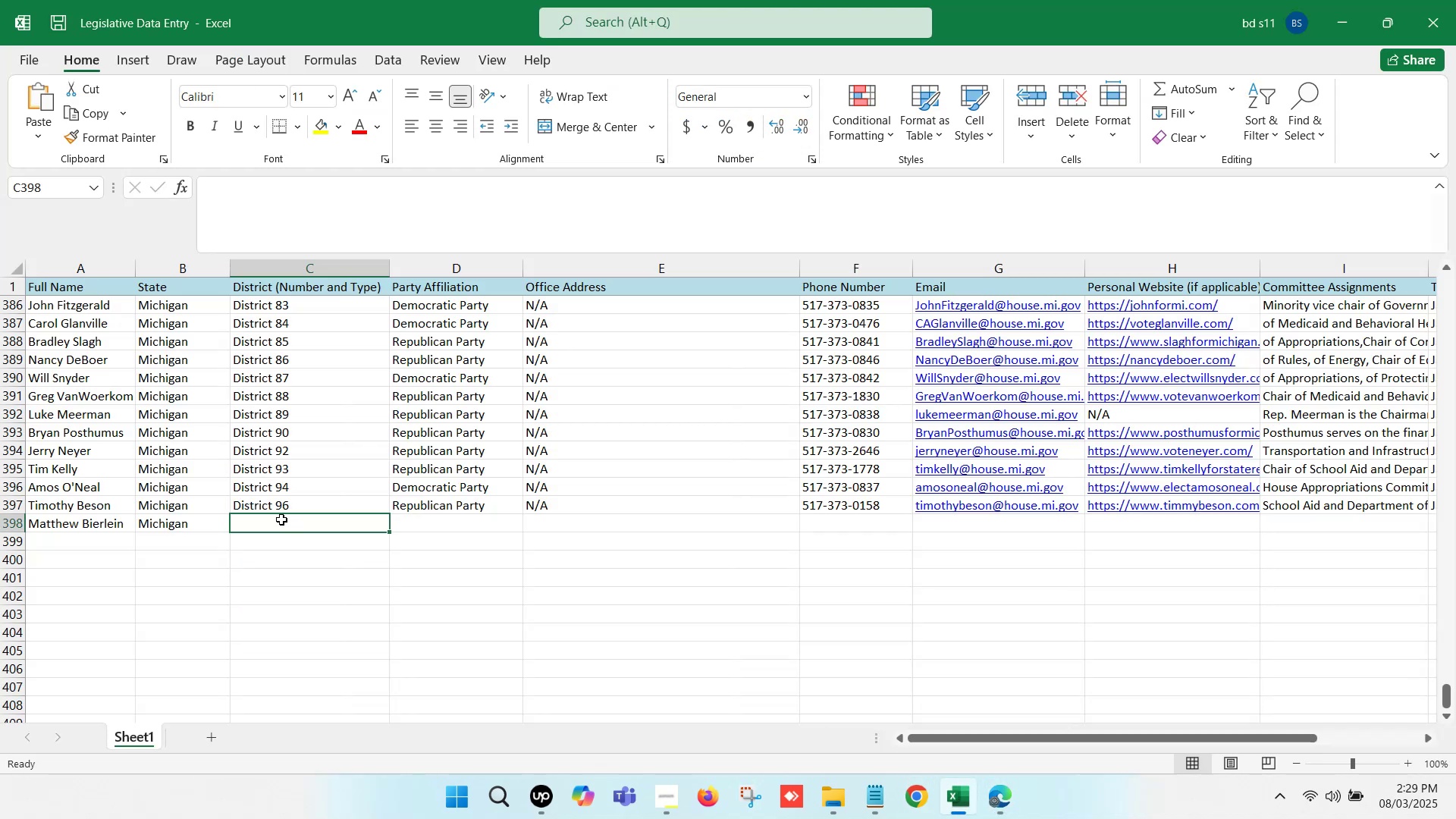 
double_click([281, 519])
 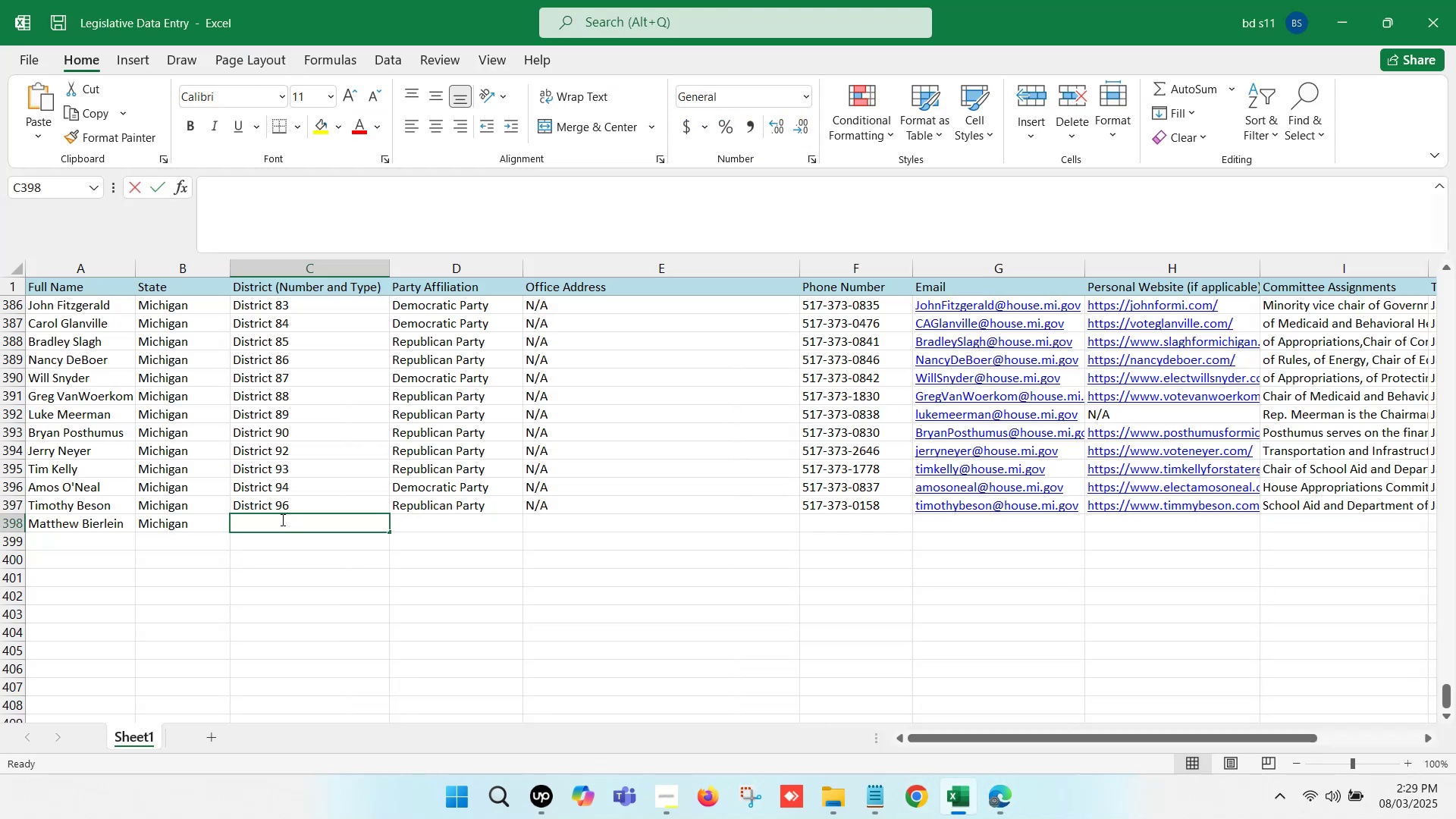 
key(Control+ControlLeft)
 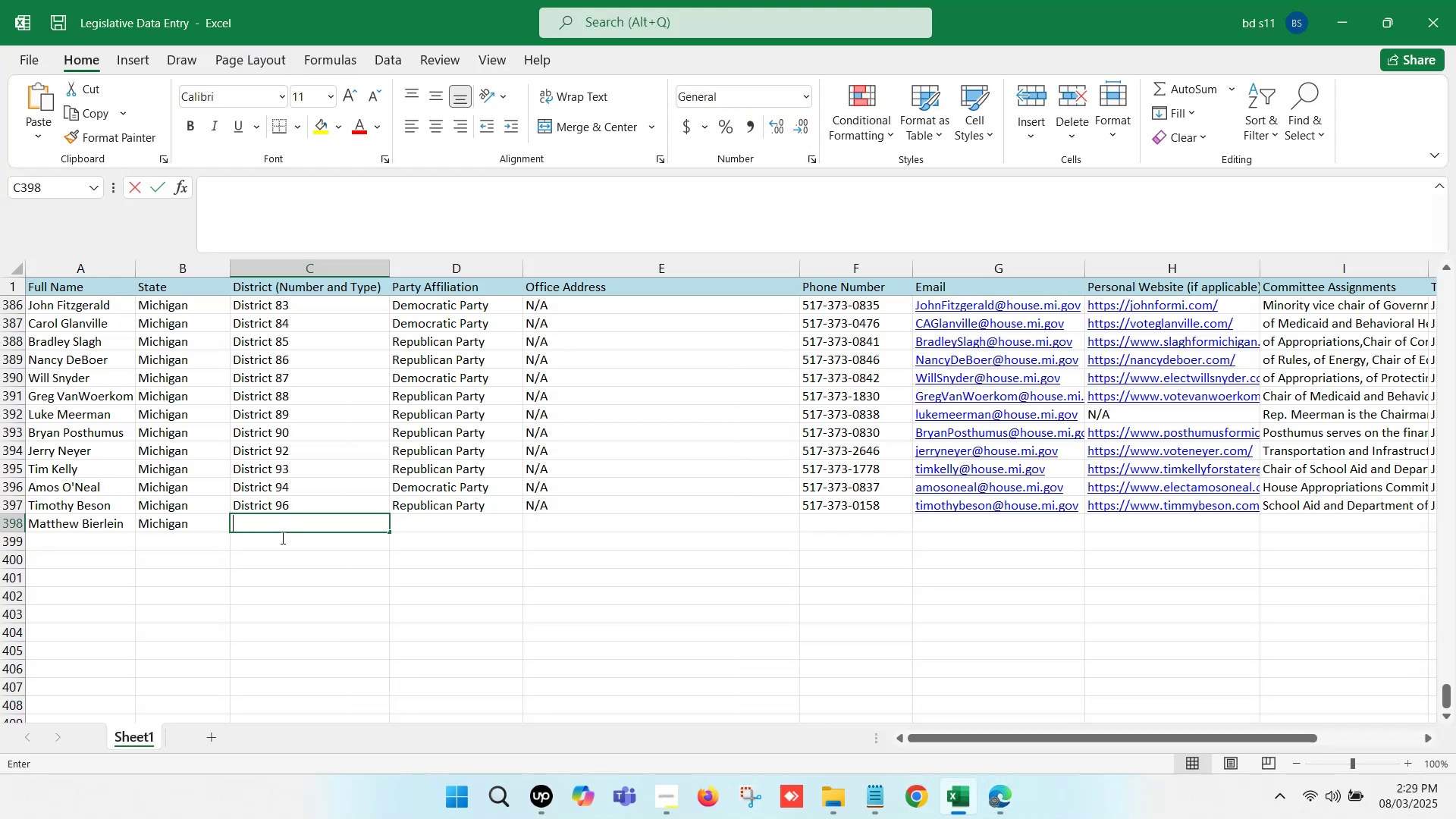 
key(Control+V)
 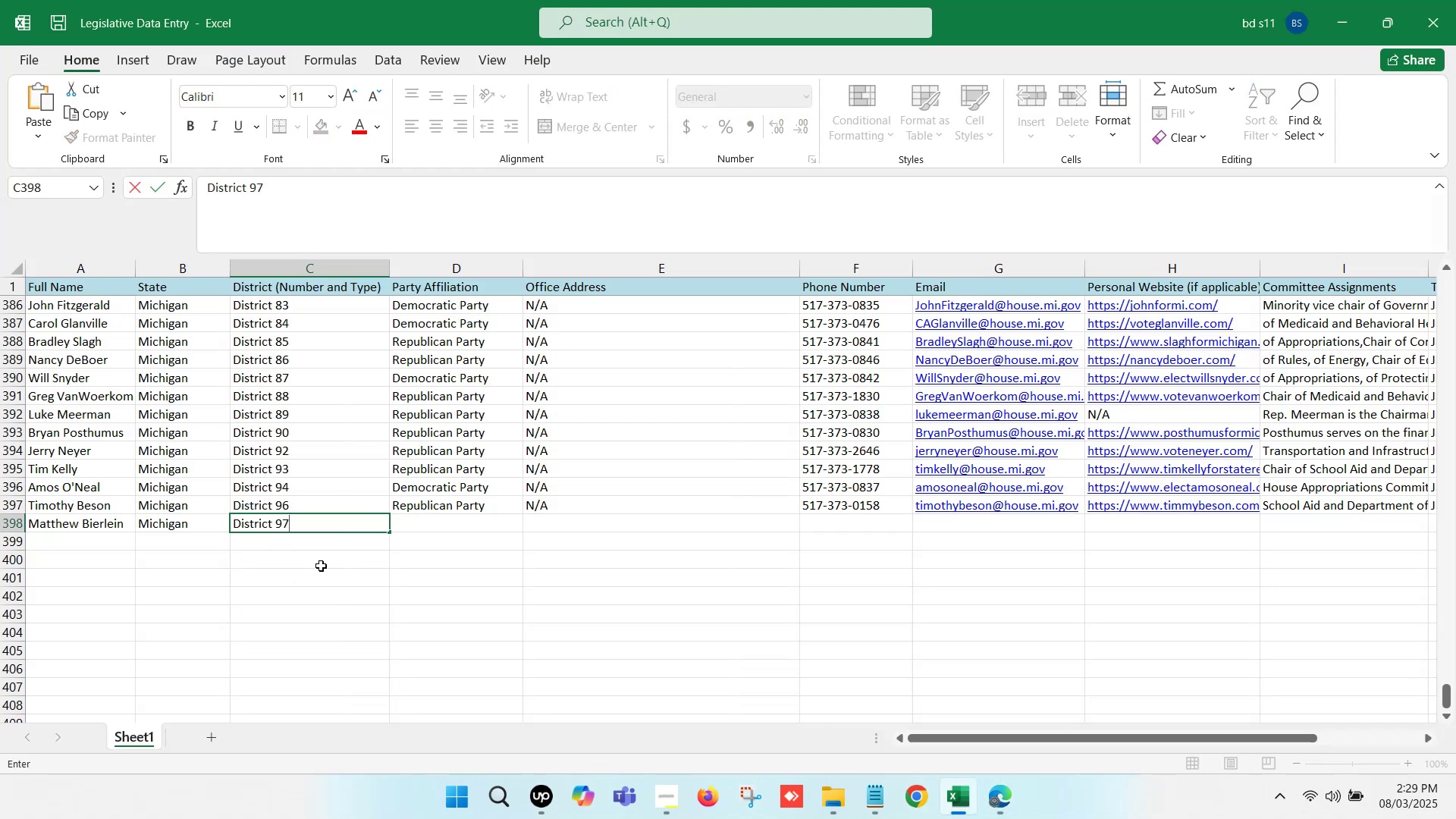 
left_click([322, 565])
 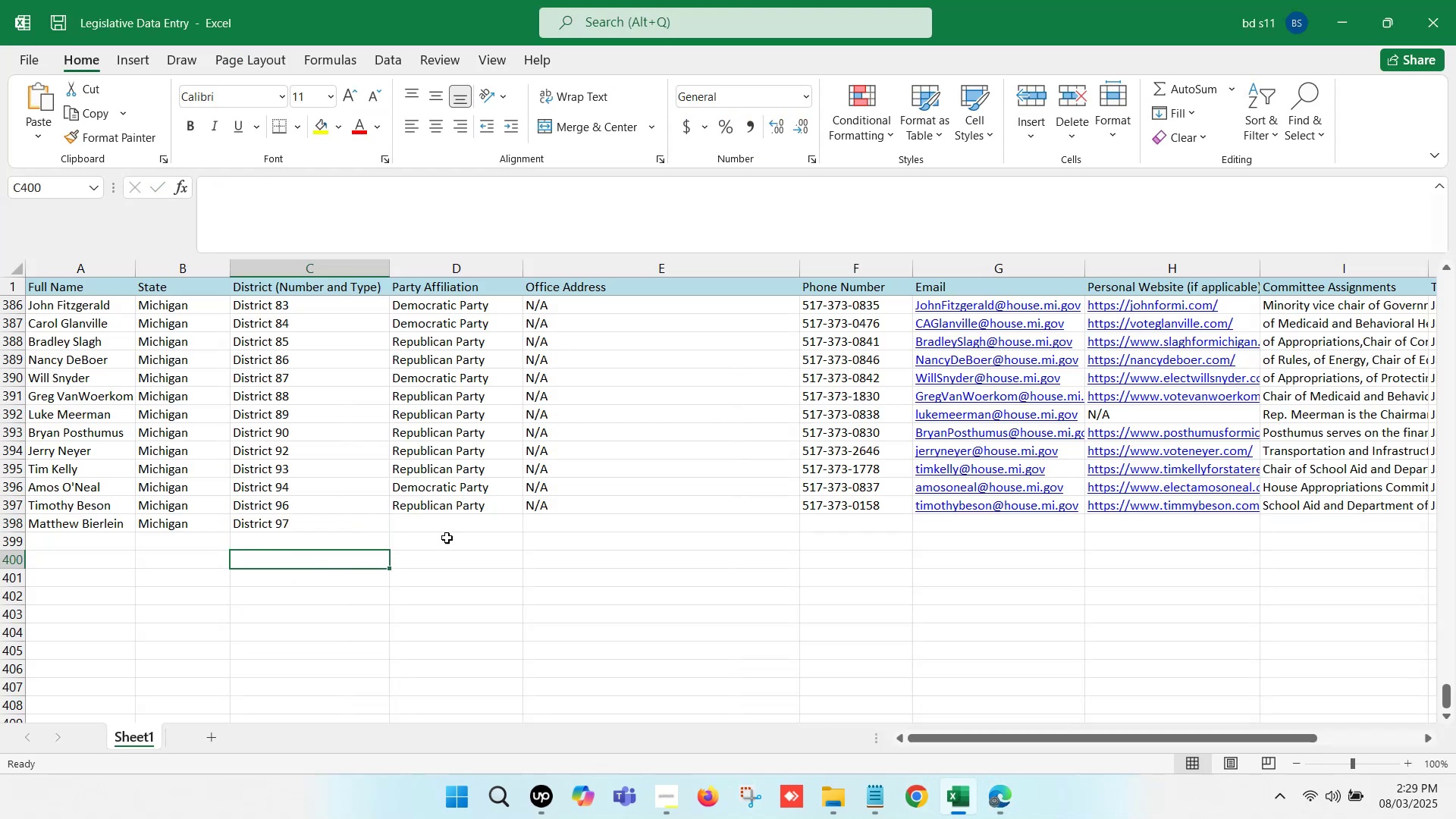 
left_click([452, 525])
 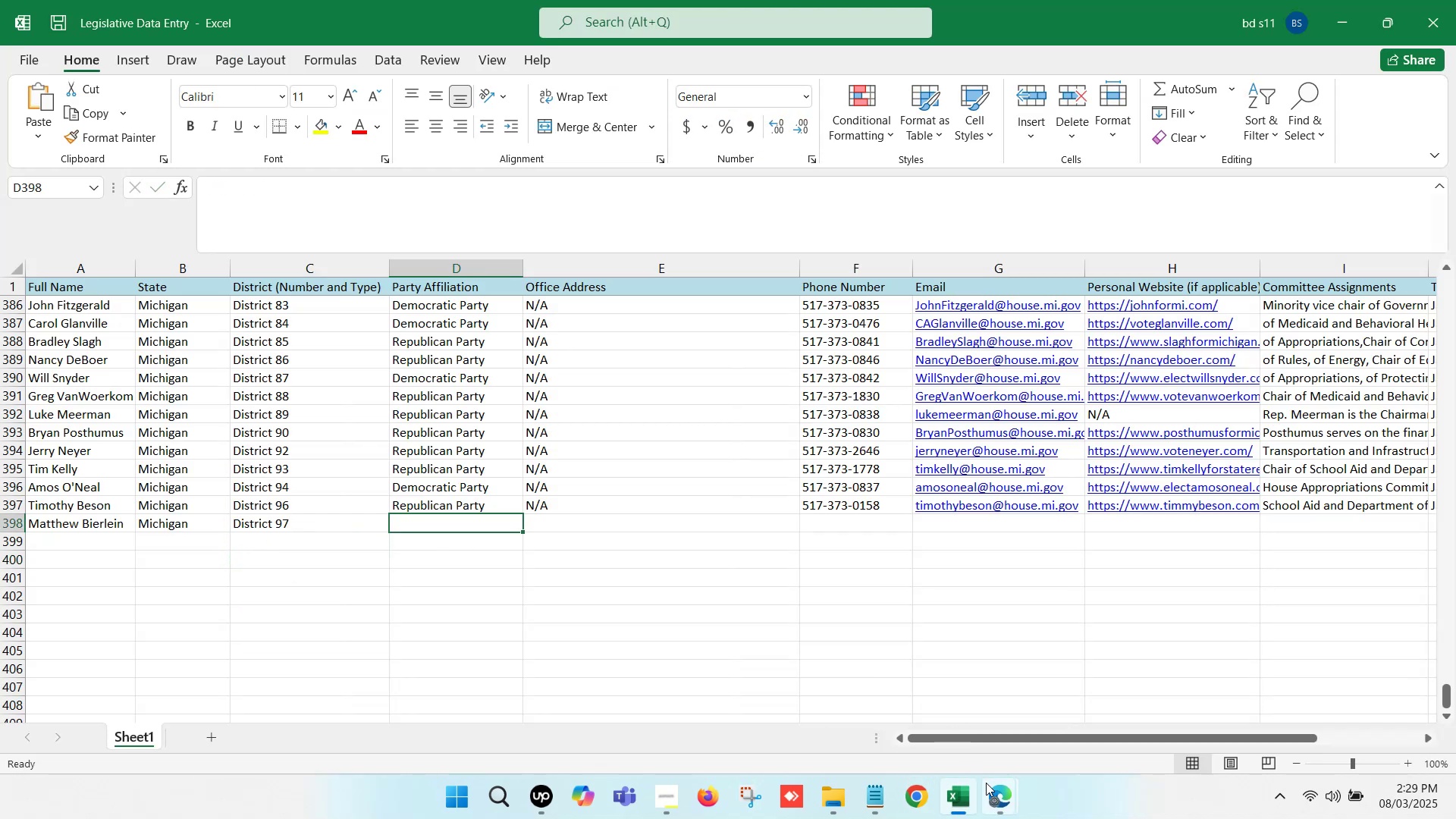 
left_click([987, 783])
 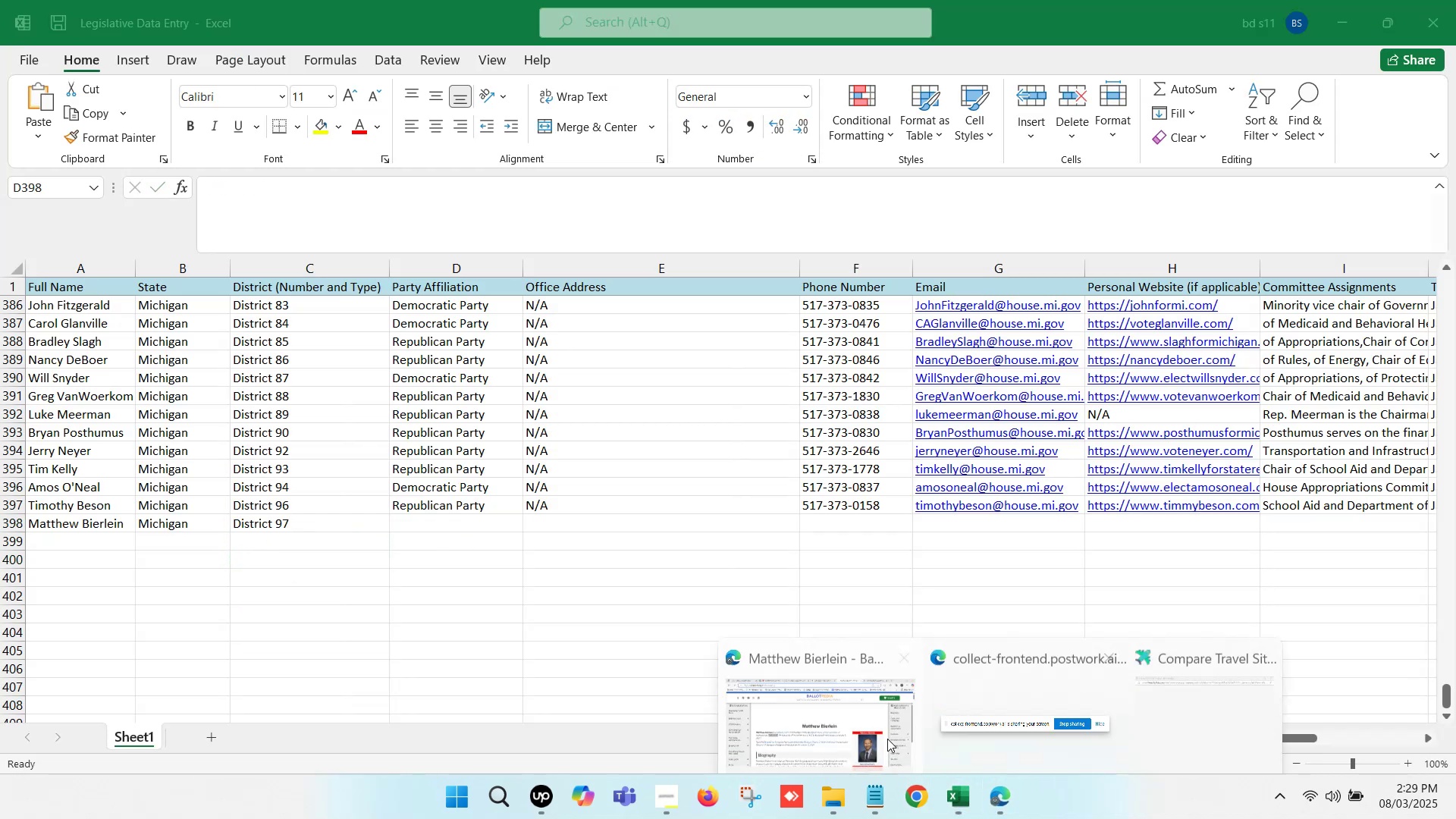 
left_click([818, 706])
 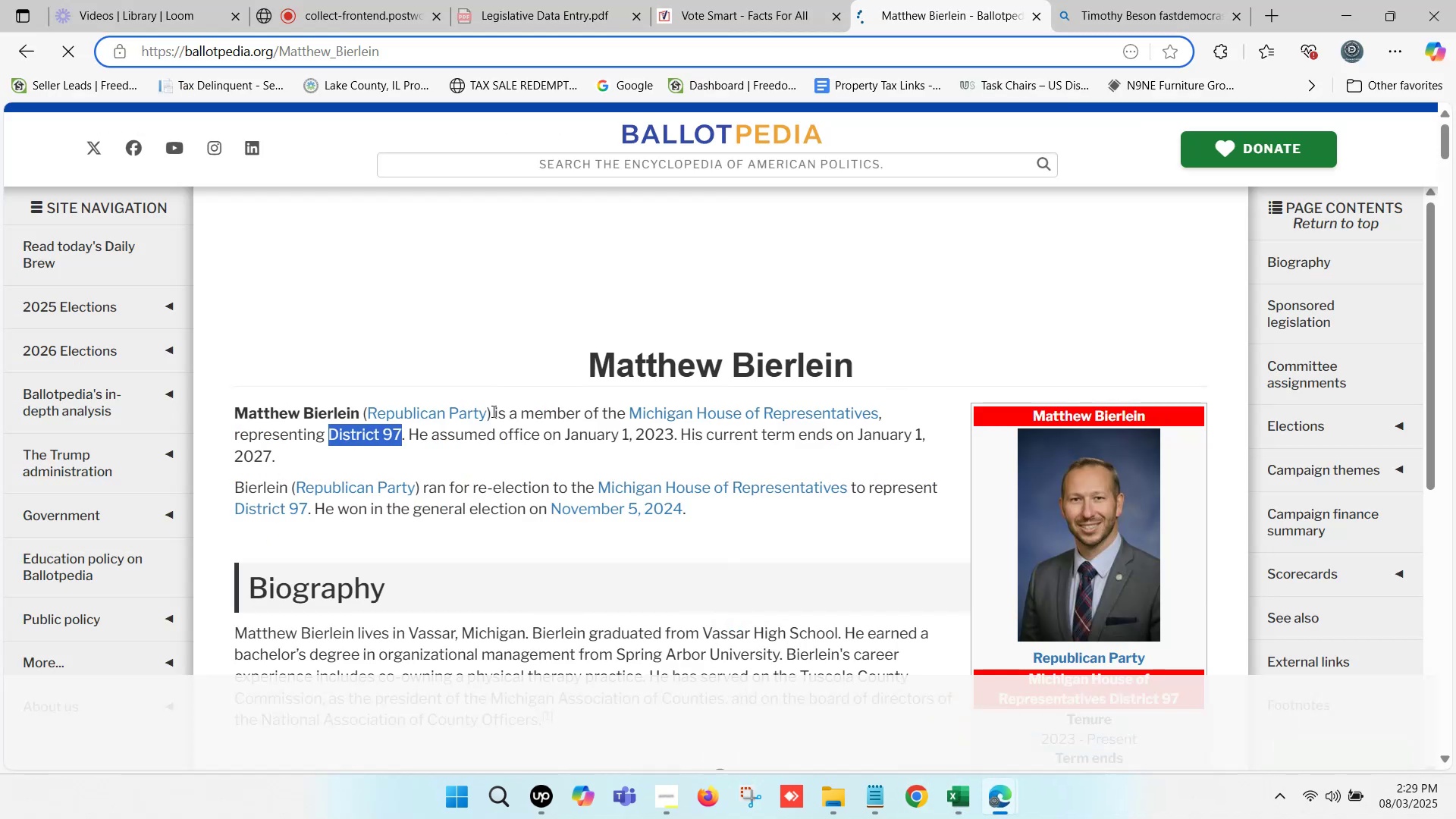 
left_click_drag(start_coordinate=[485, 415], to_coordinate=[391, 416])
 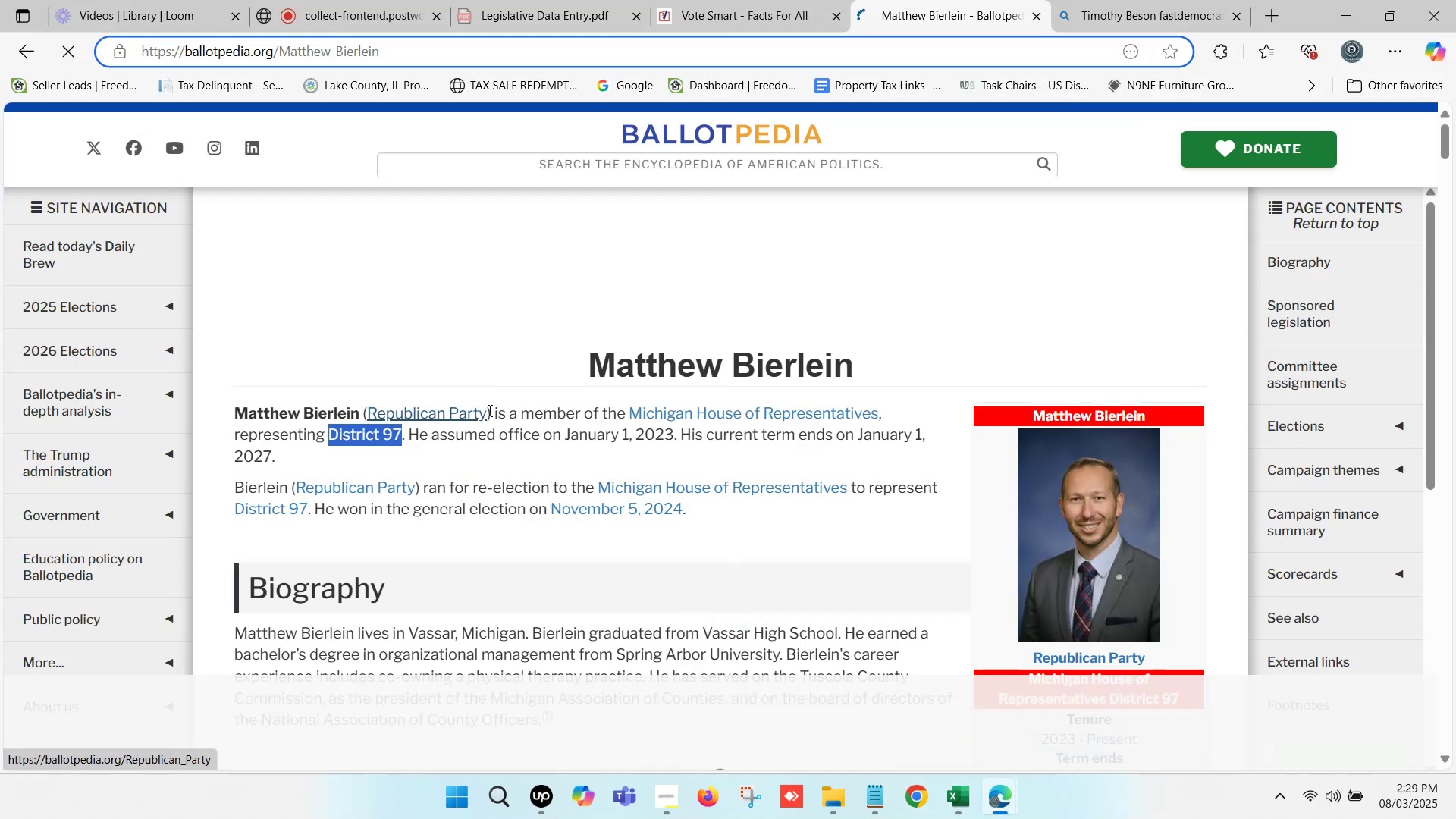 
left_click_drag(start_coordinate=[491, 410], to_coordinate=[372, 416])
 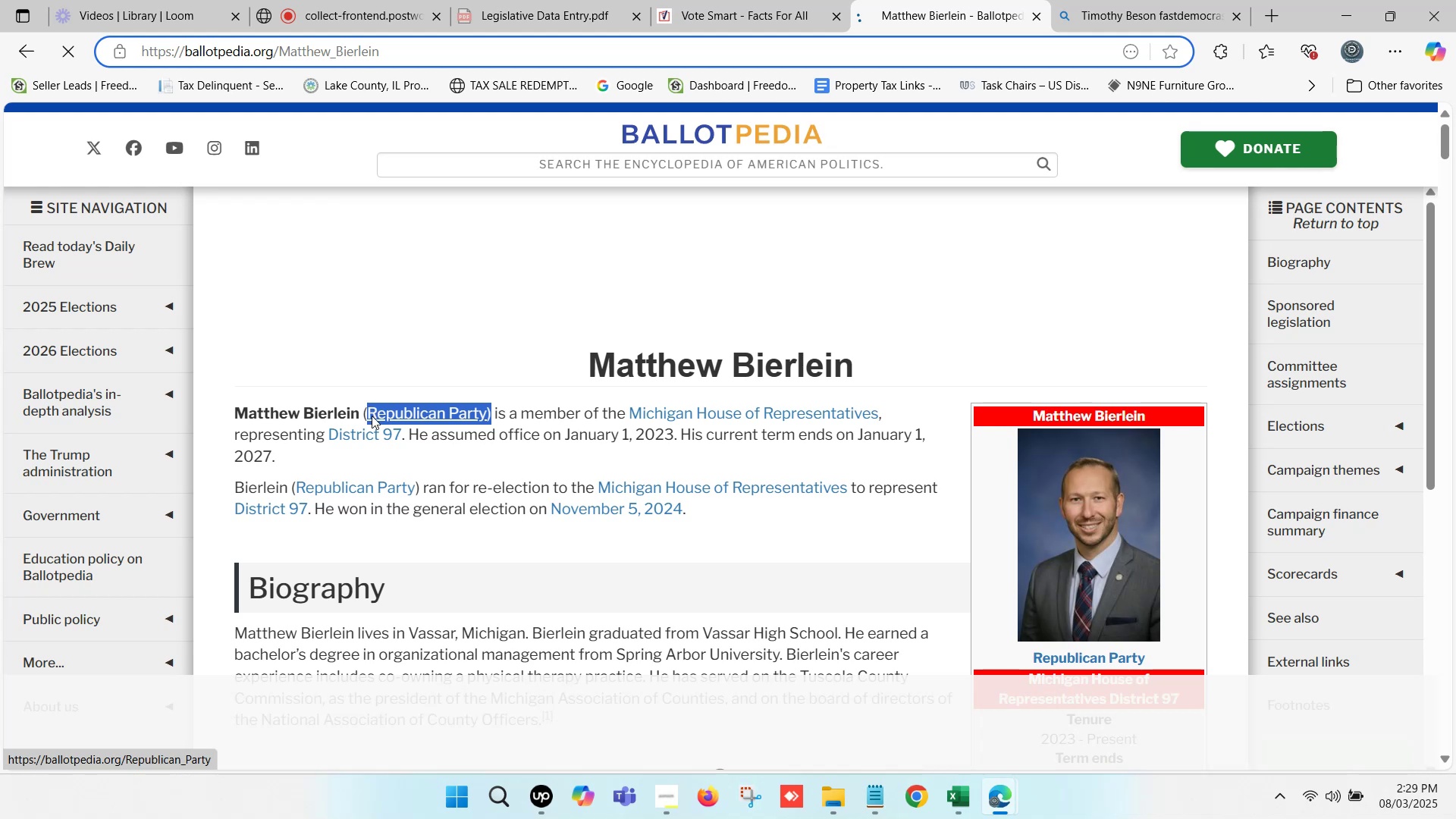 
key(Control+ControlLeft)
 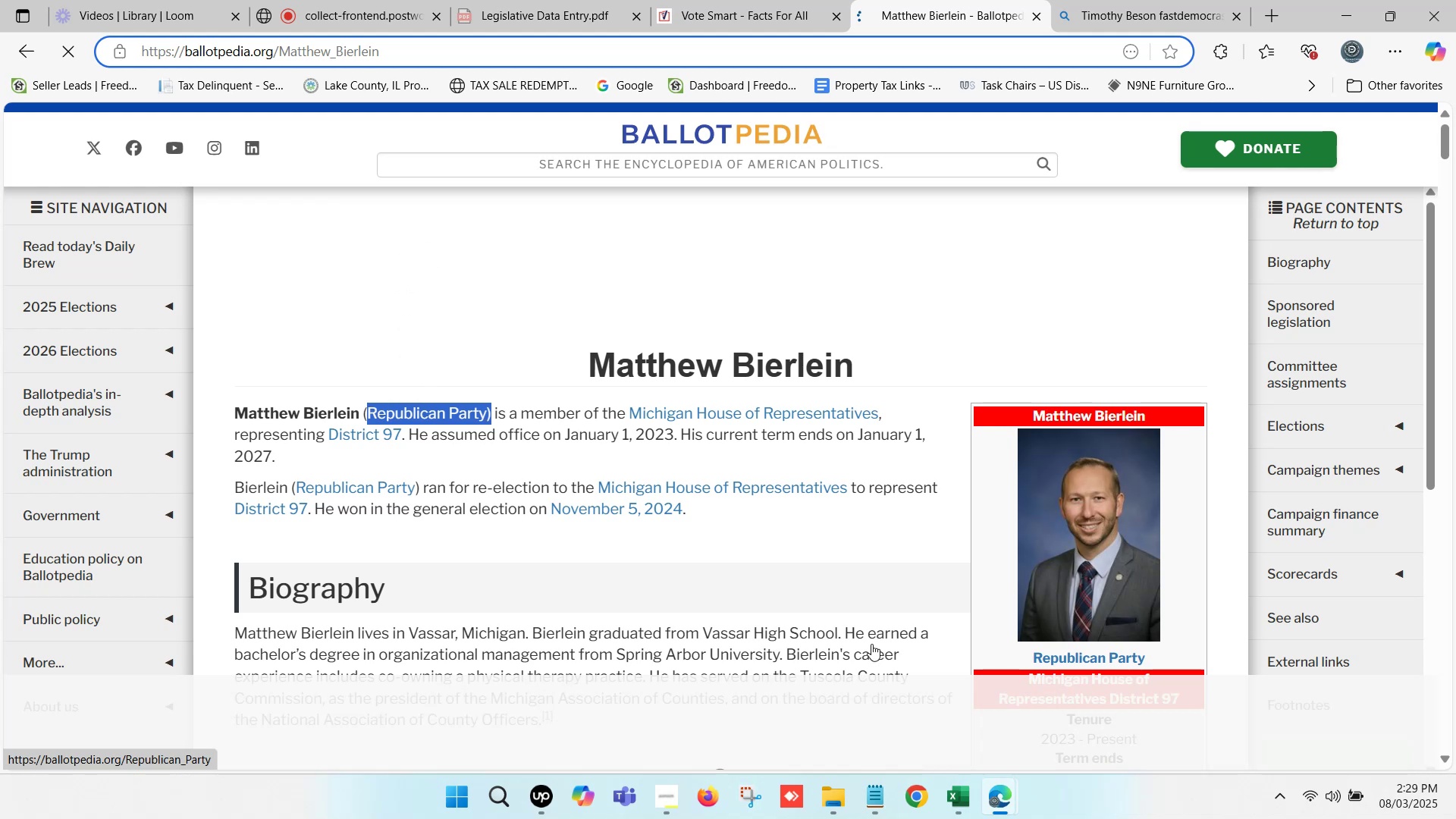 
key(Control+C)
 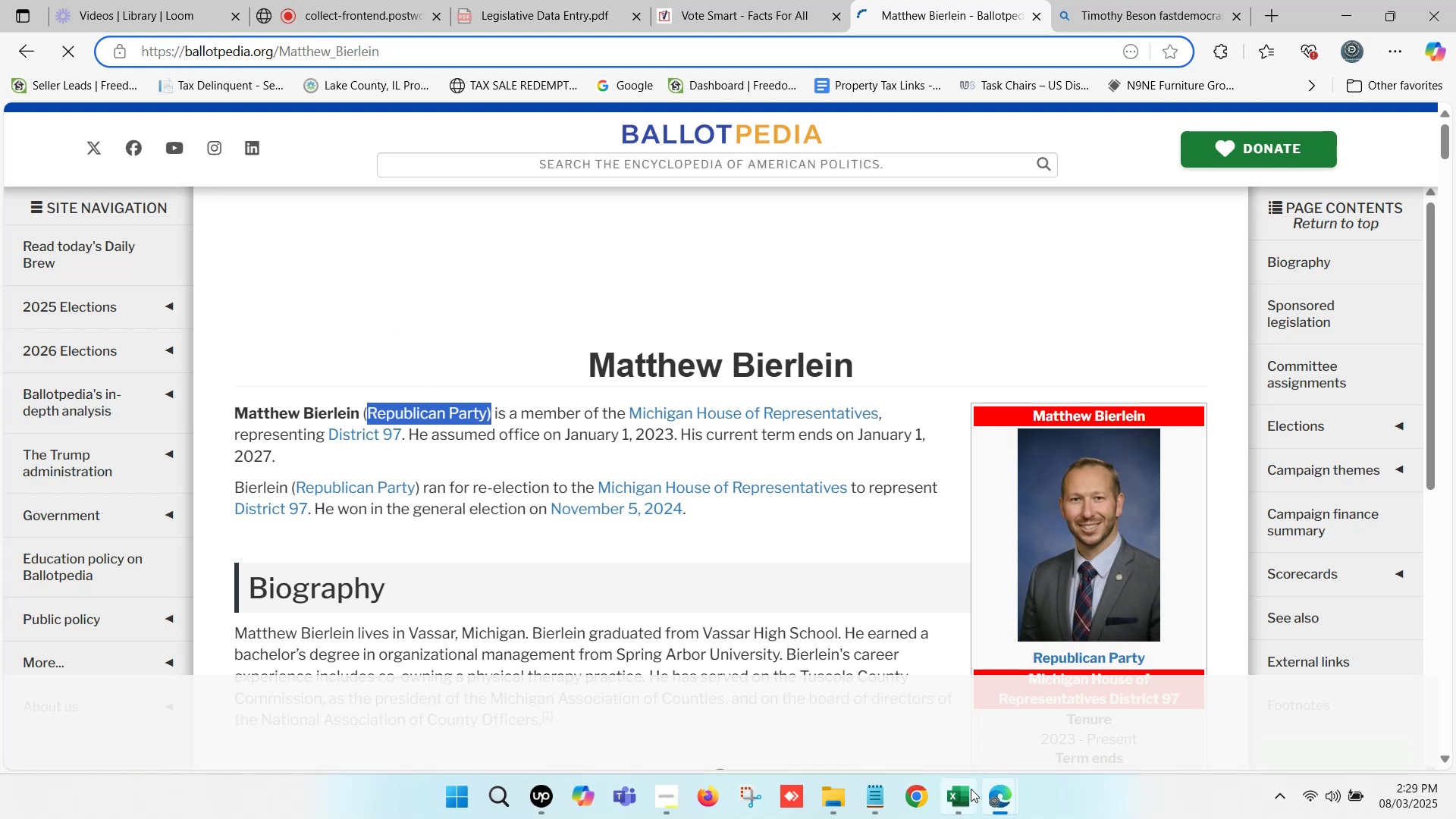 
left_click([971, 792])
 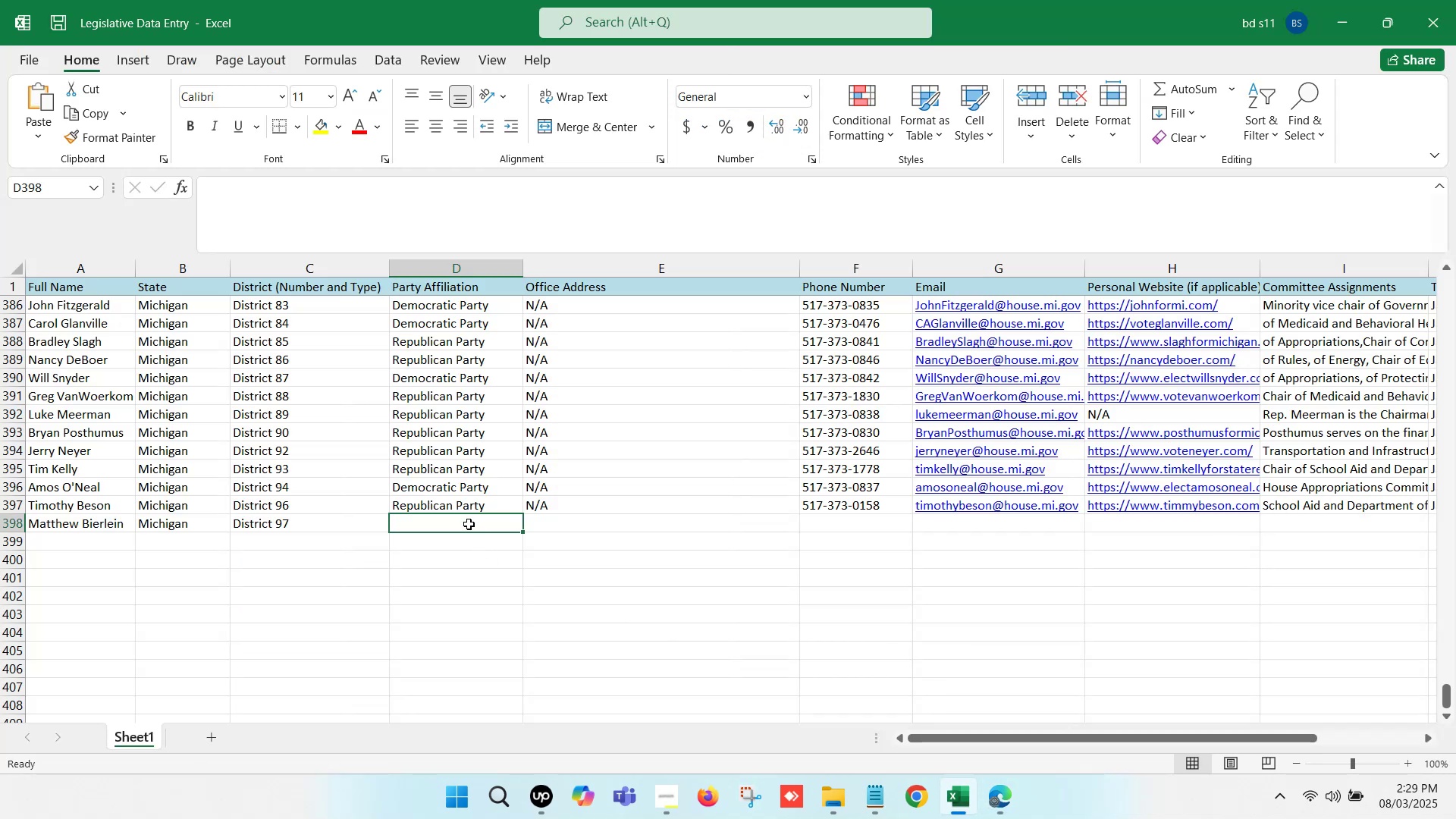 
double_click([469, 524])
 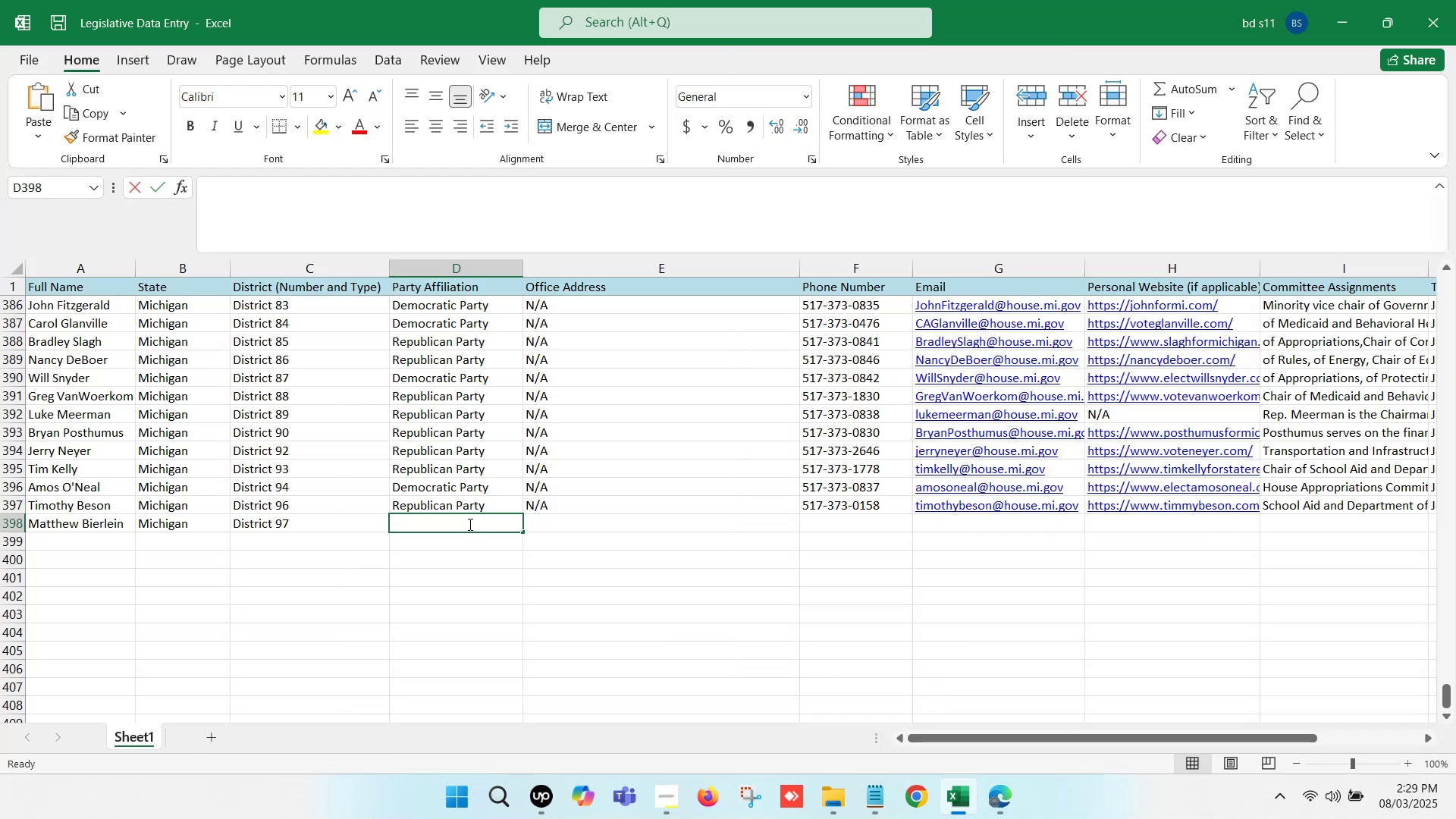 
key(Control+ControlLeft)
 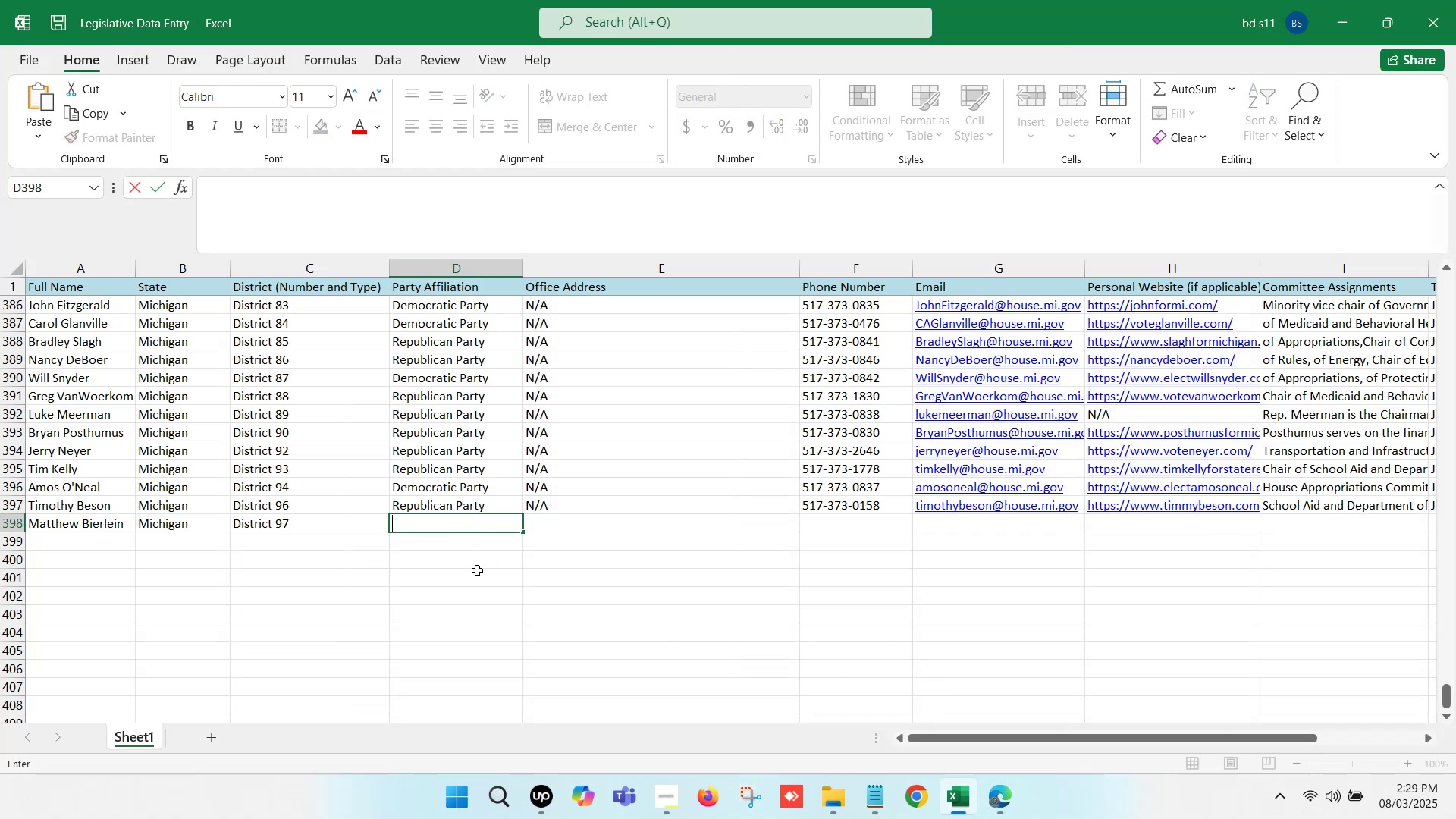 
key(Control+V)
 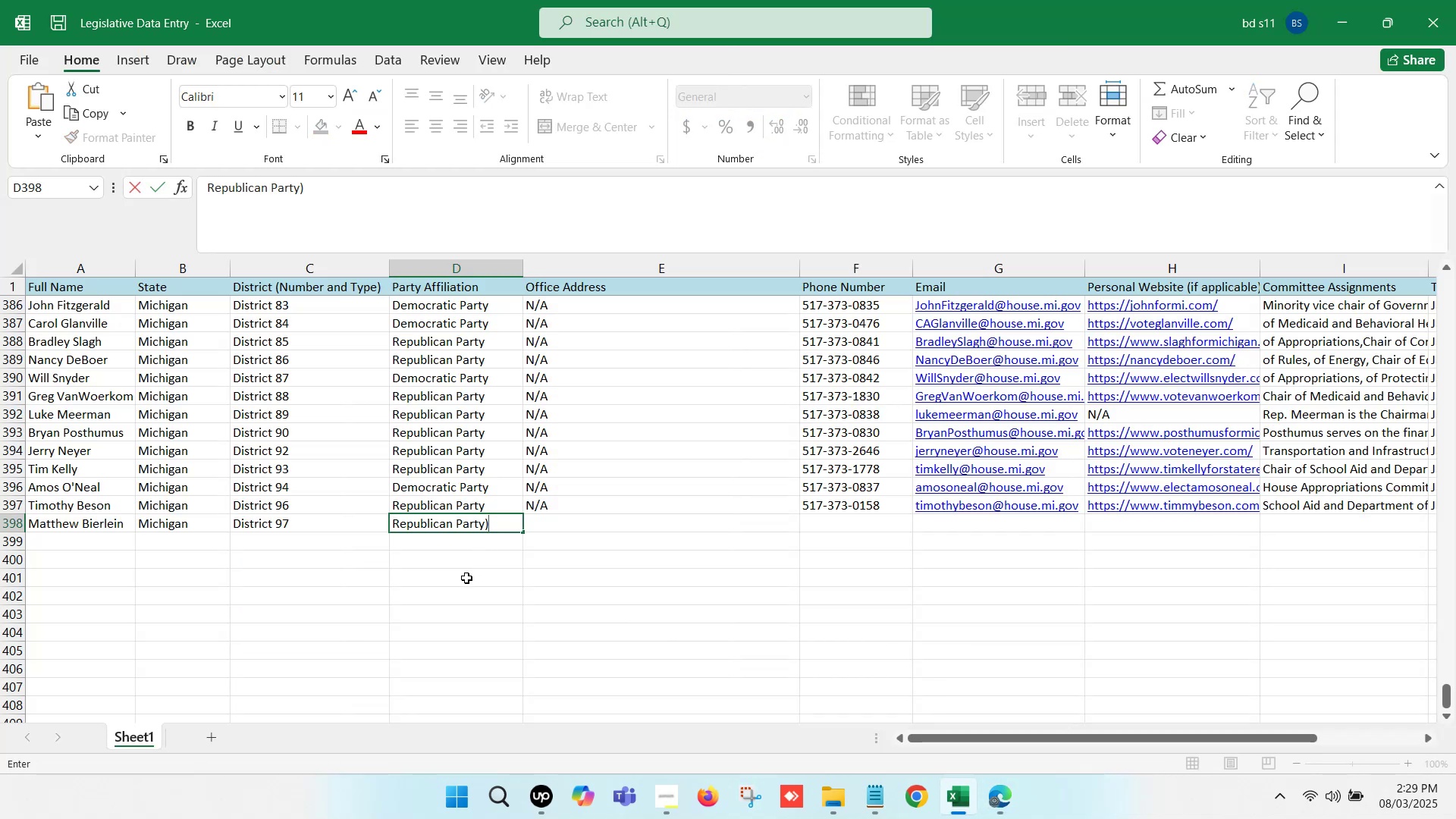 
key(Backspace)
 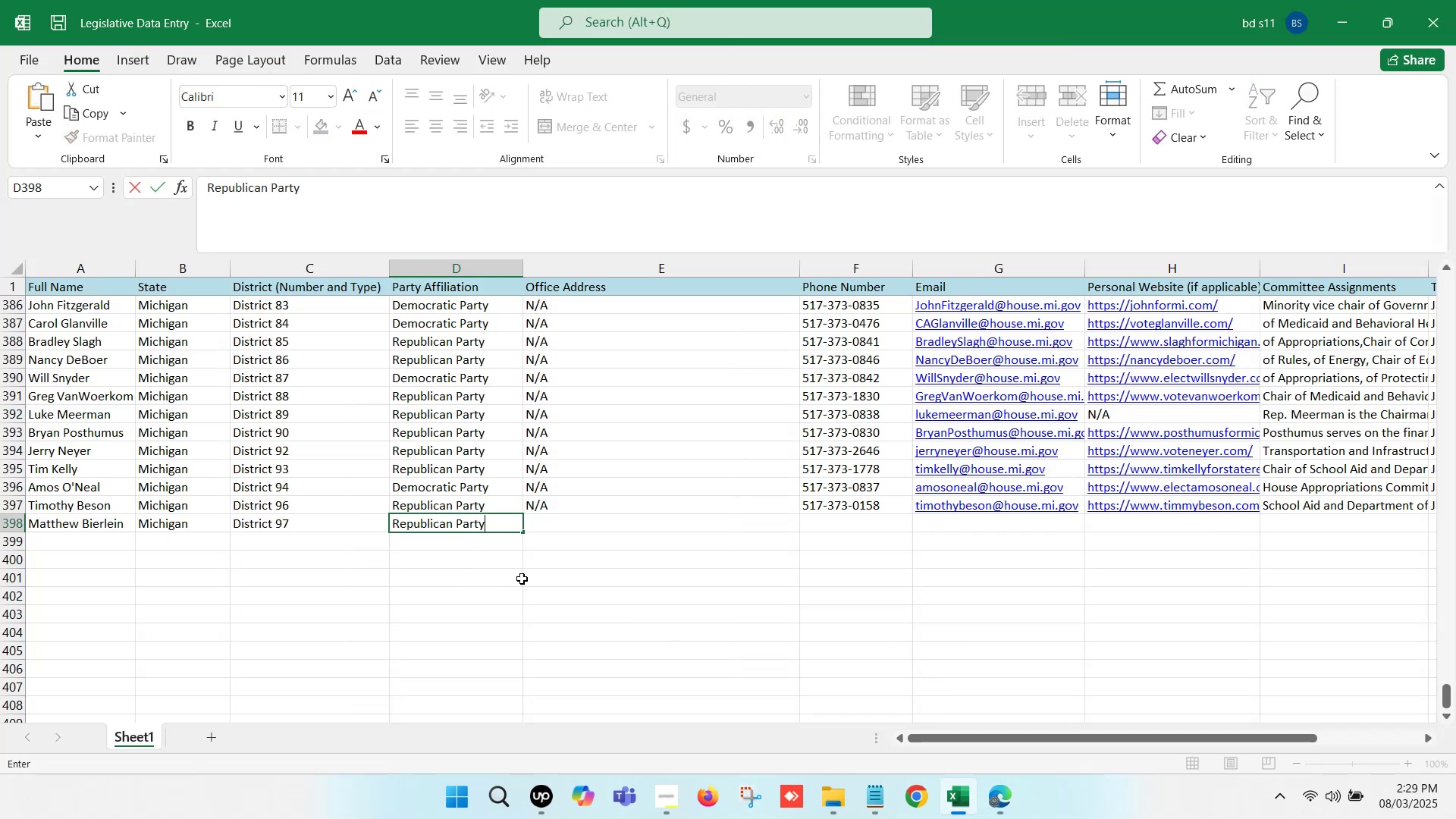 
left_click([522, 579])
 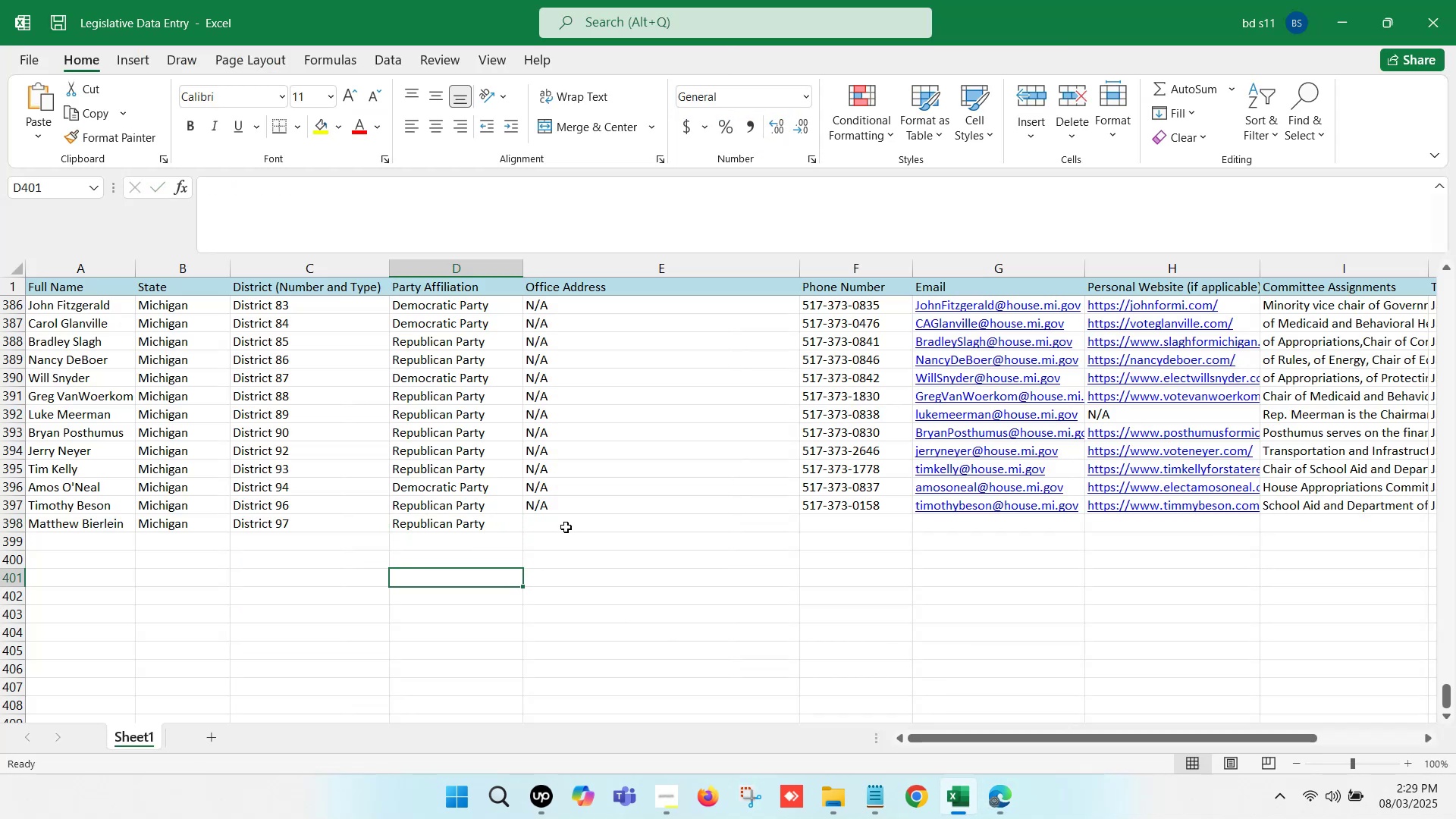 
left_click([566, 526])
 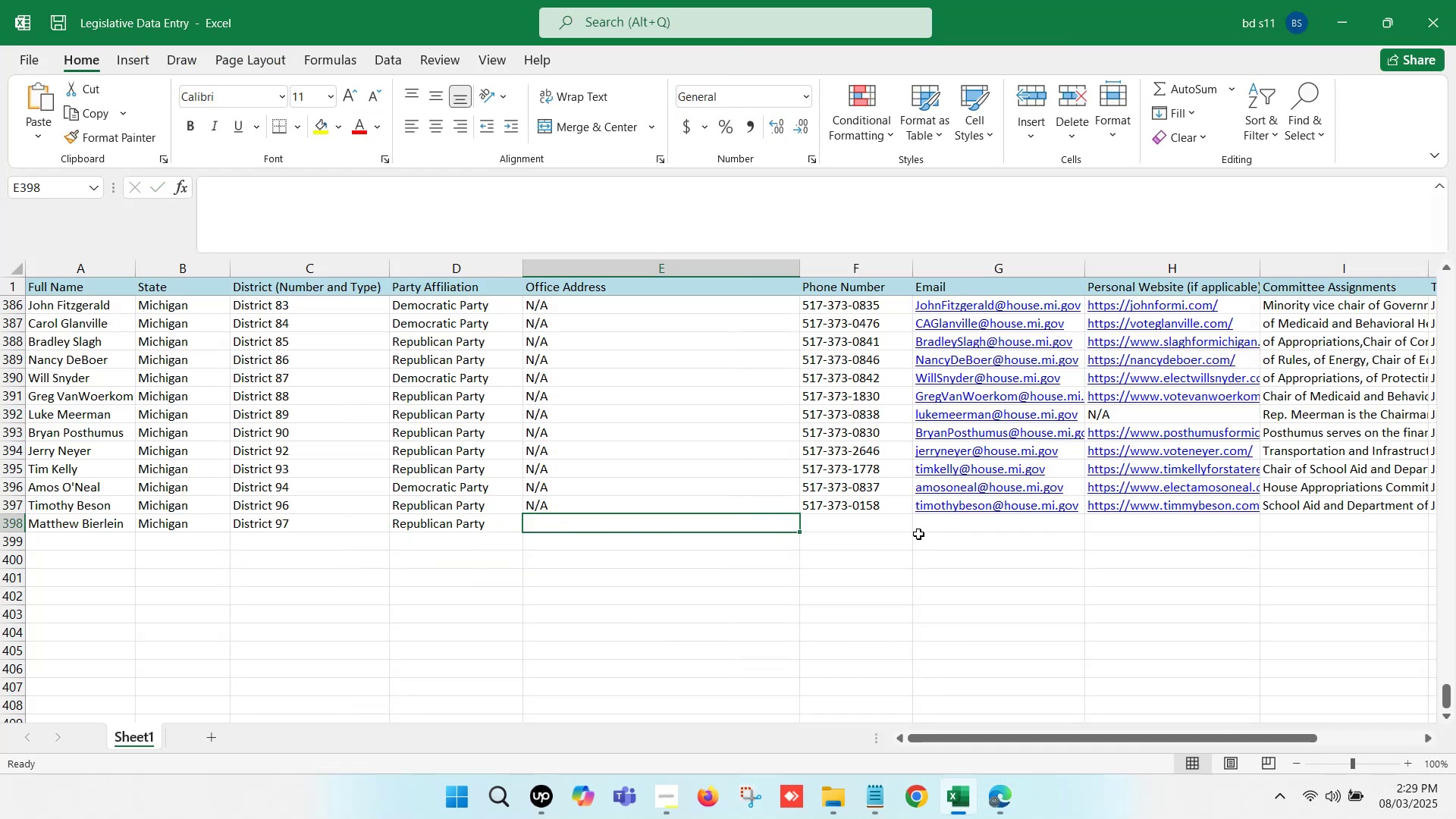 
left_click([869, 529])
 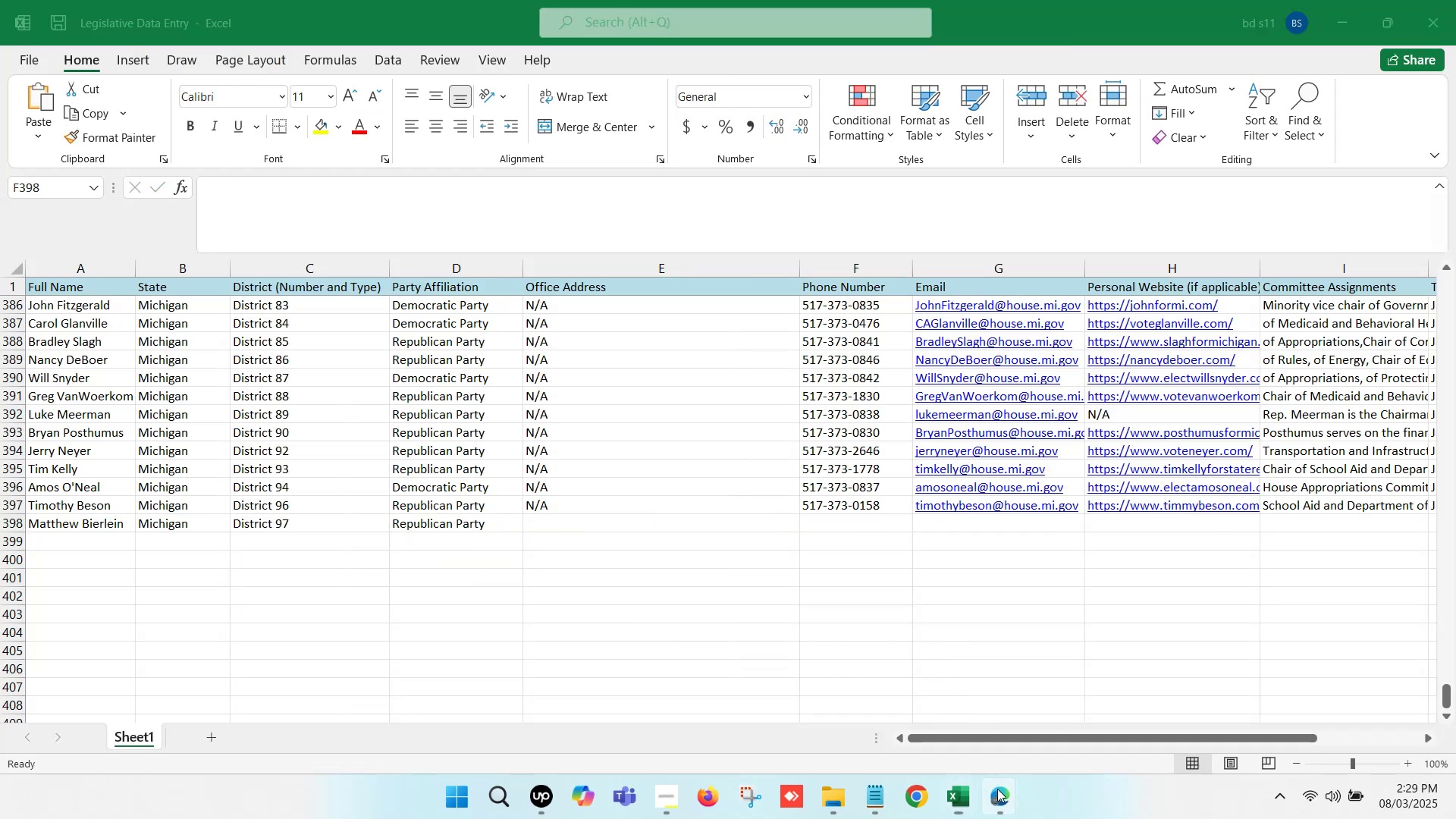 
left_click([811, 682])
 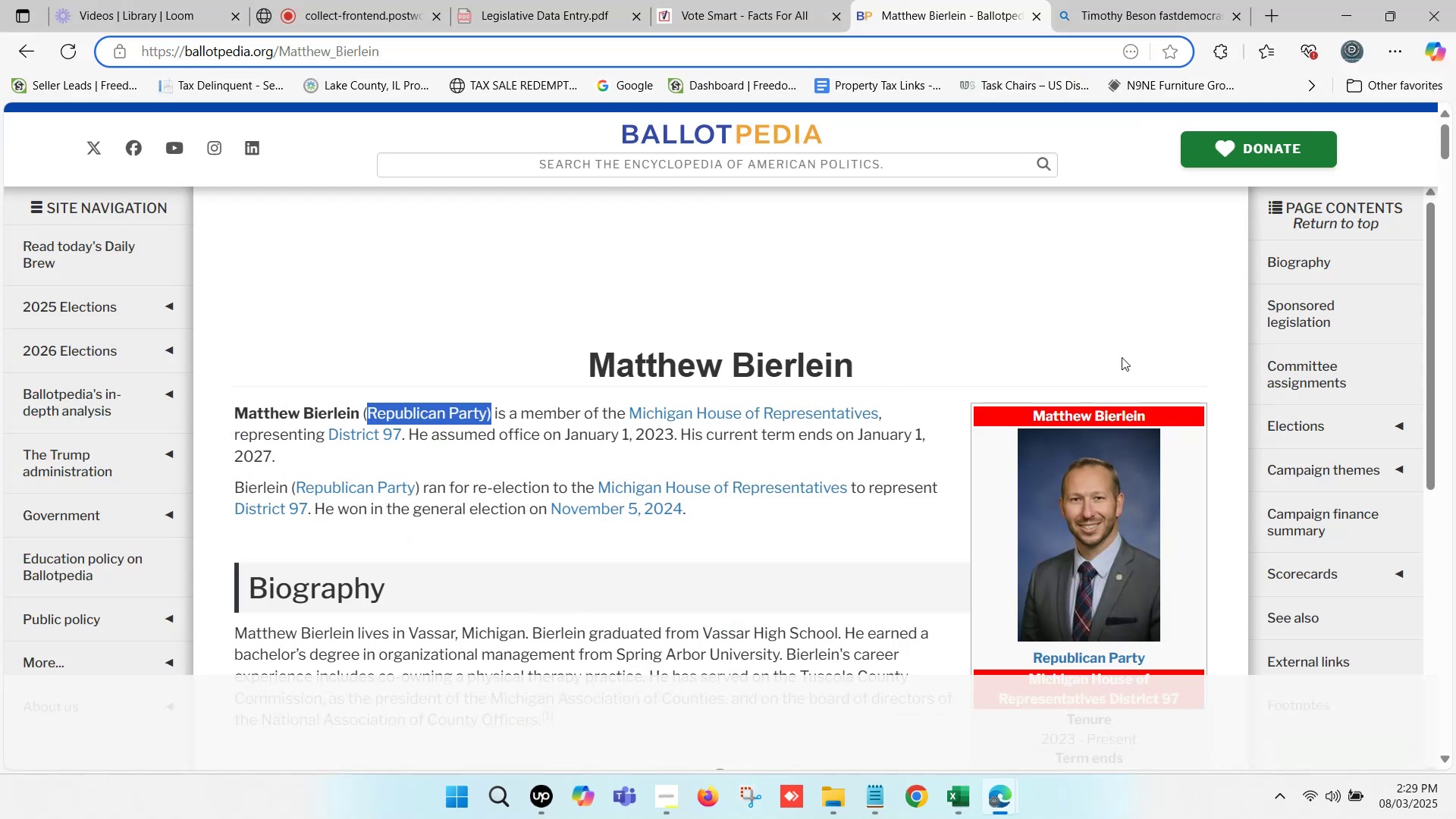 
scroll: coordinate [1055, 416], scroll_direction: down, amount: 7.0
 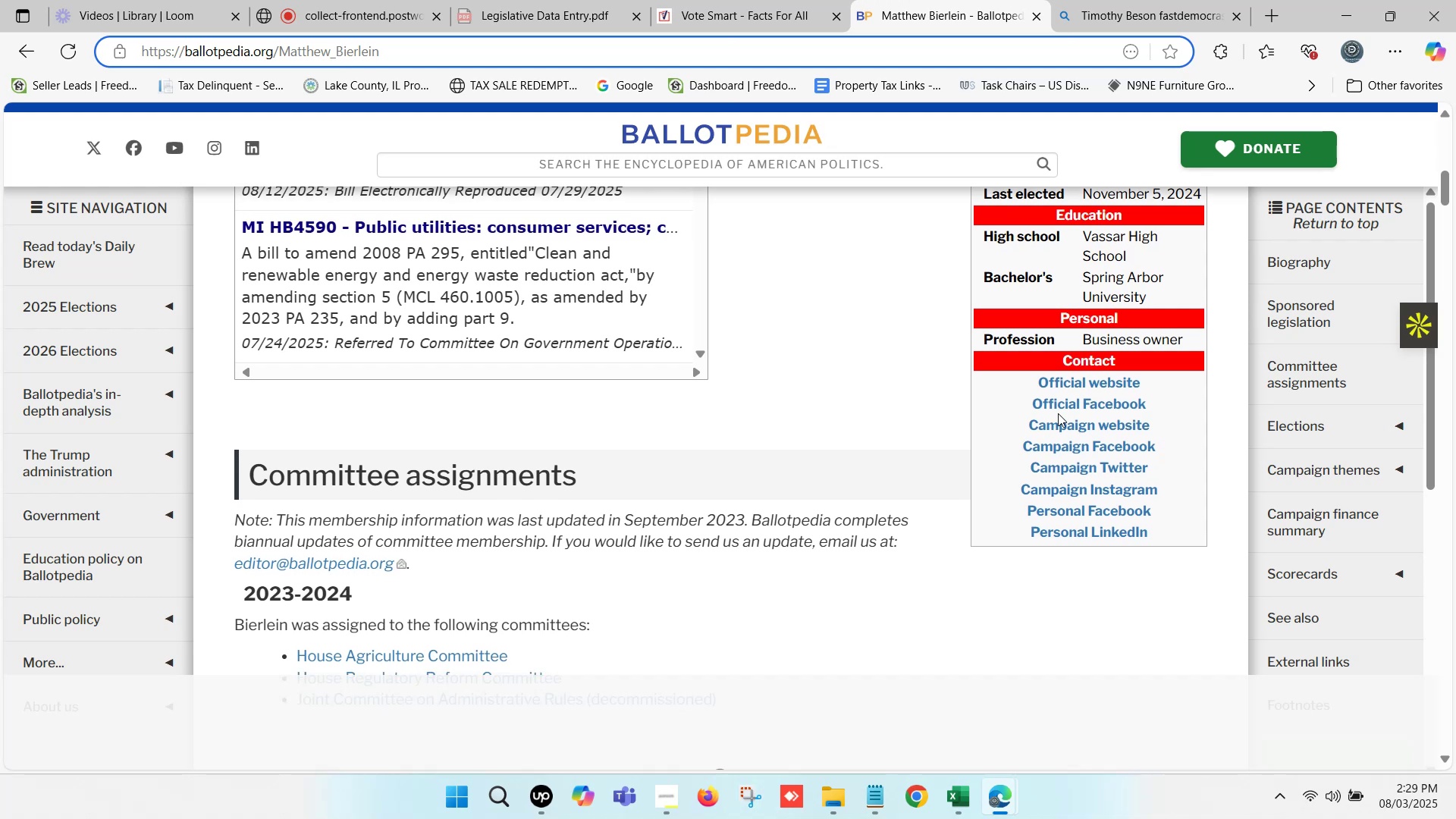 
hold_key(key=ControlLeft, duration=0.77)
left_click([1062, 378])
 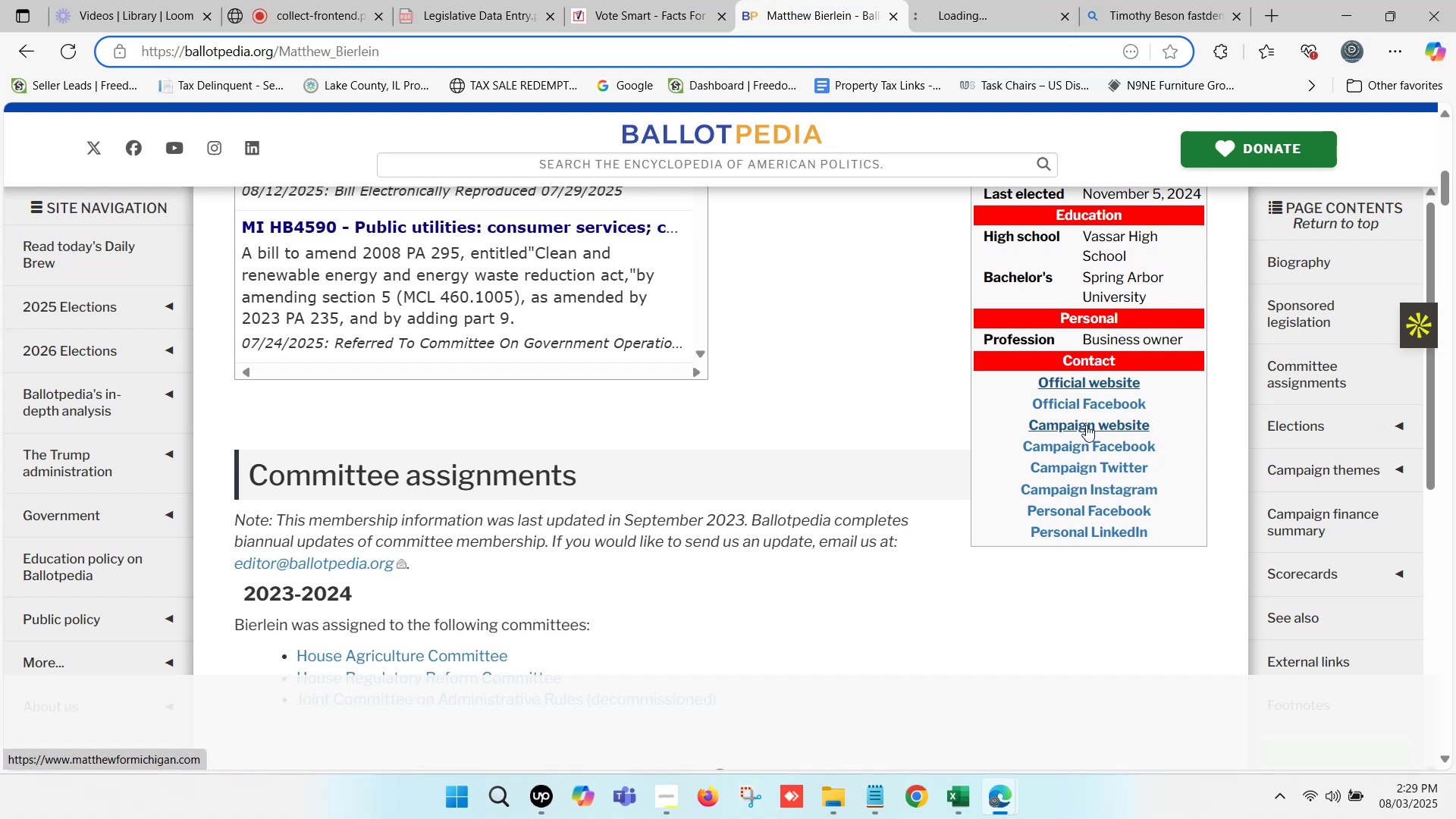 
hold_key(key=ControlLeft, duration=0.76)
left_click([1084, 426])
 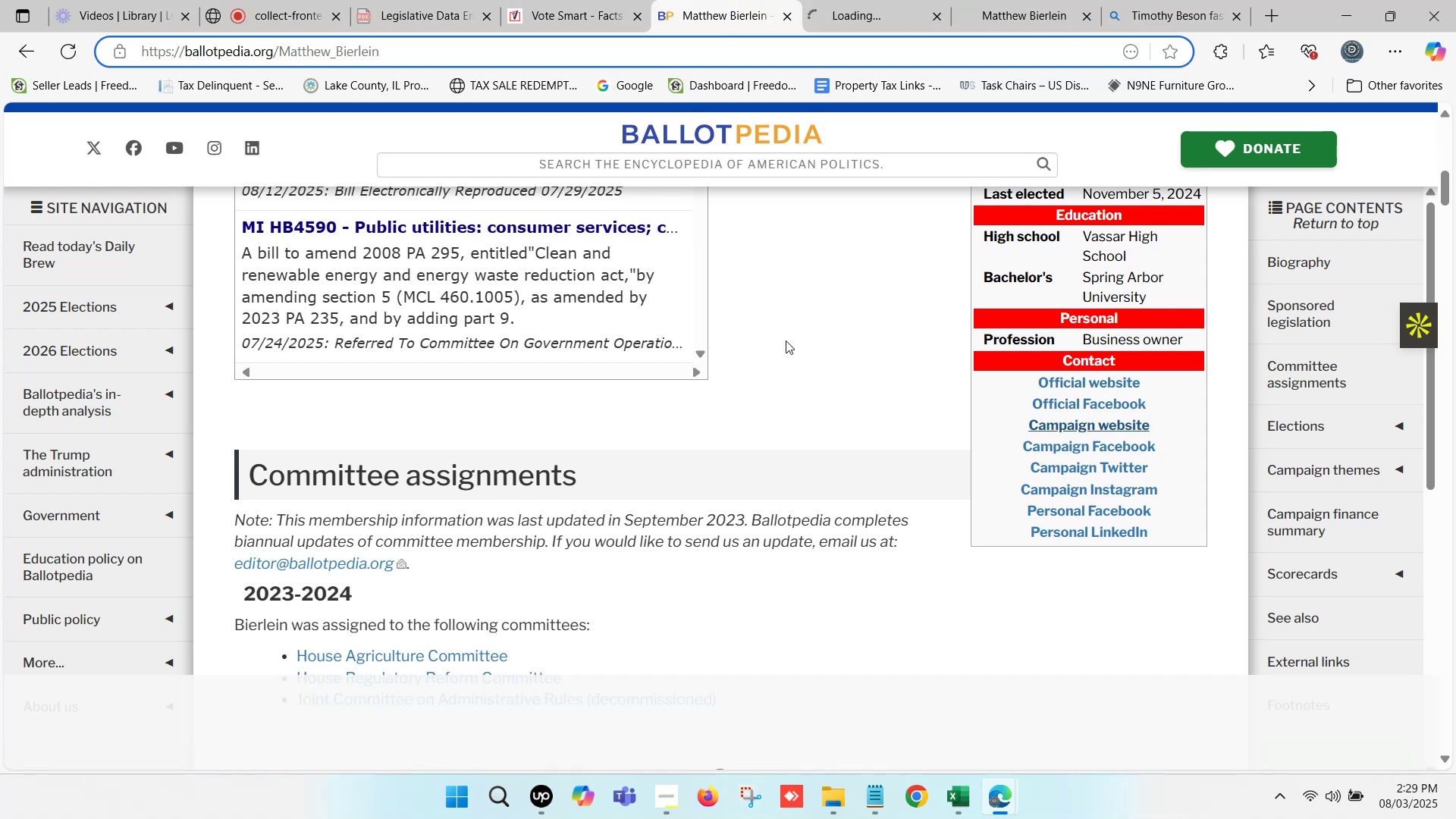 
wait(5.42)
 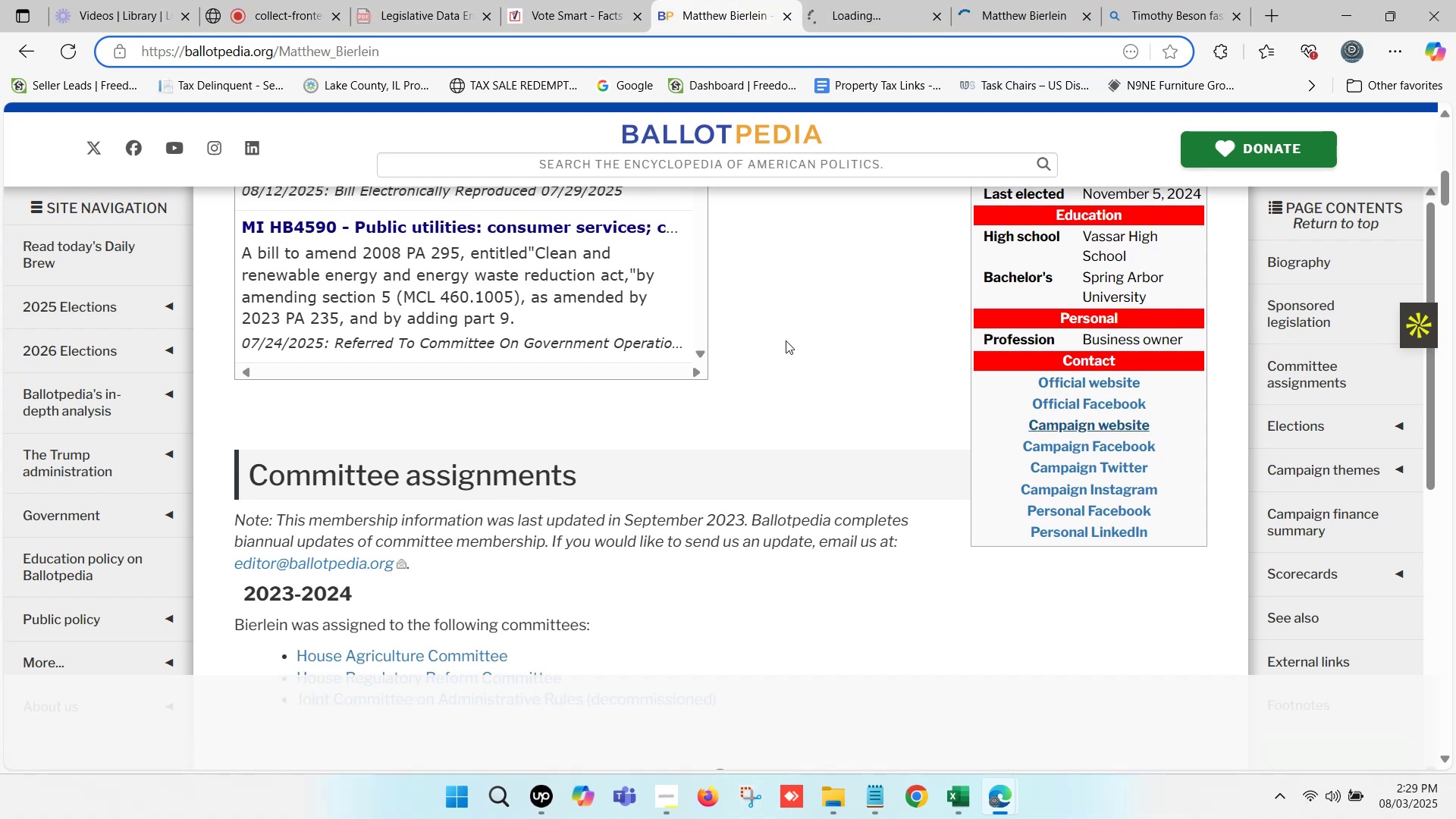 
left_click([896, 0])
 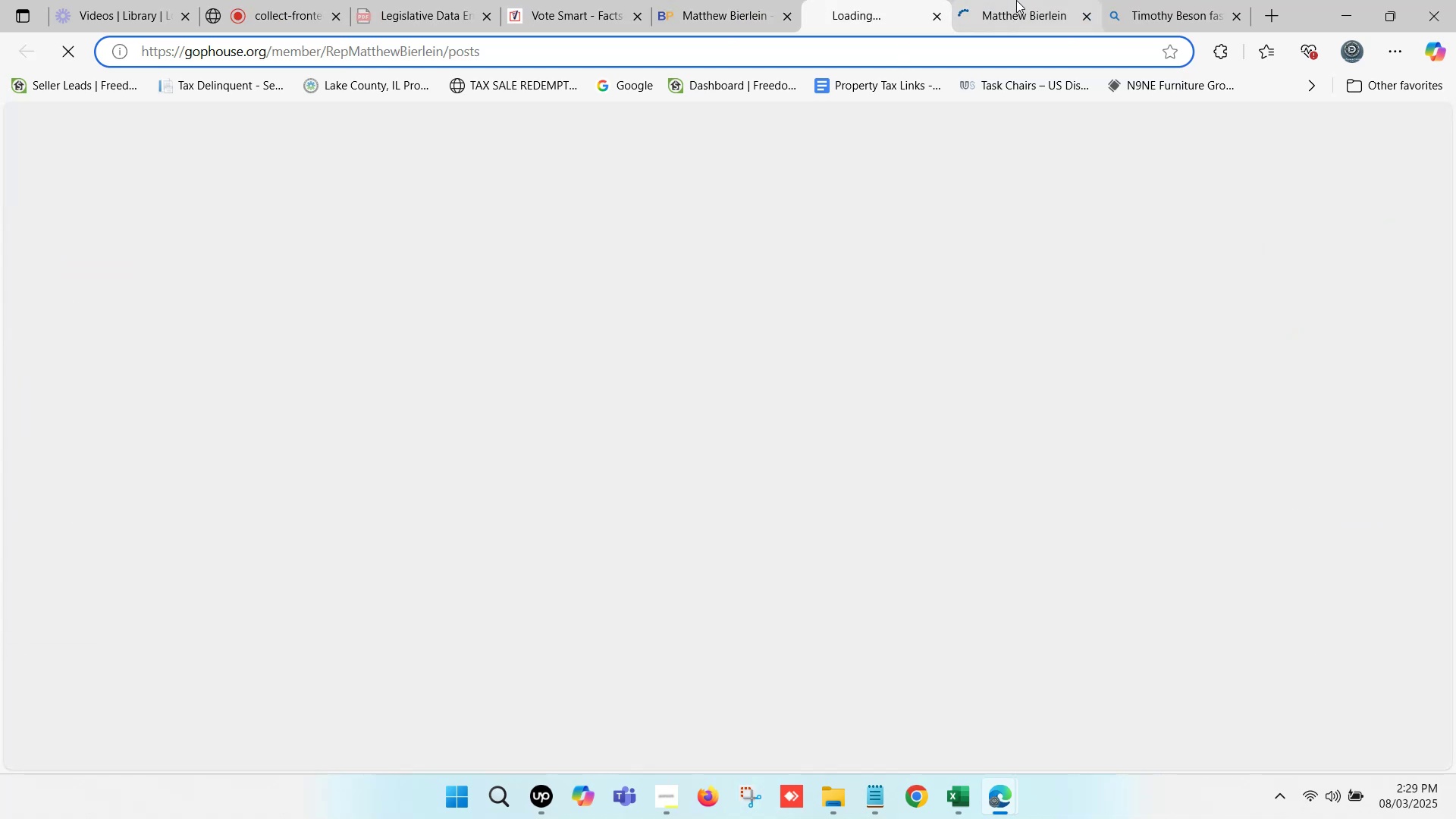 
left_click([1016, 0])
 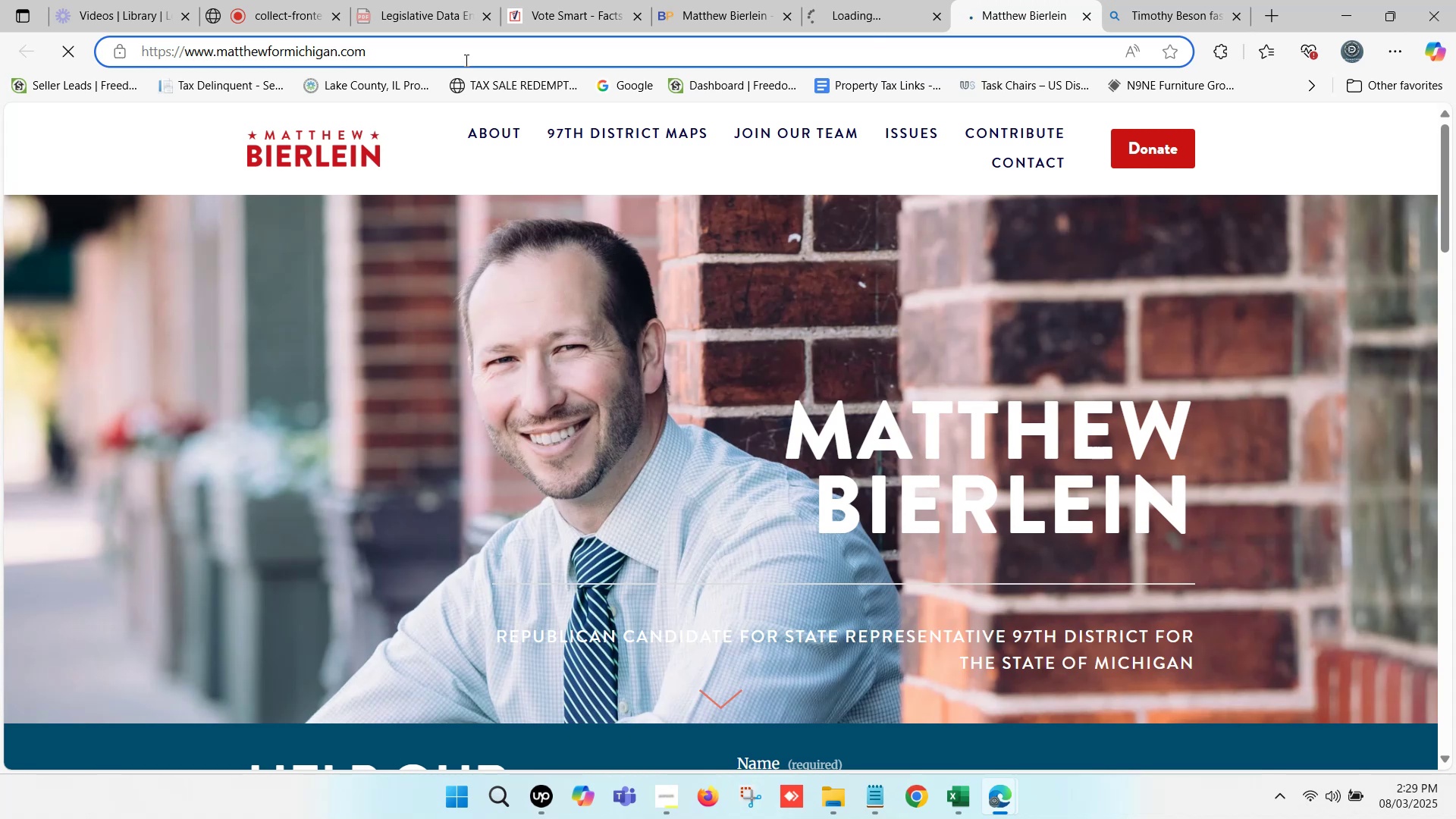 
left_click([438, 55])
 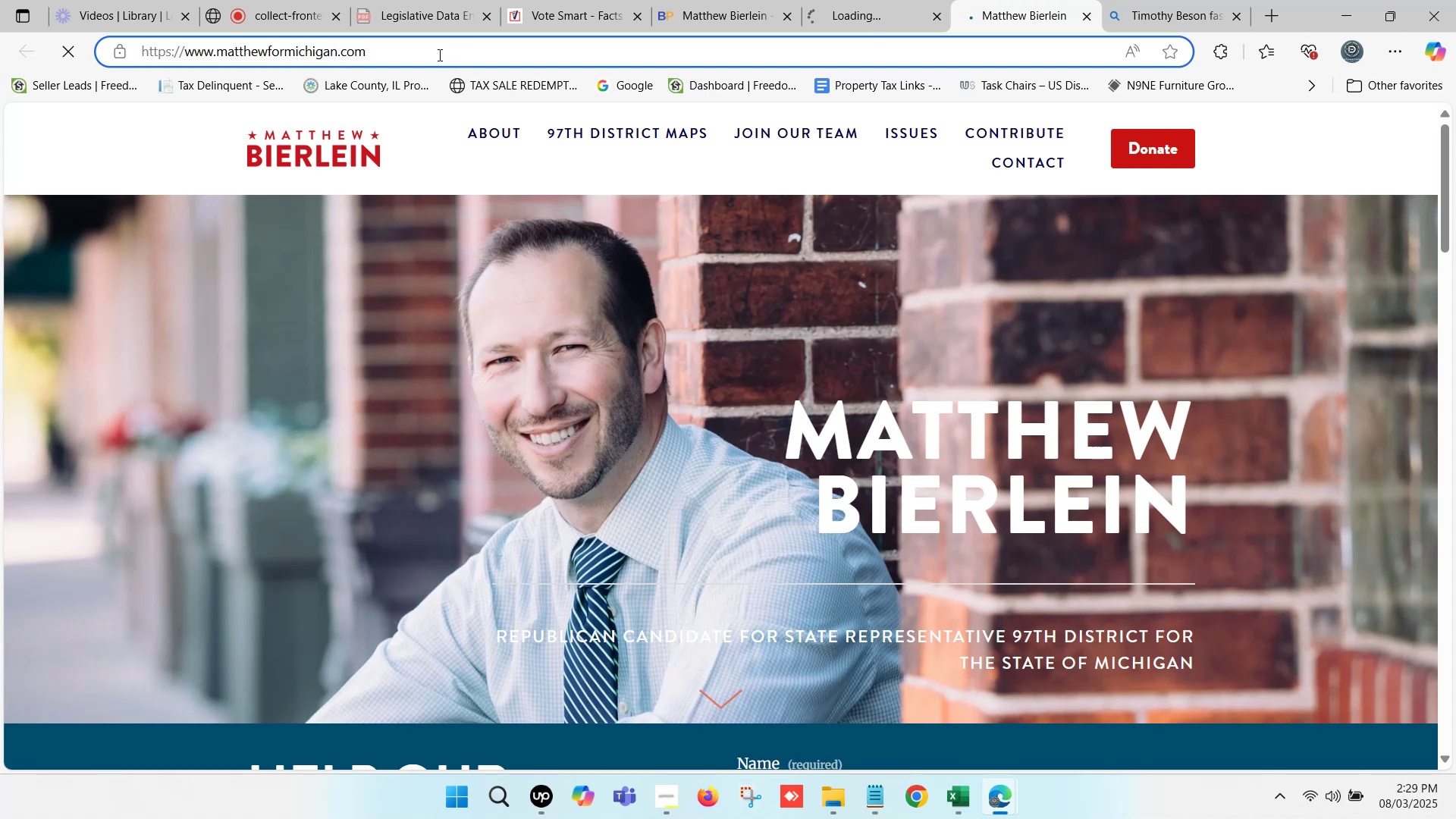 
key(Control+C)
 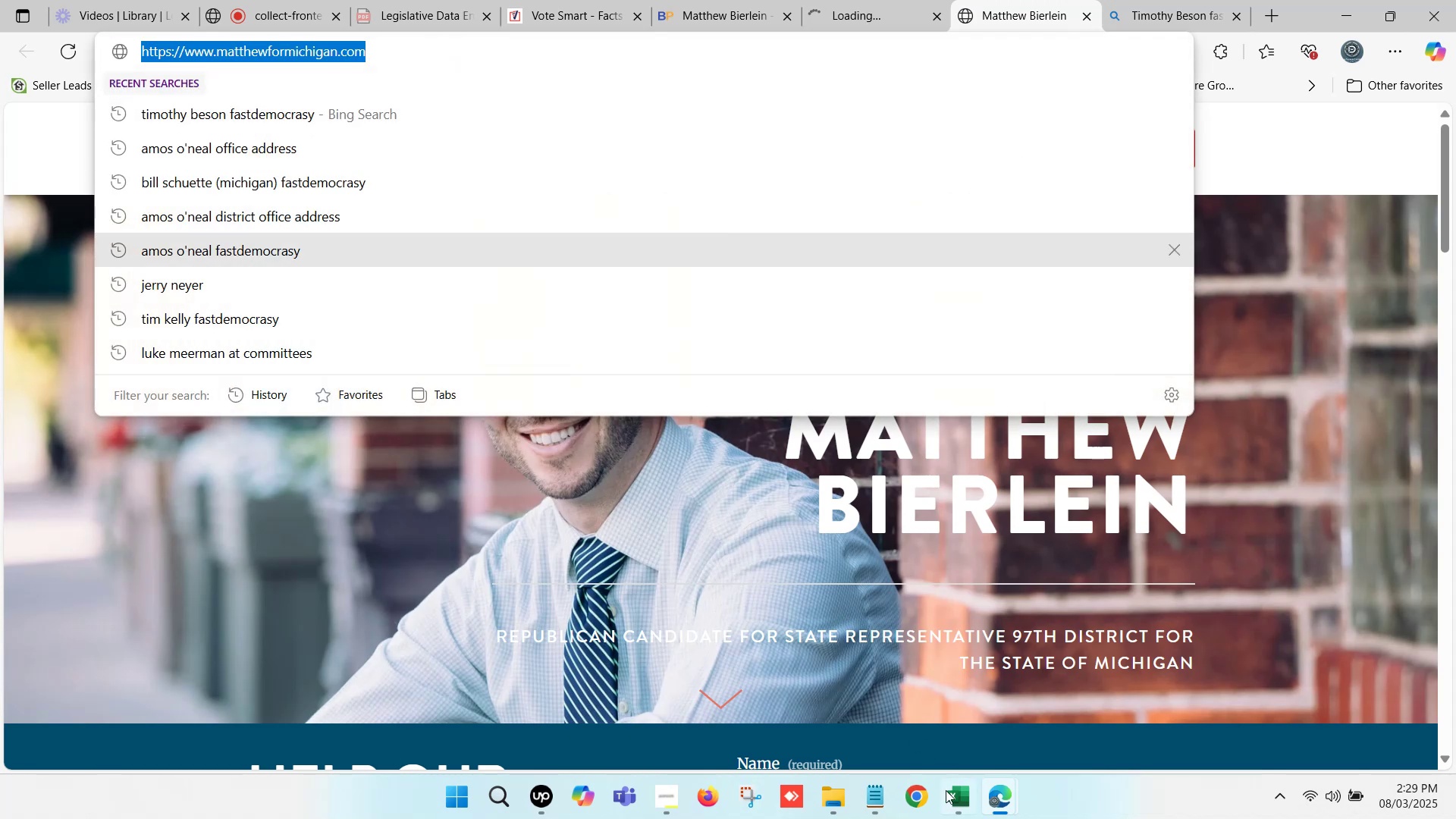 
left_click([961, 794])
 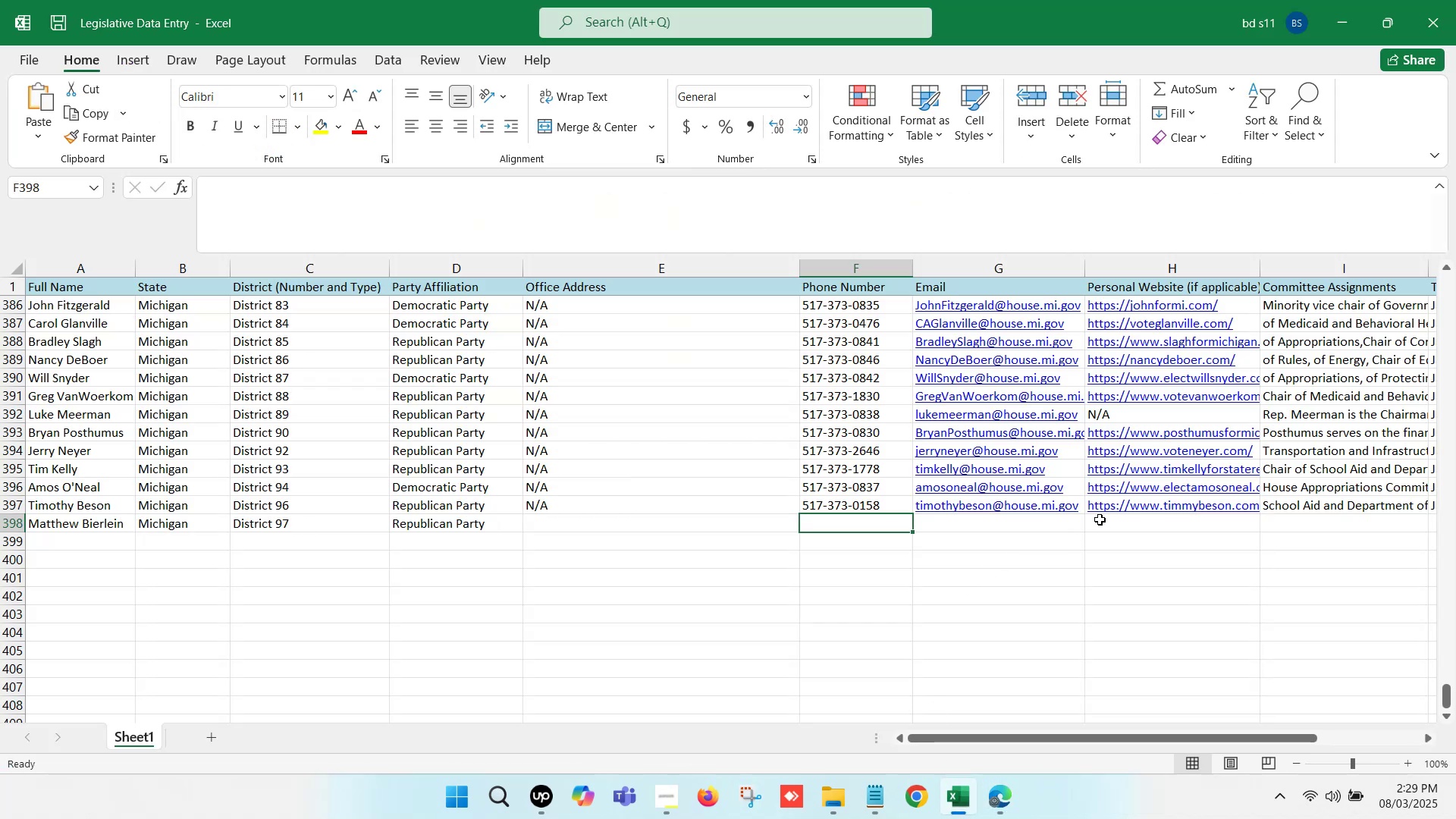 
double_click([1106, 521])
 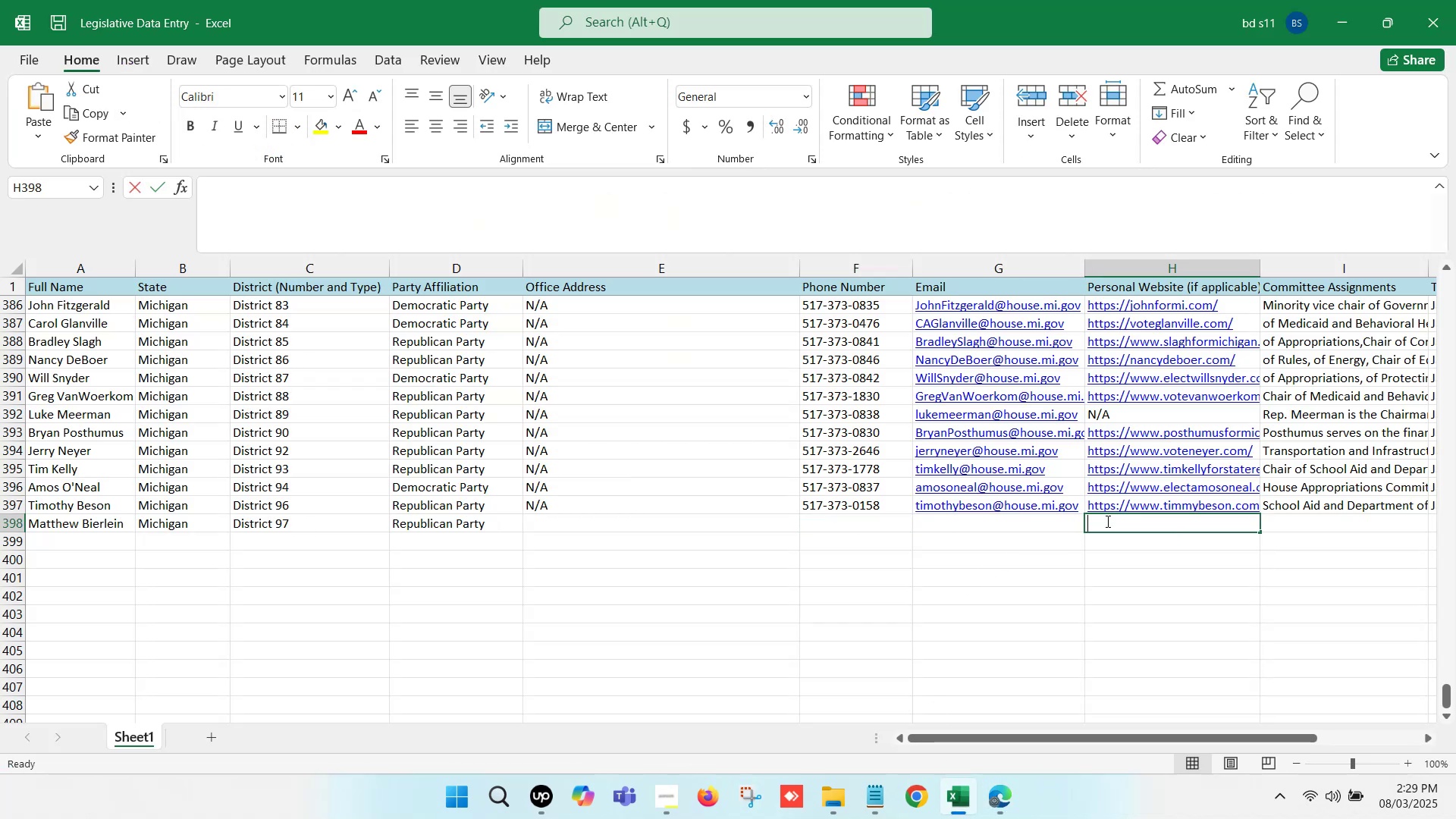 
key(Control+ControlLeft)
 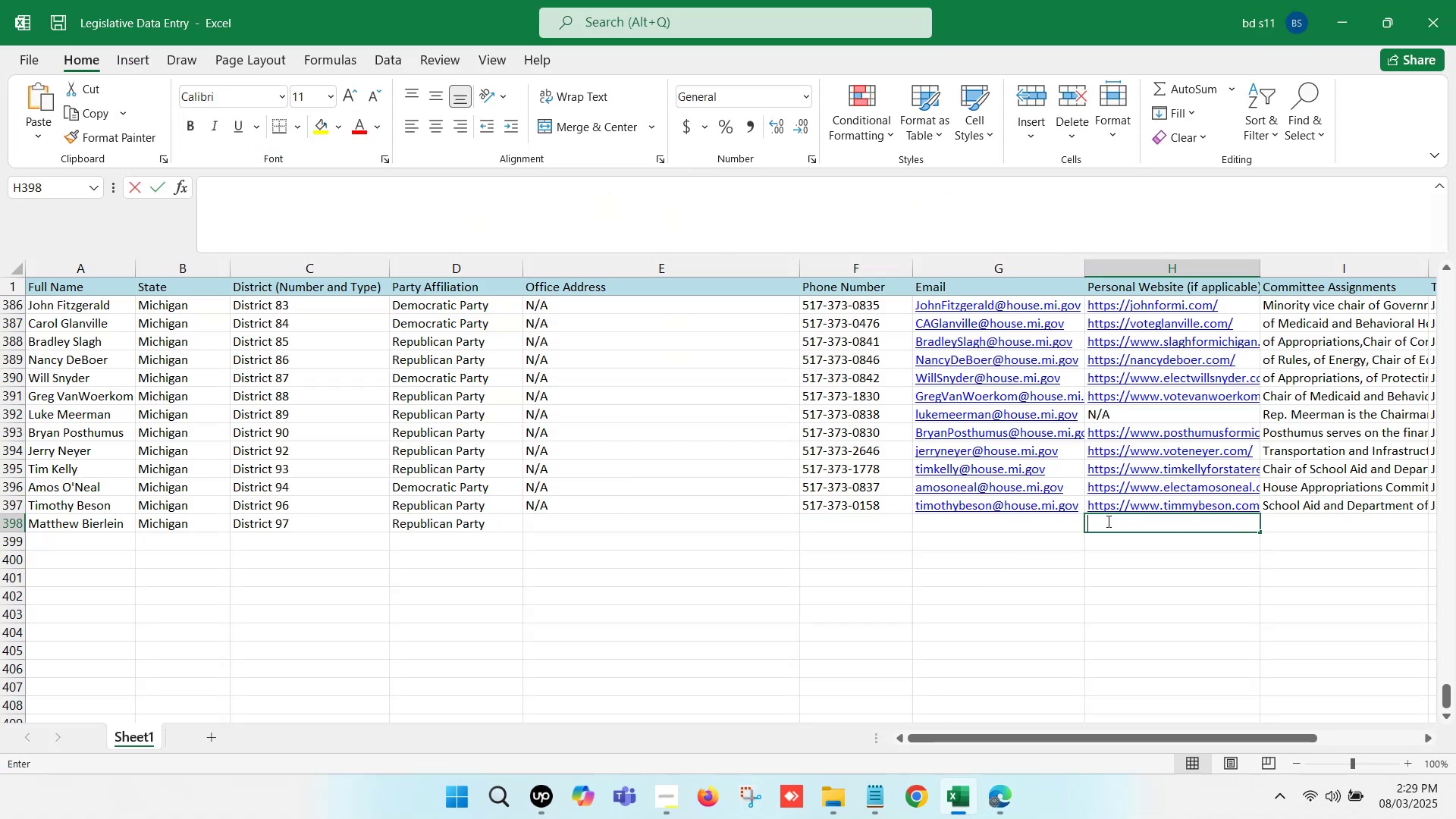 
key(Control+V)
 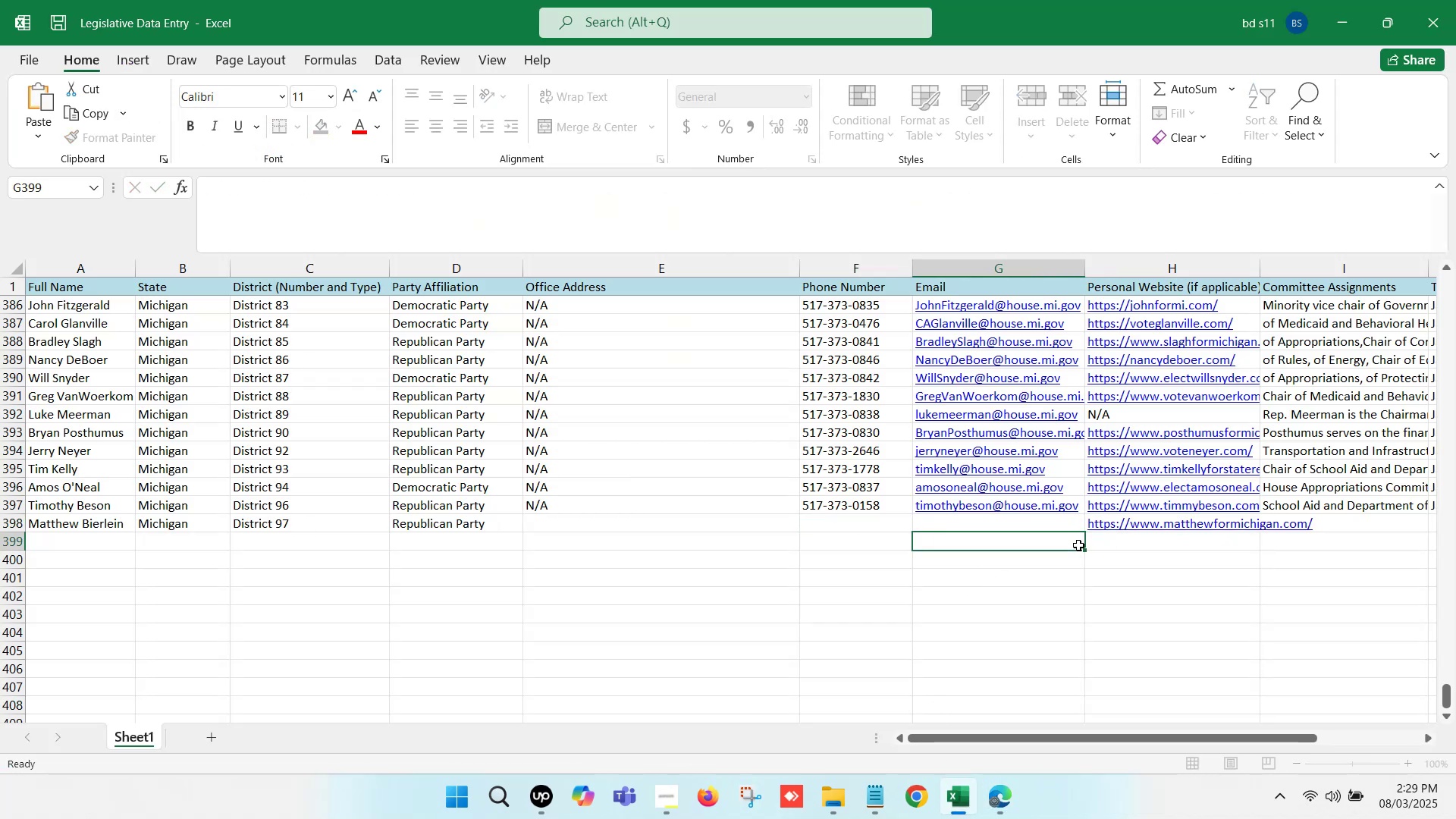 
key(Control+S)
 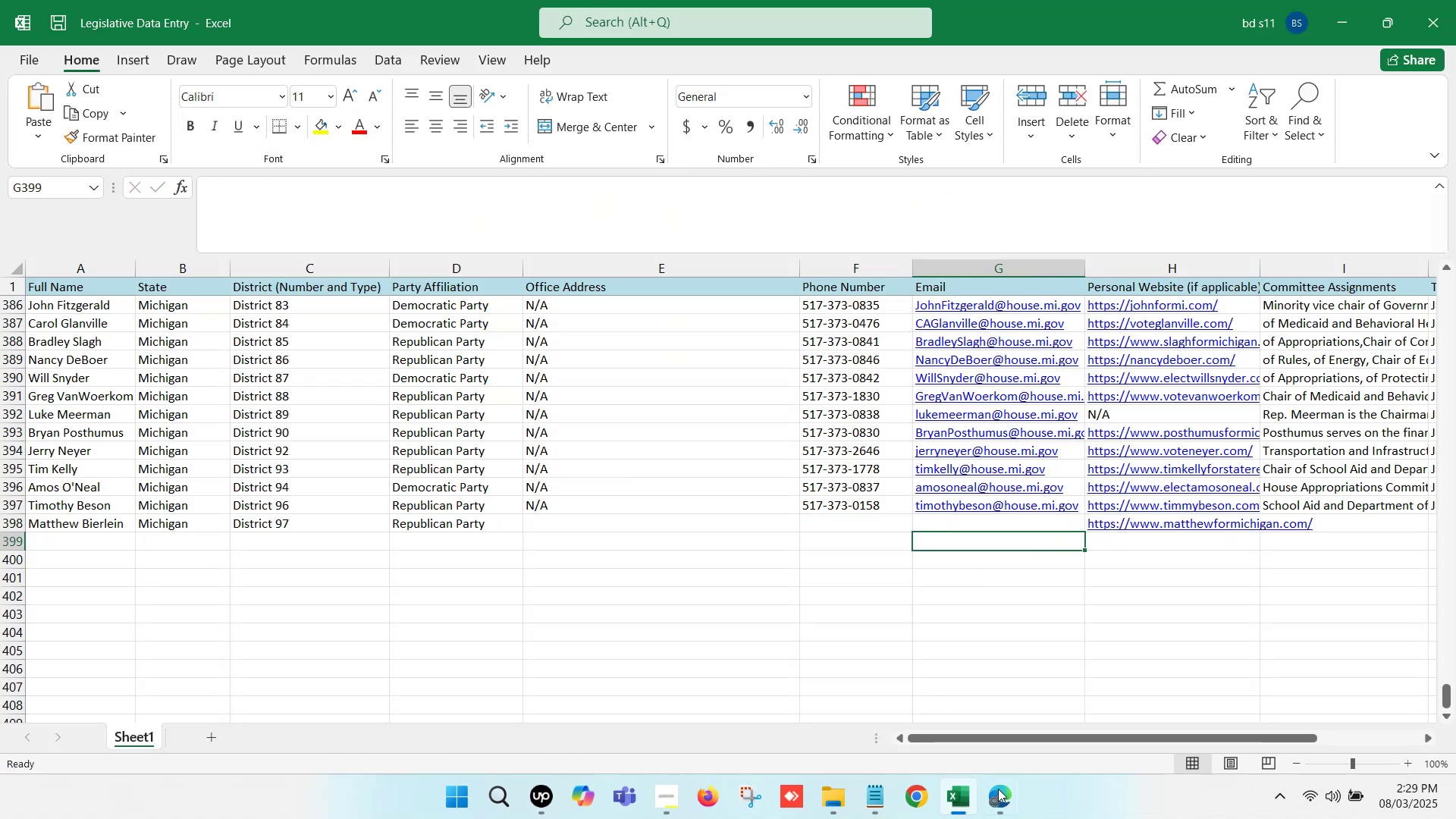 
left_click([996, 805])
 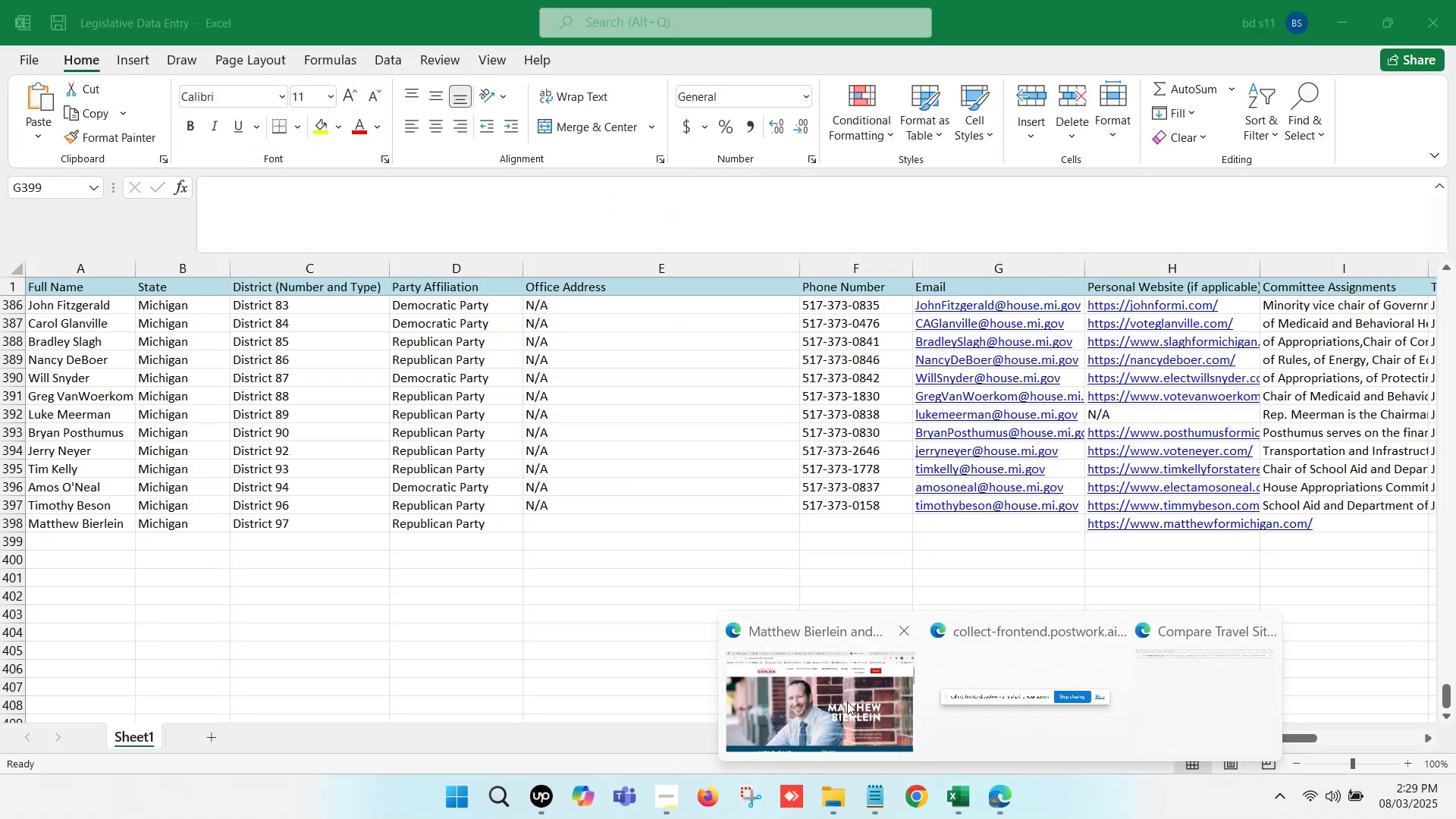 
left_click([847, 701])
 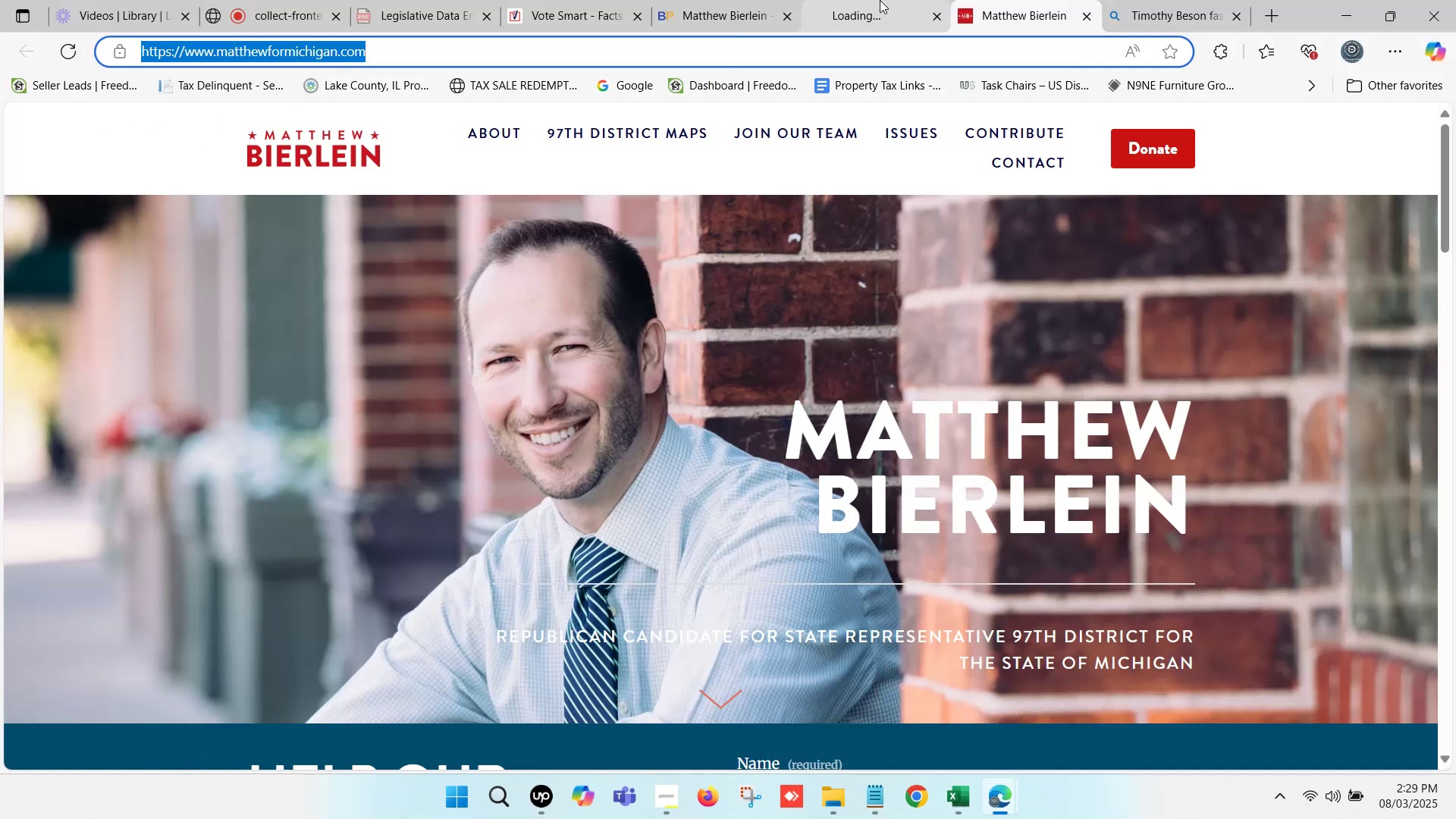 
left_click([880, 0])
 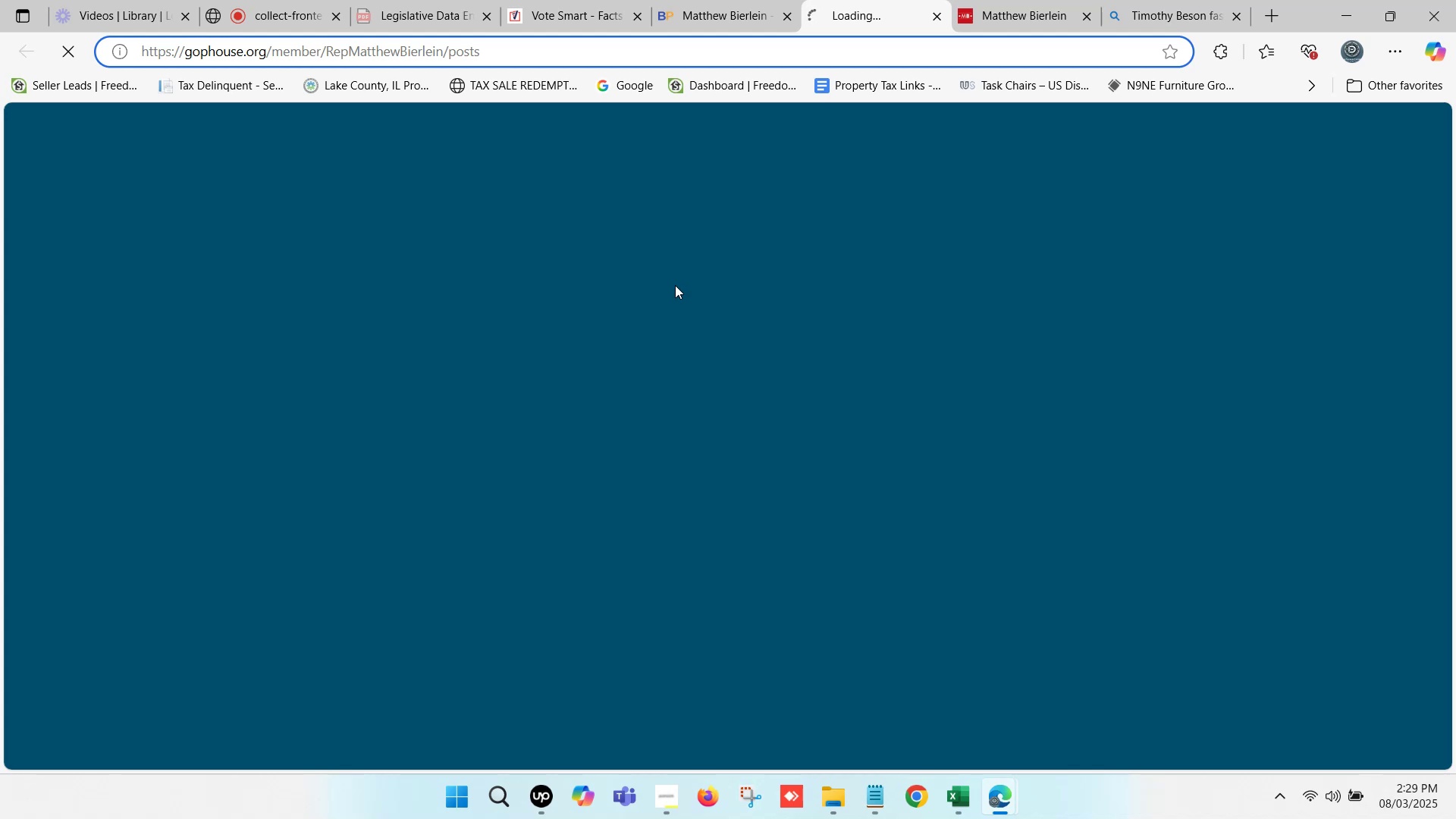 
wait(10.15)
 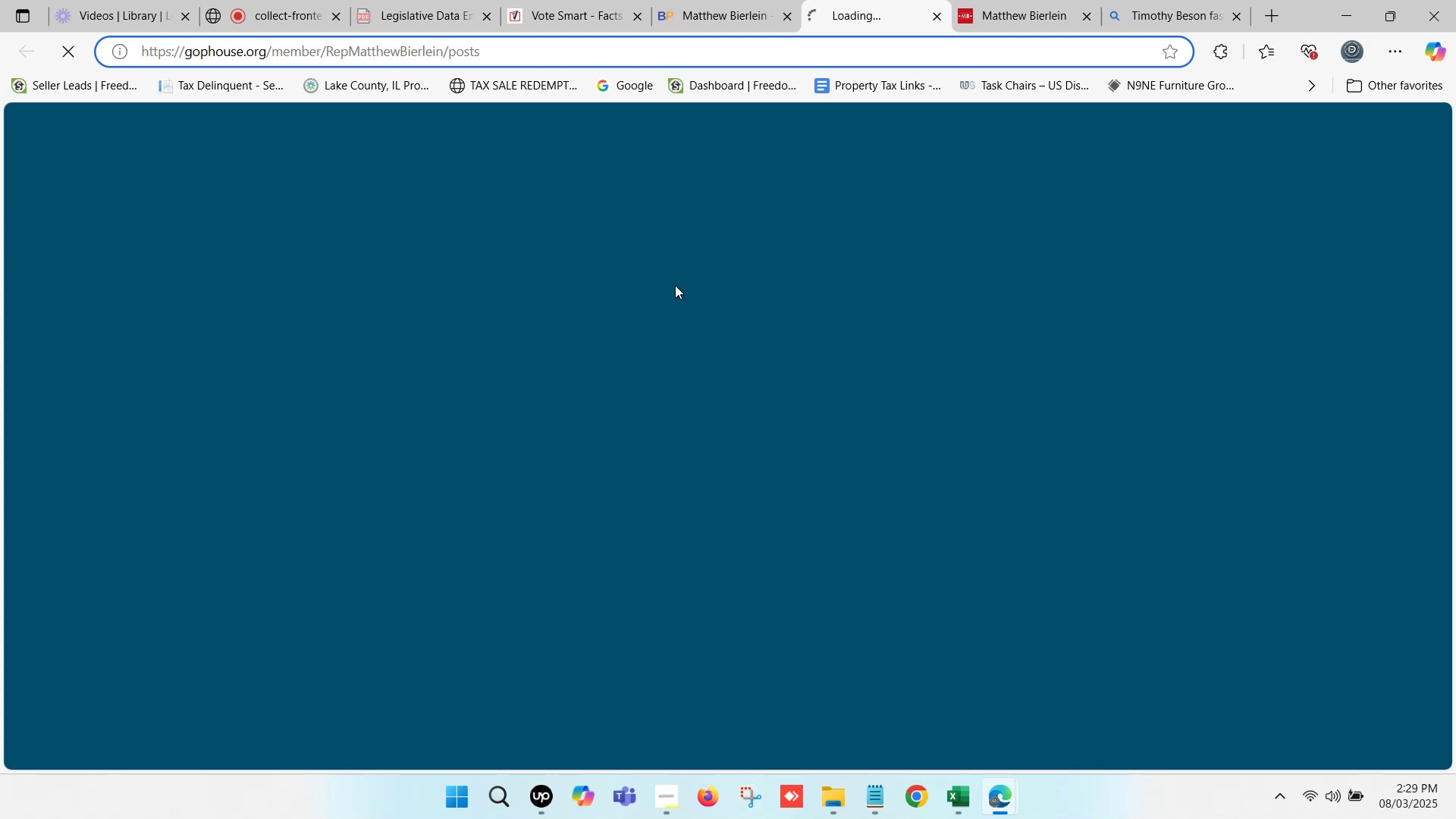 
scroll: coordinate [421, 342], scroll_direction: down, amount: 4.0
 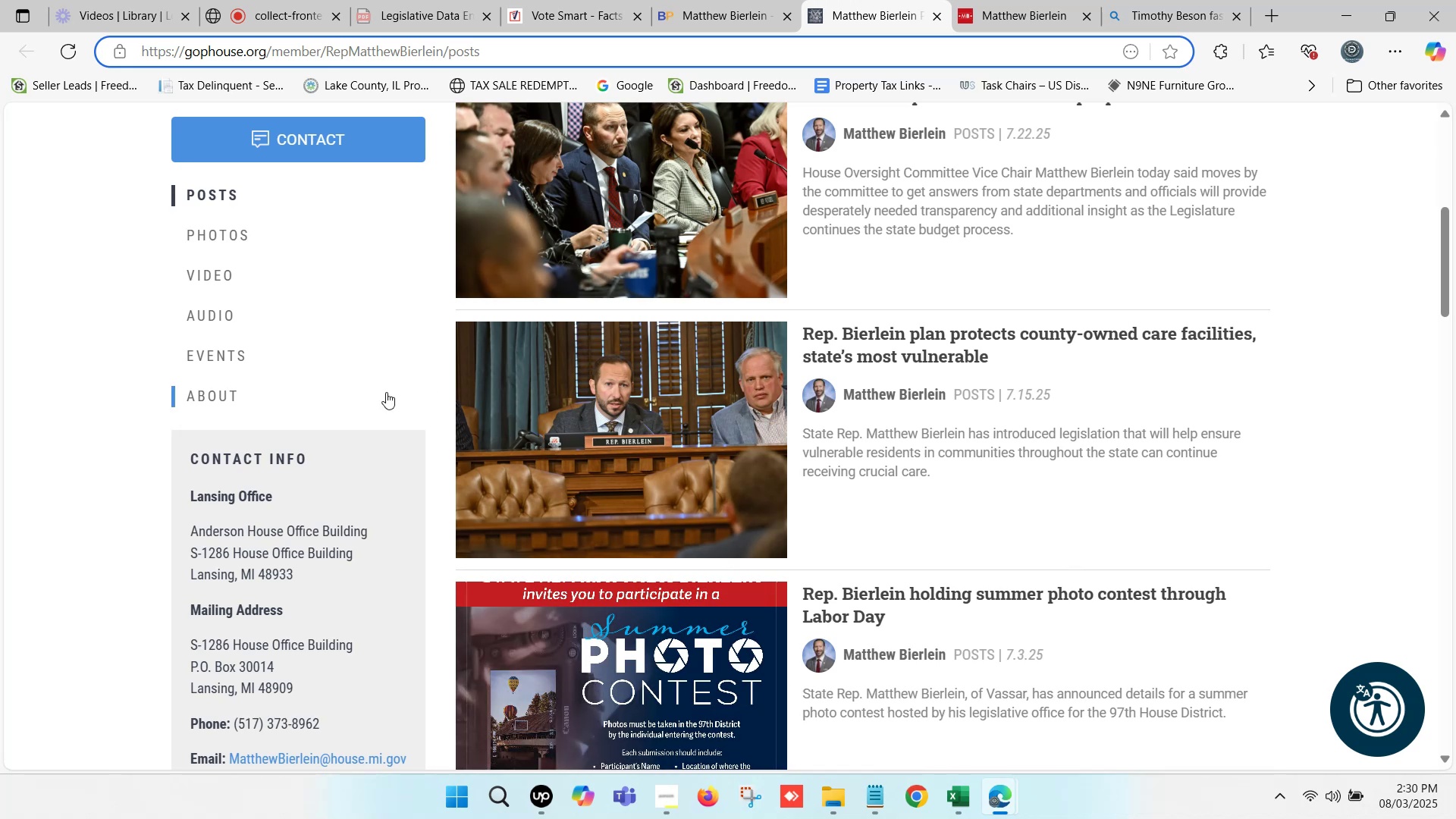 
wait(5.54)
 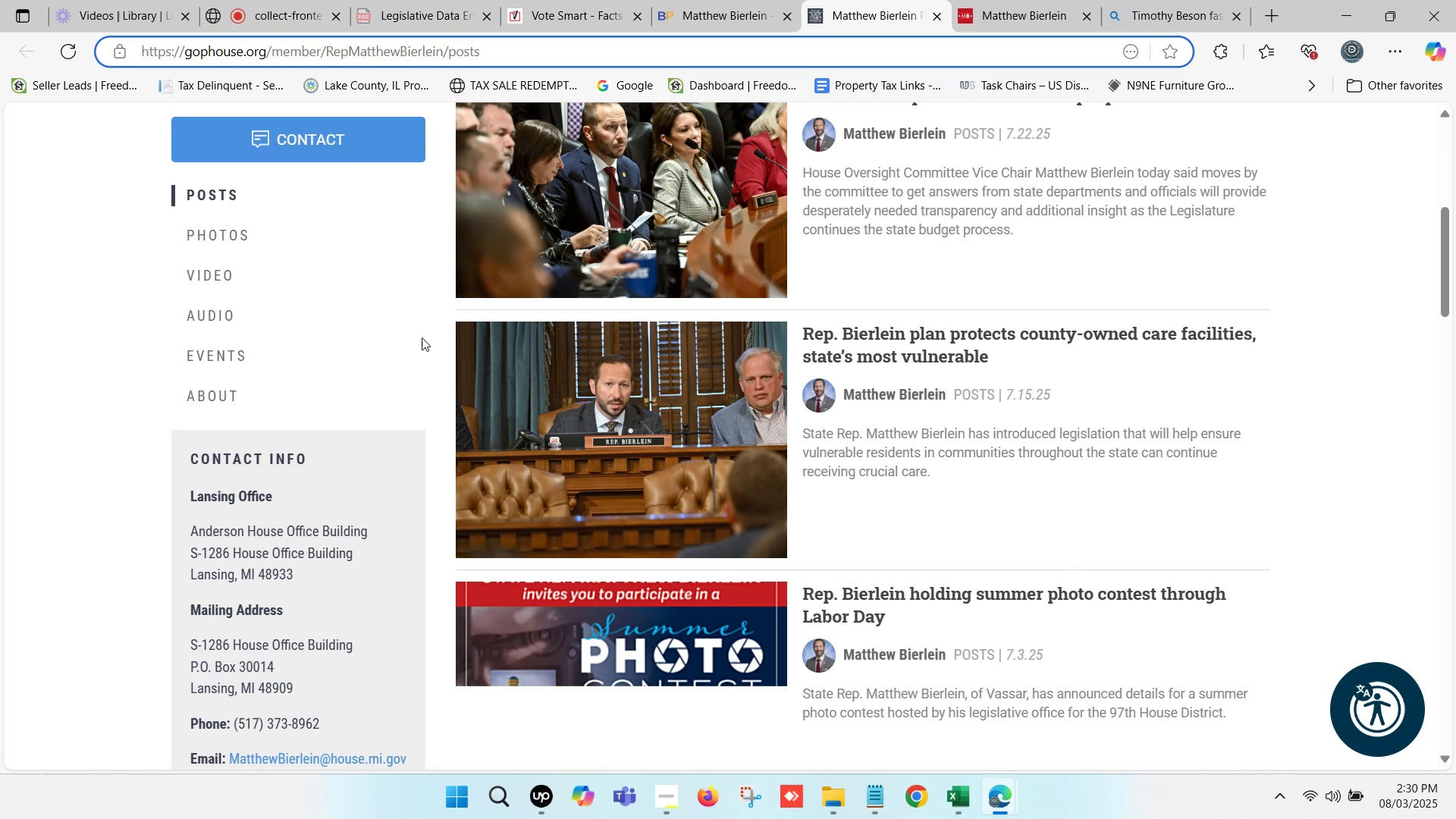 
scroll: coordinate [386, 392], scroll_direction: down, amount: 2.0
 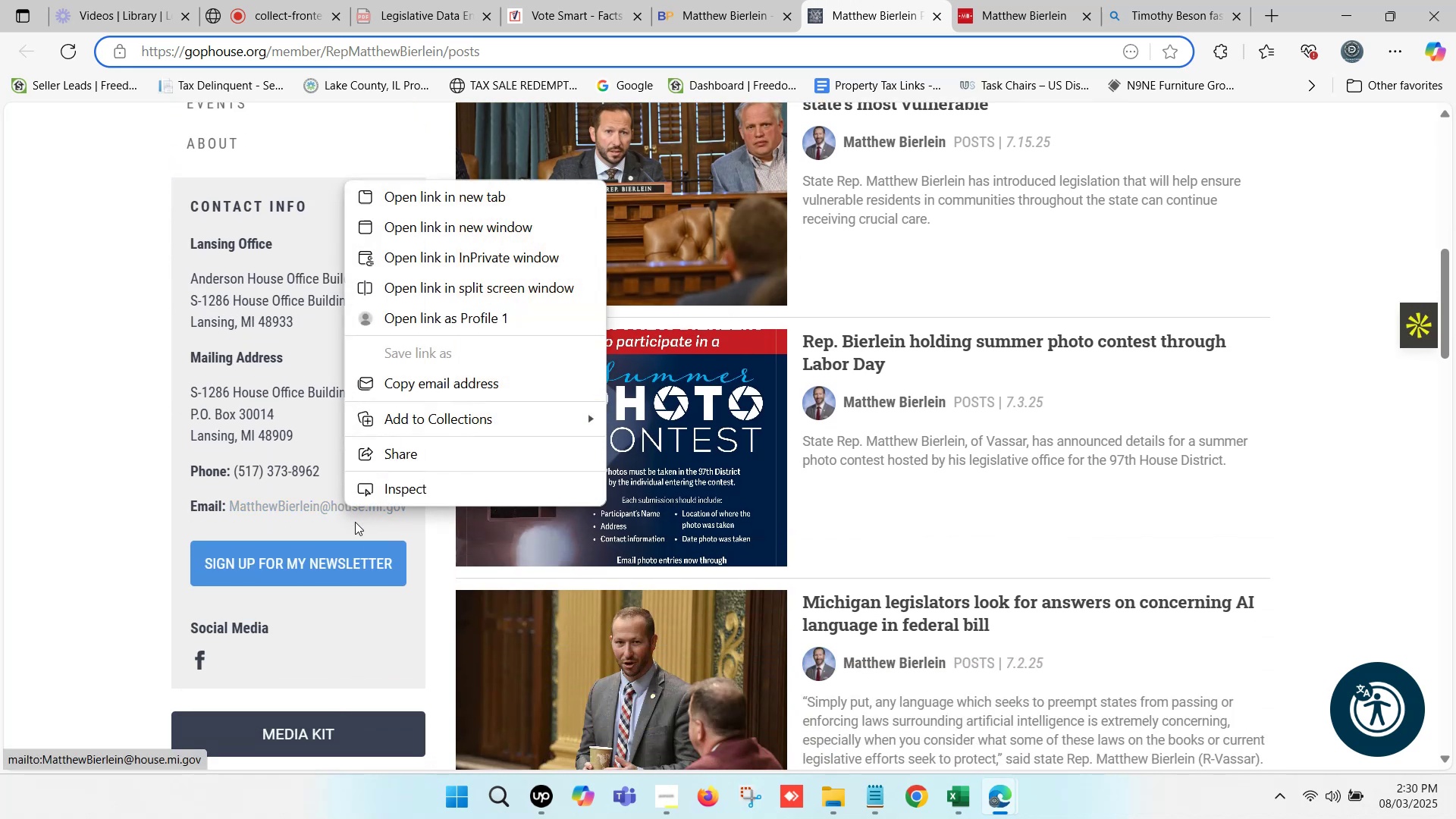 
left_click([457, 388])
 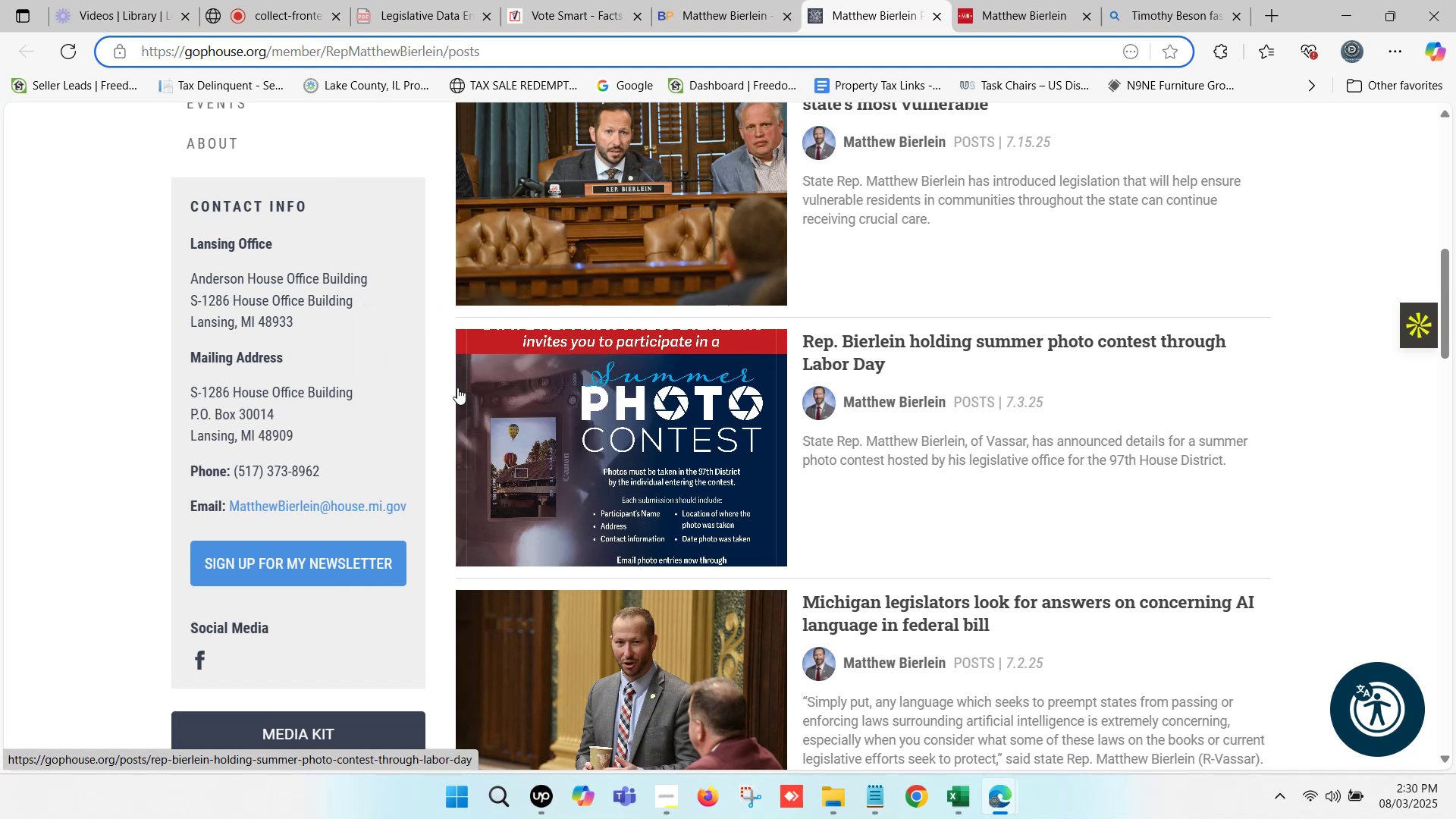 
scroll: coordinate [454, 423], scroll_direction: down, amount: 6.0
 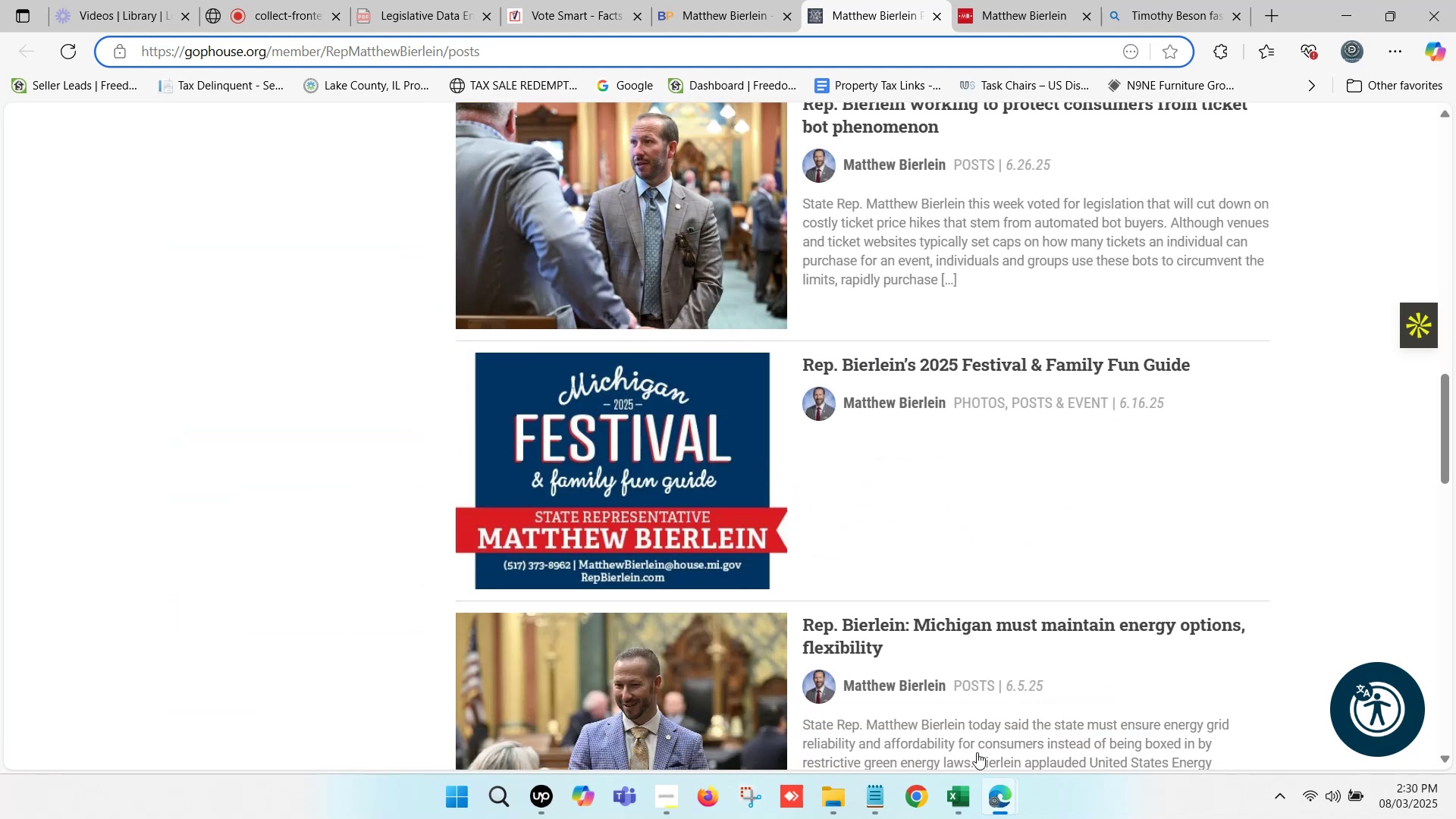 
left_click([963, 788])
 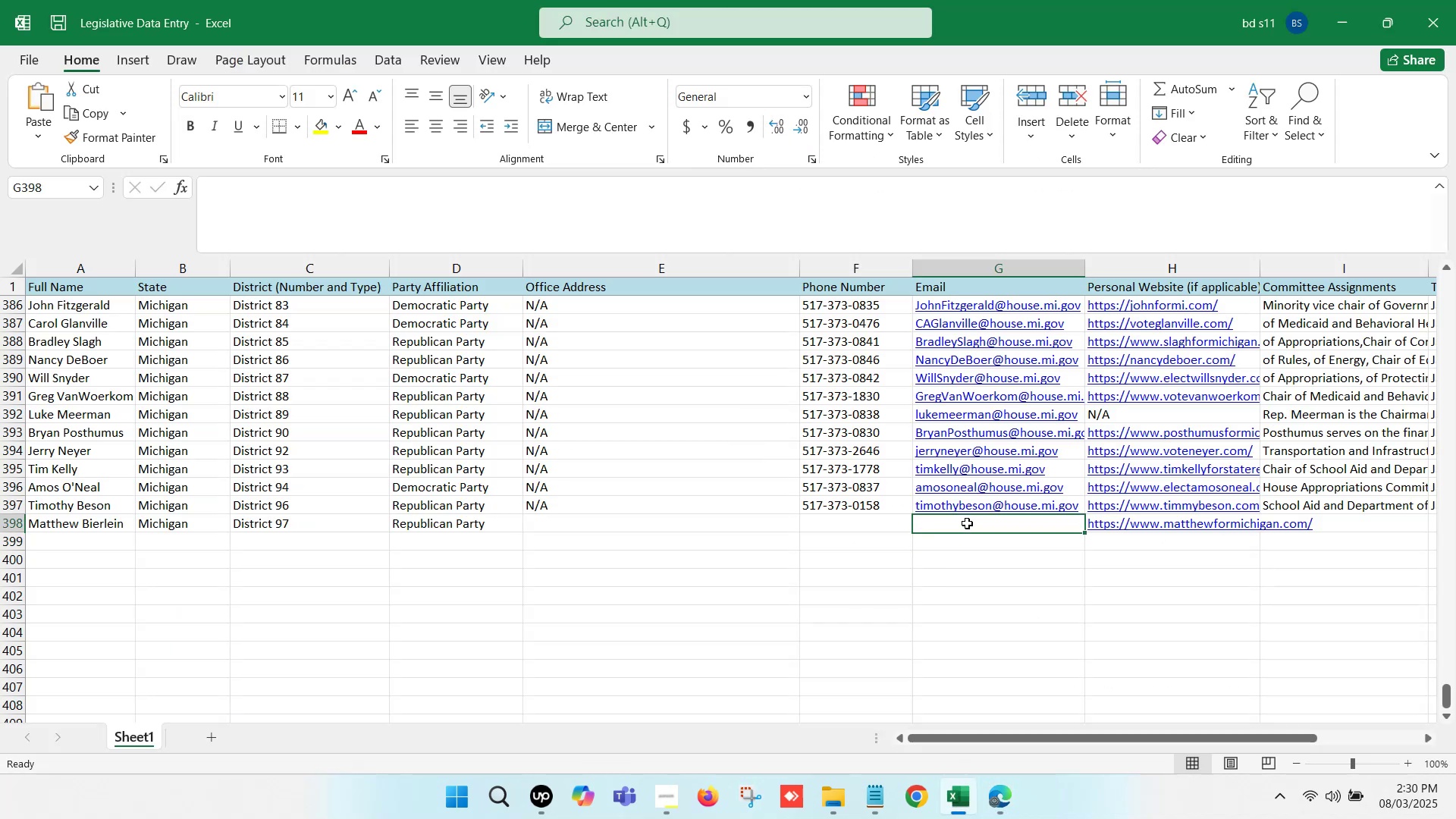 
double_click([967, 523])
 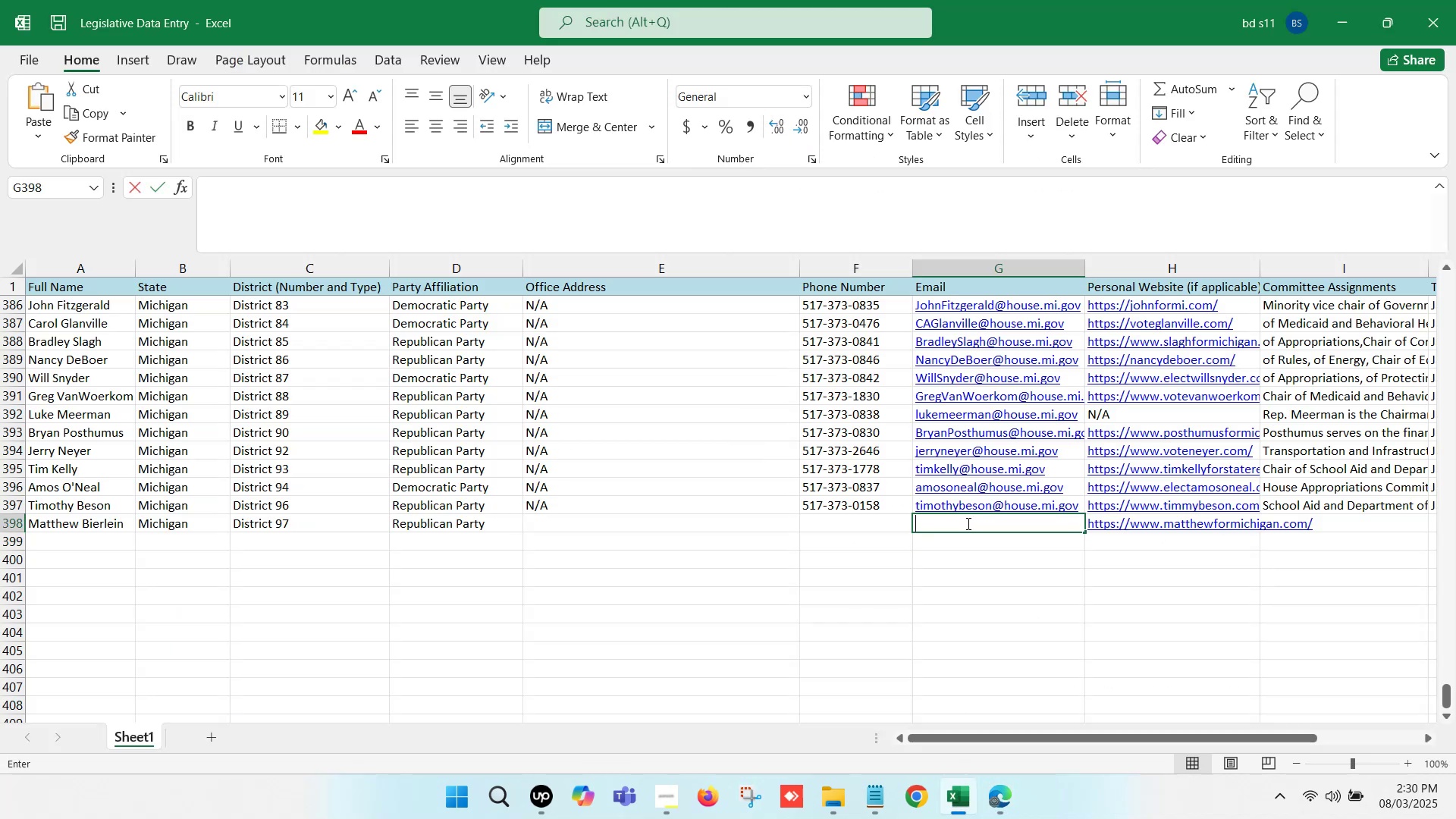 
triple_click([967, 523])
 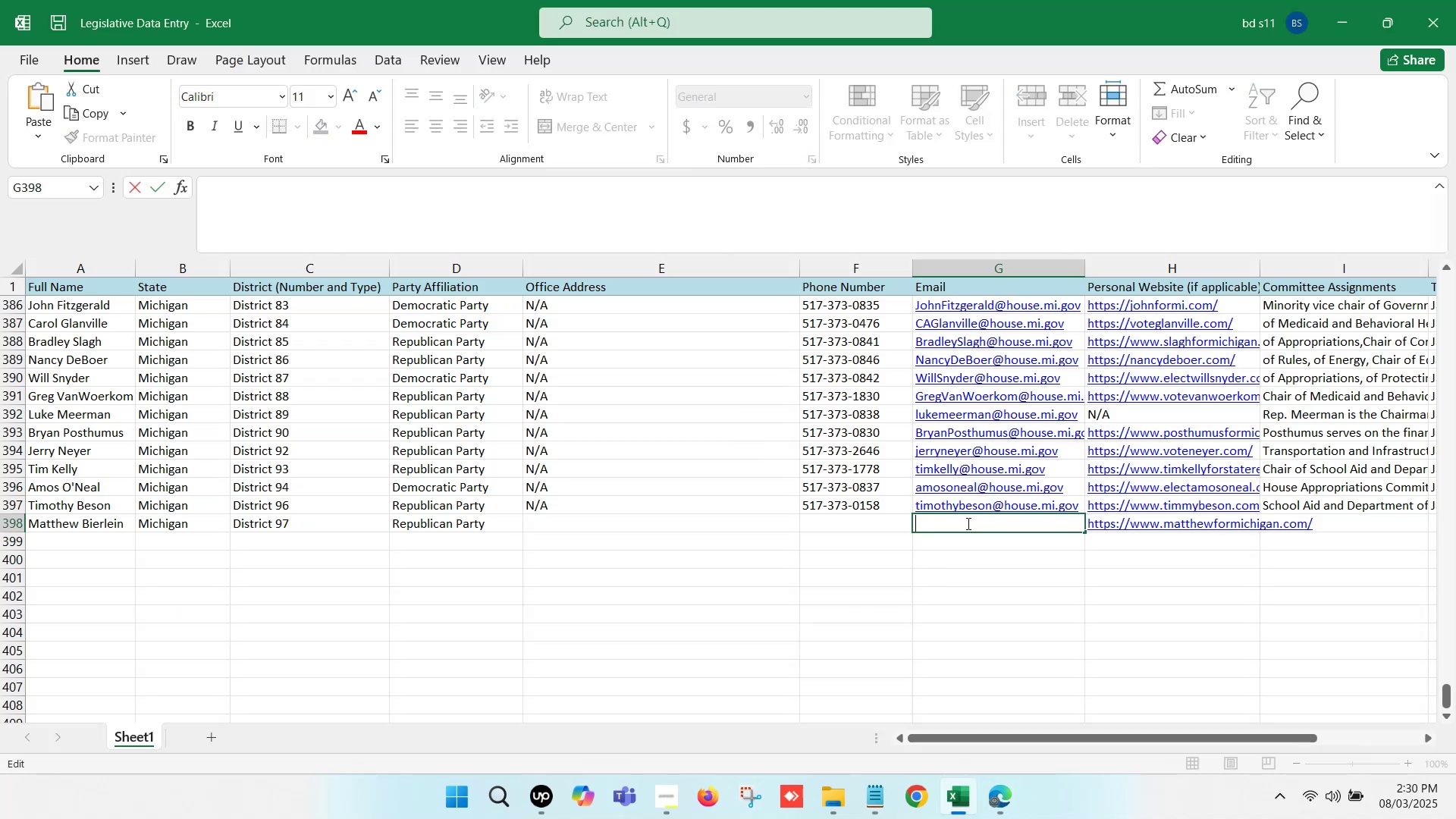 
key(Control+ControlLeft)
 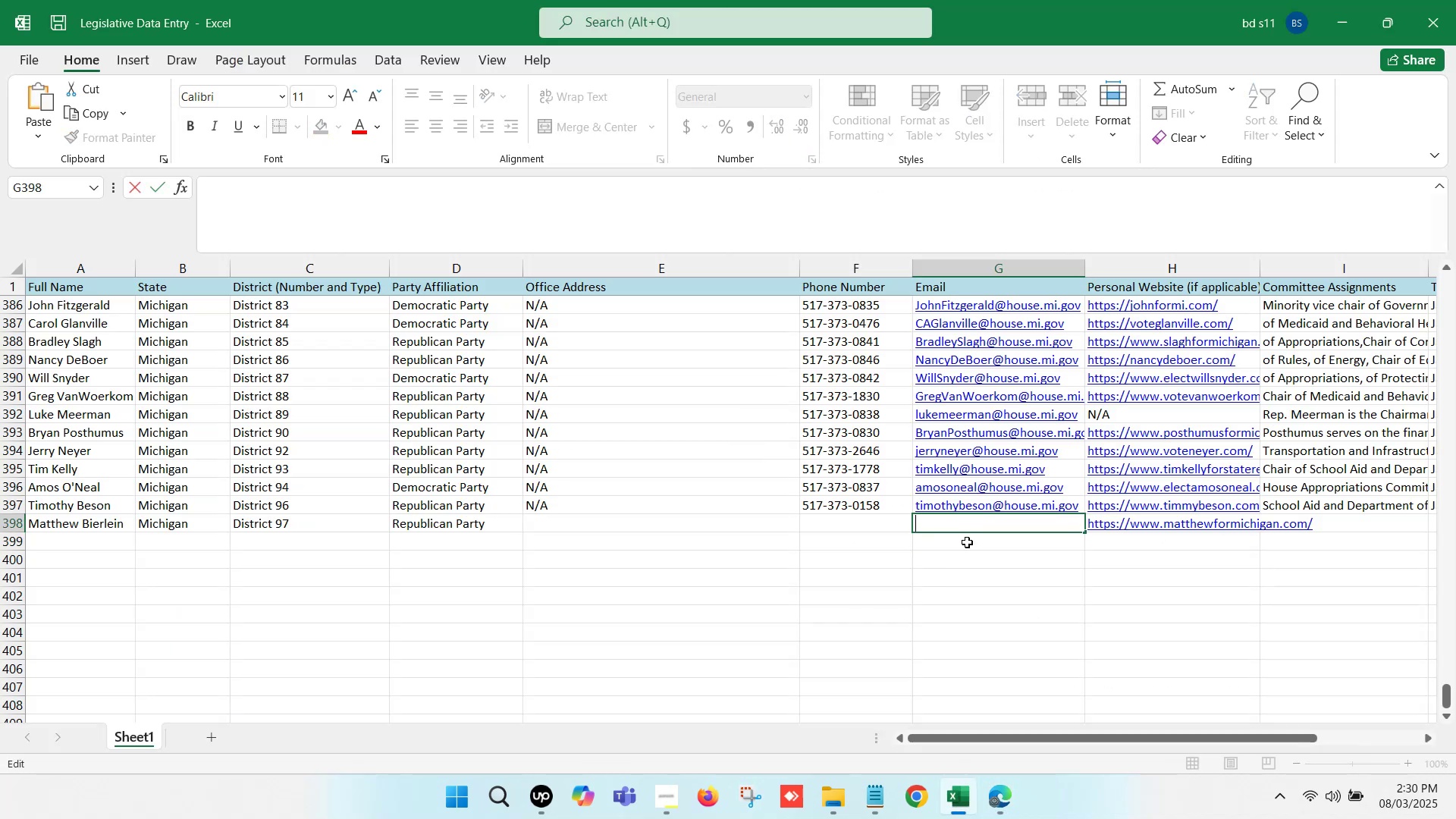 
key(Control+V)
 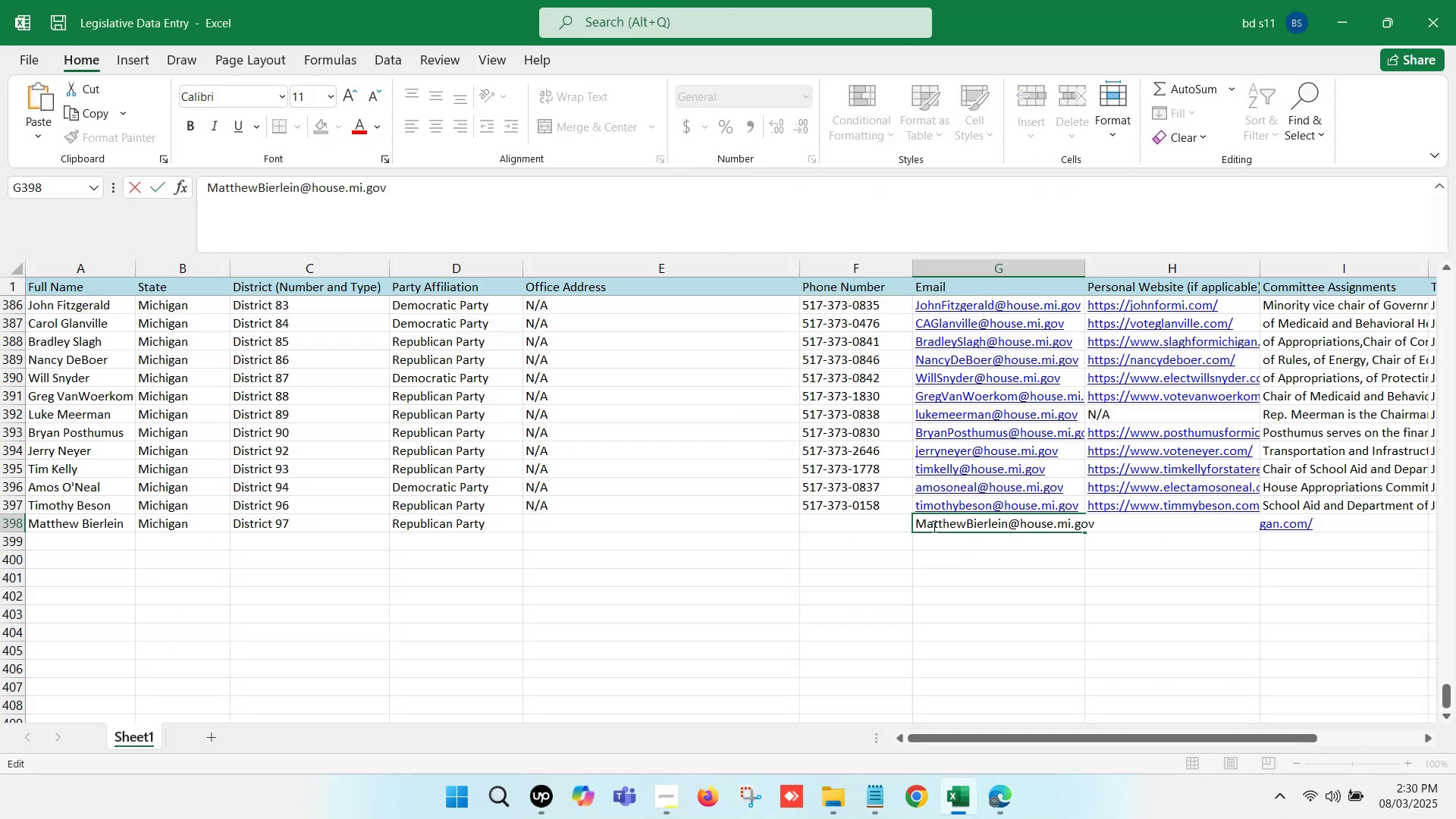 
left_click([927, 521])
 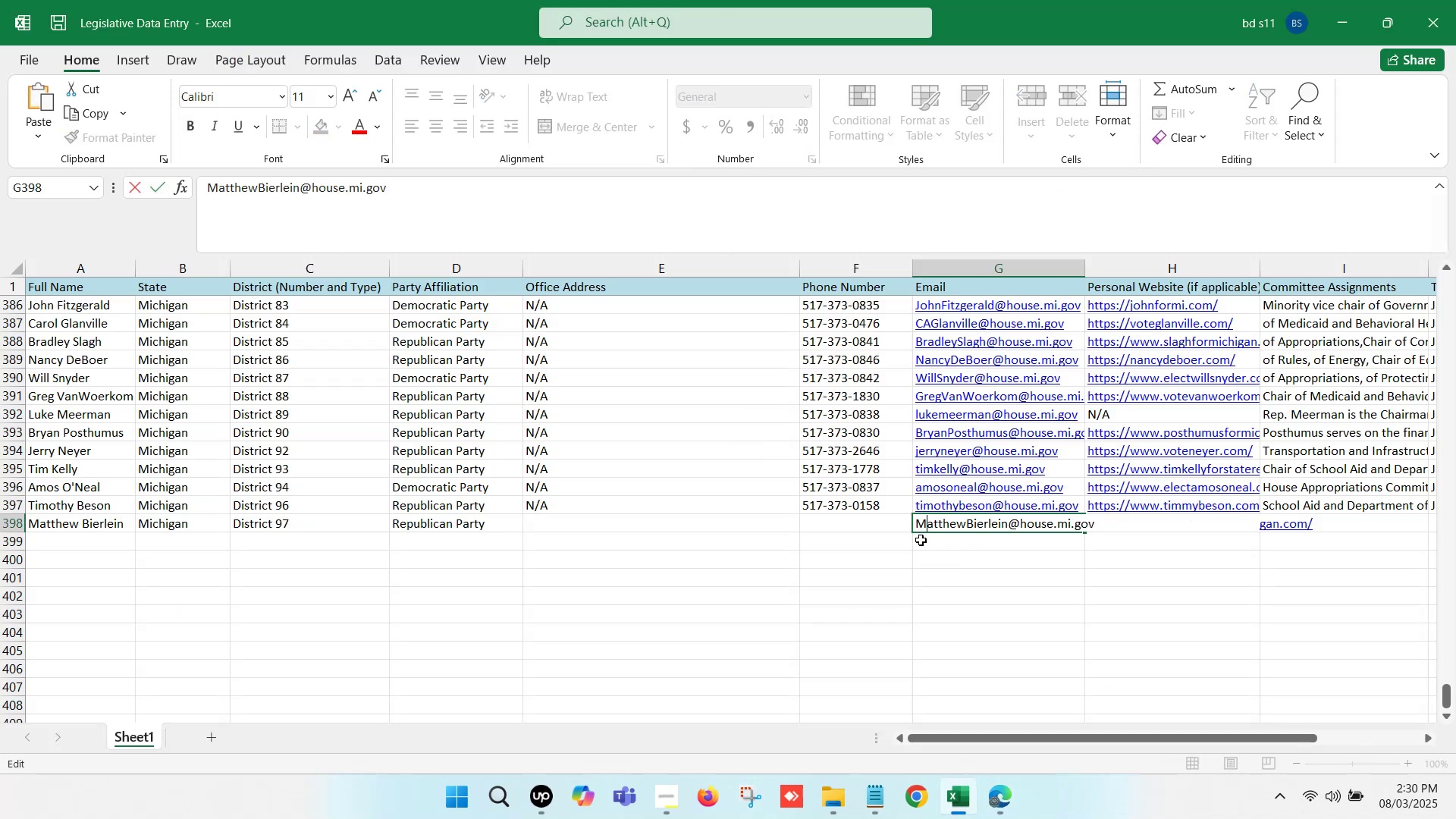 
key(Backspace)
 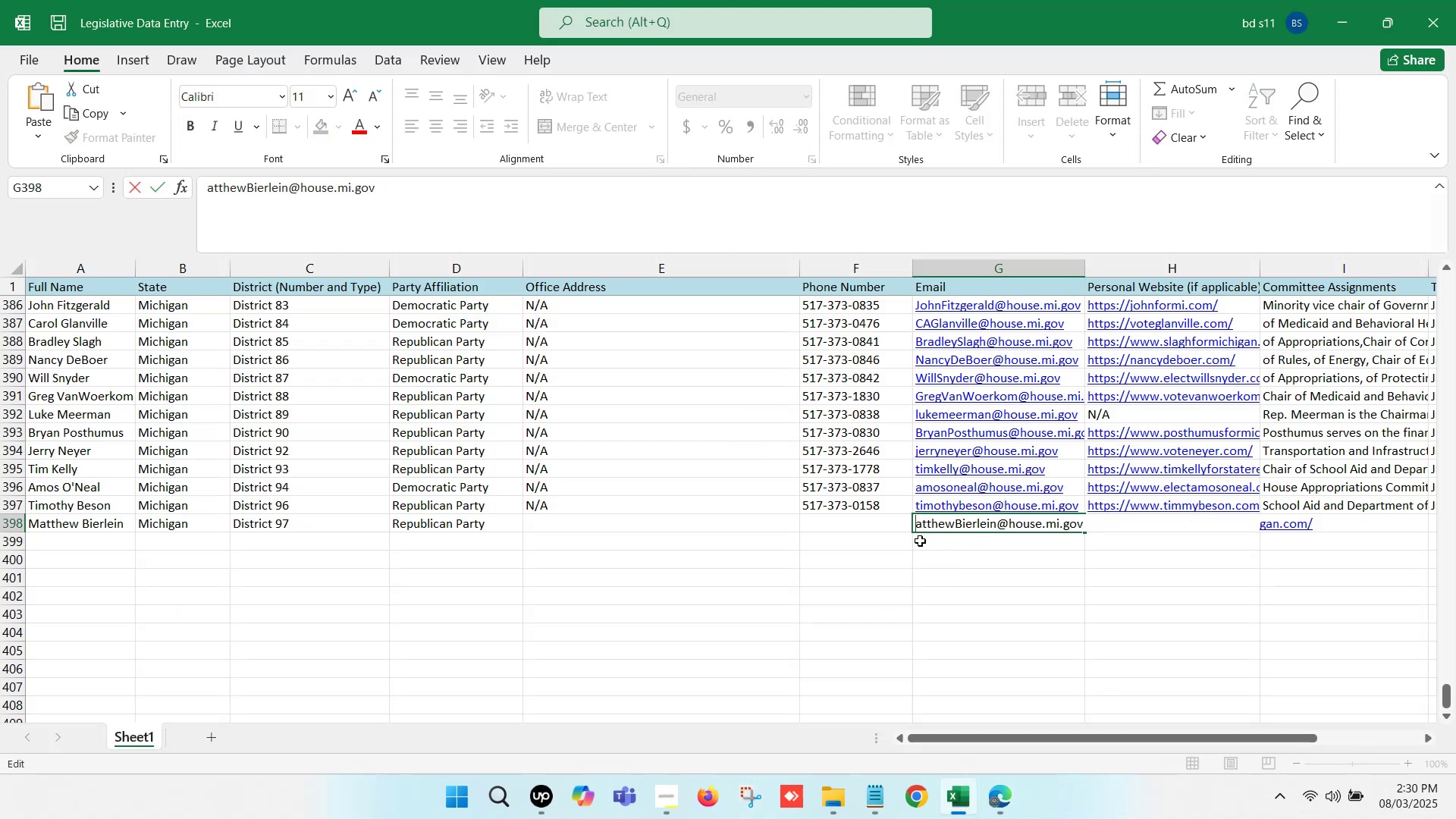 
key(M)
 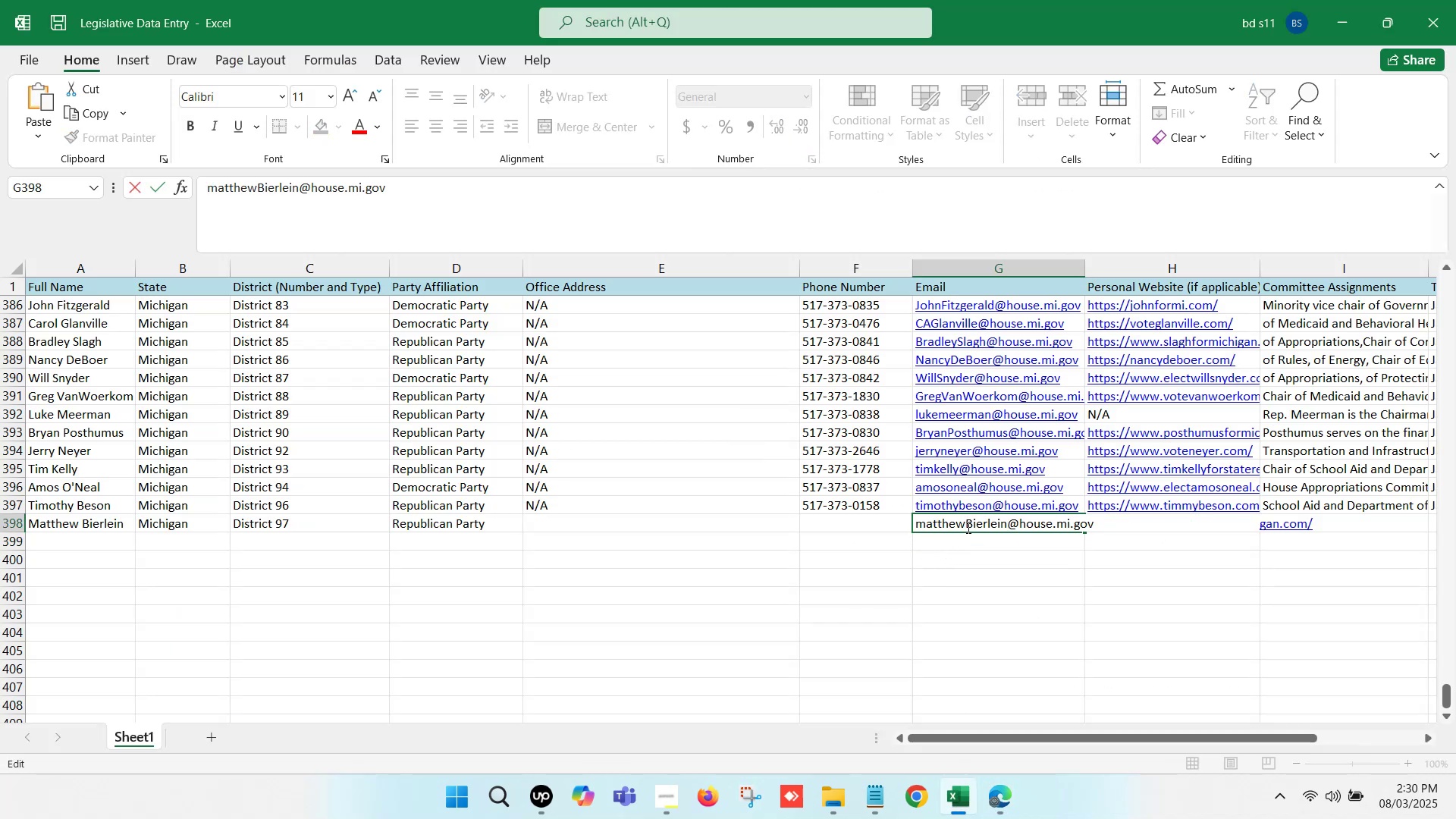 
left_click([970, 524])
 